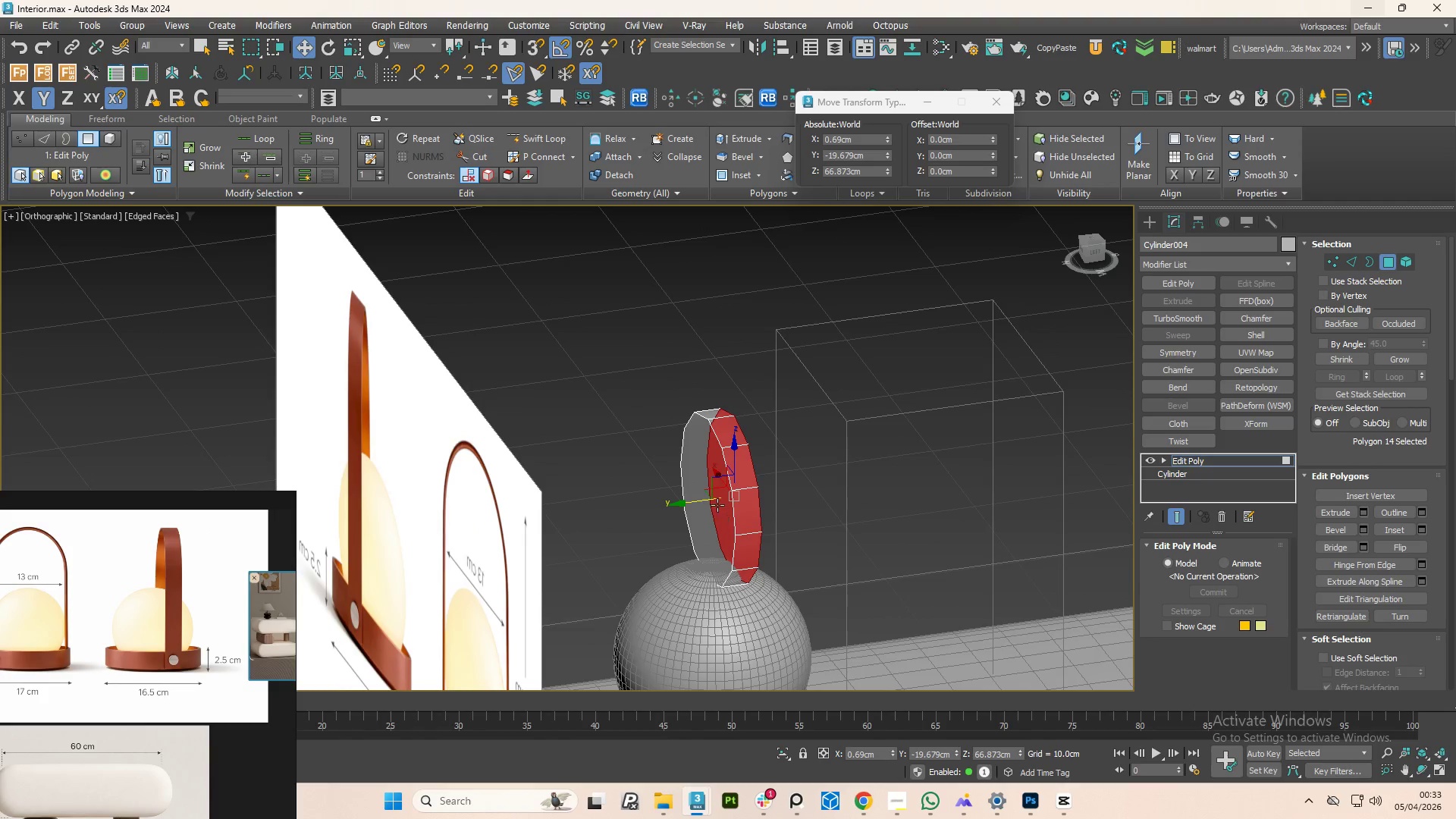 
hold_key(key=ControlLeft, duration=0.64)
left_click([714, 513])
 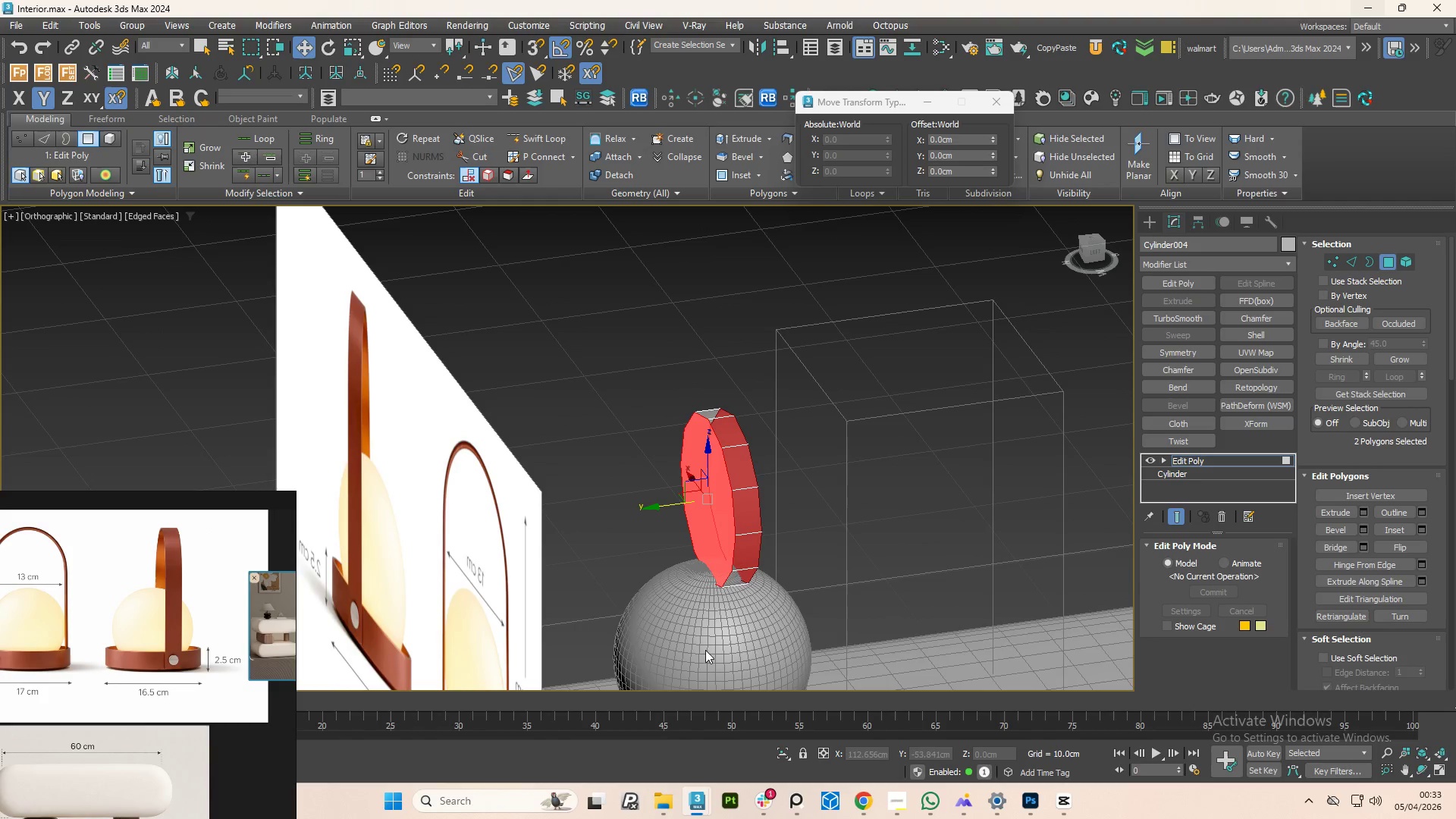 
key(Delete)
 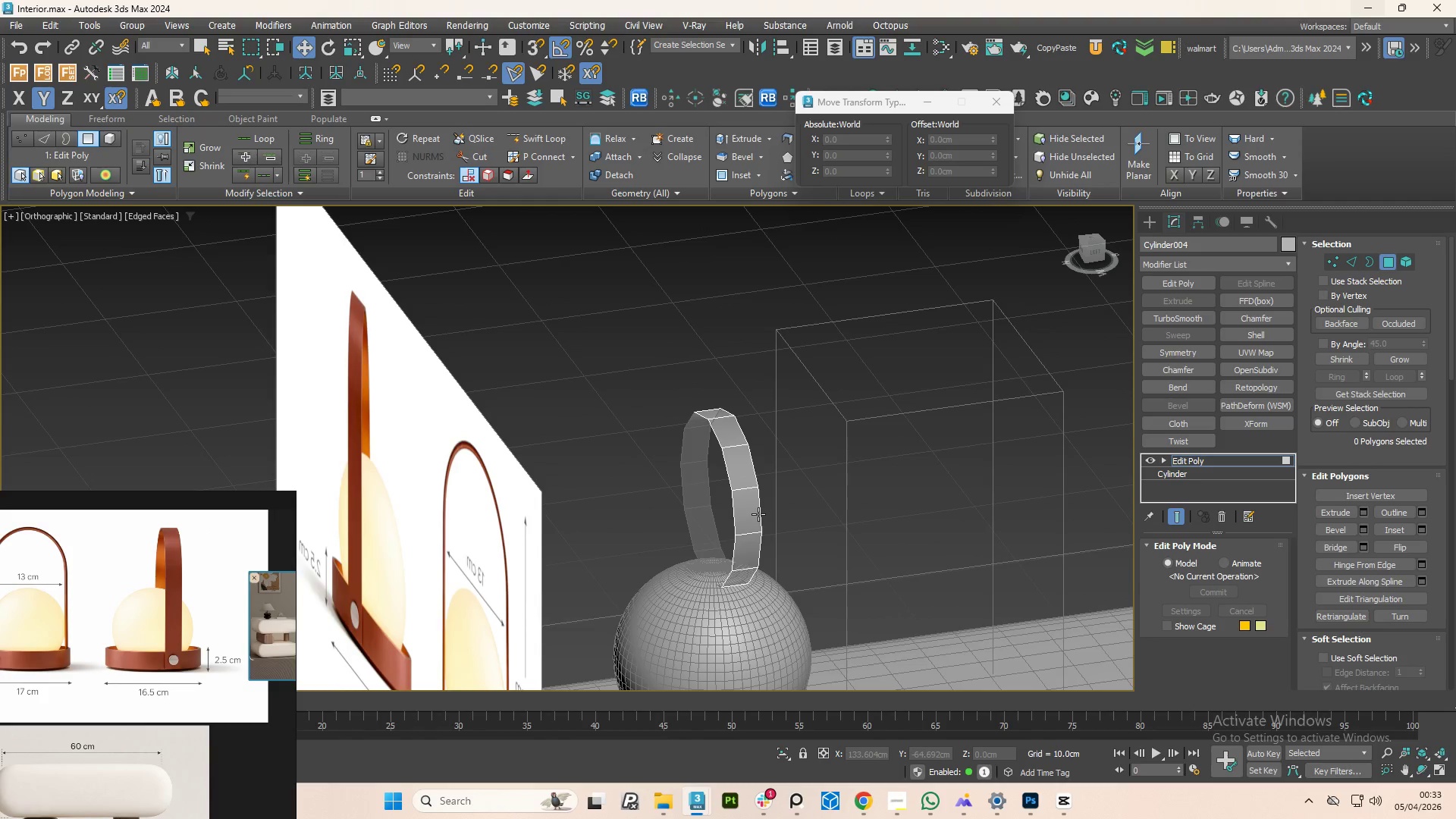 
scroll: coordinate [751, 528], scroll_direction: down, amount: 1.0
 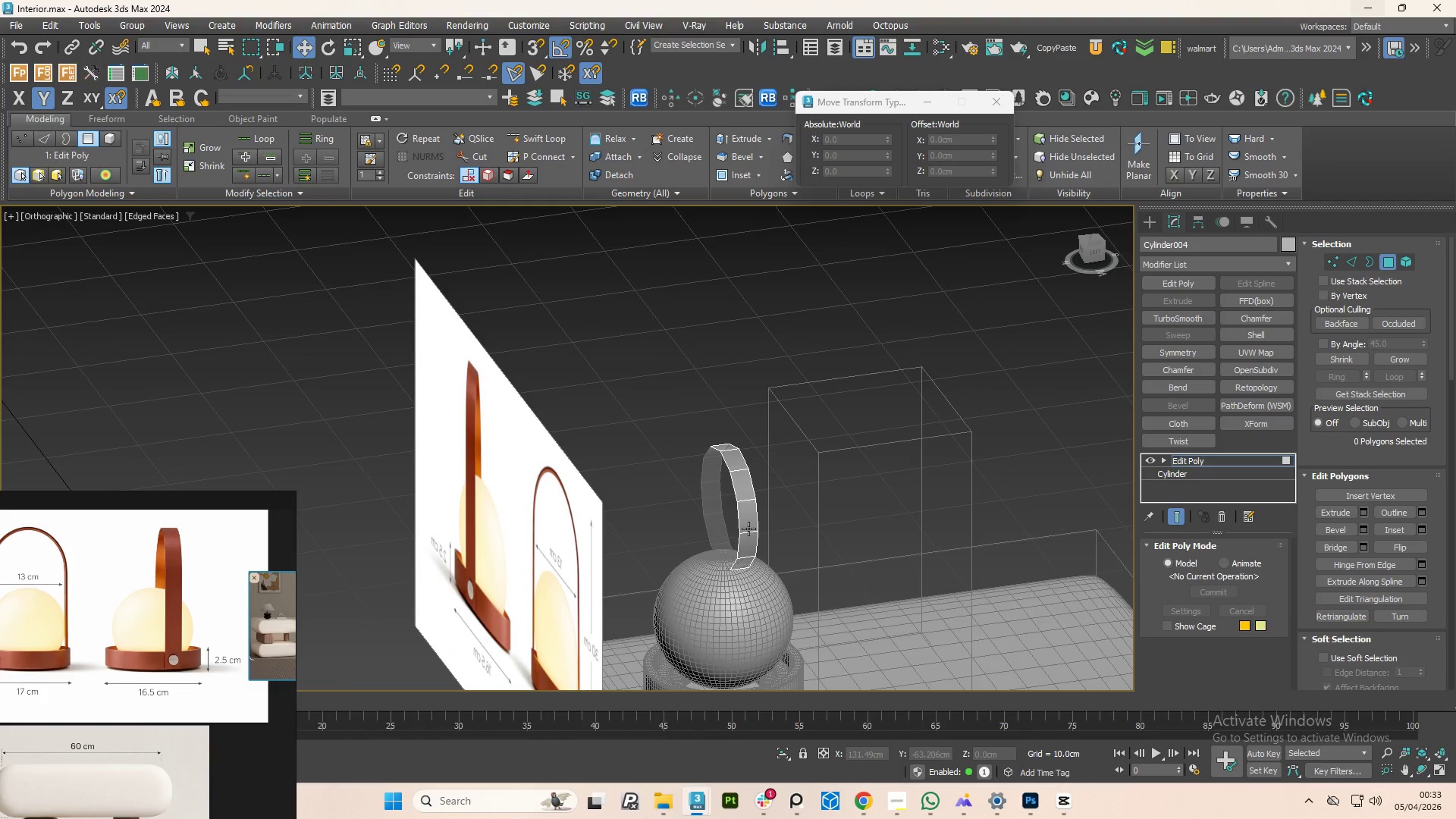 
hold_key(key=AltLeft, duration=1.53)
 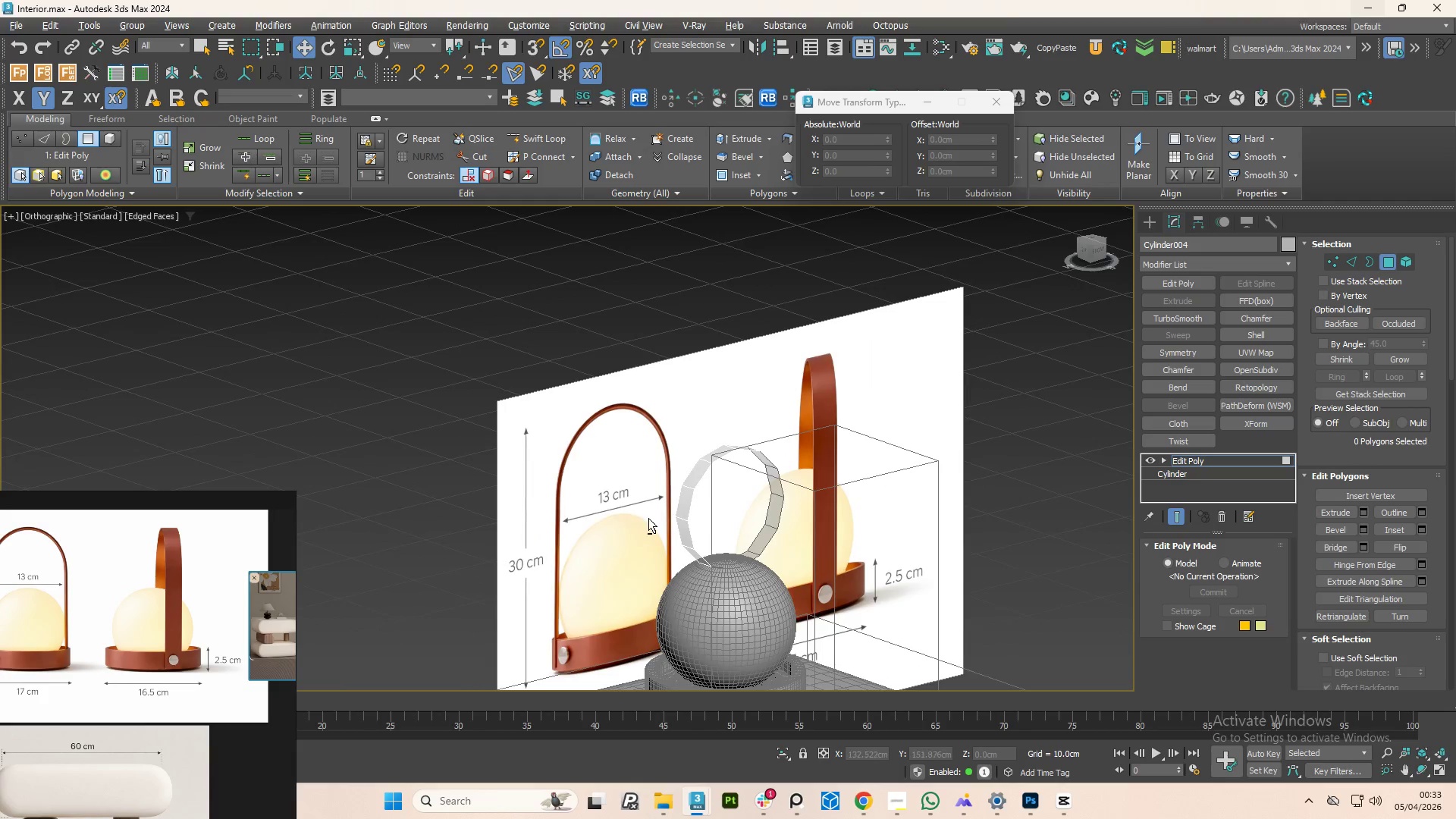 
key(Alt+AltLeft)
 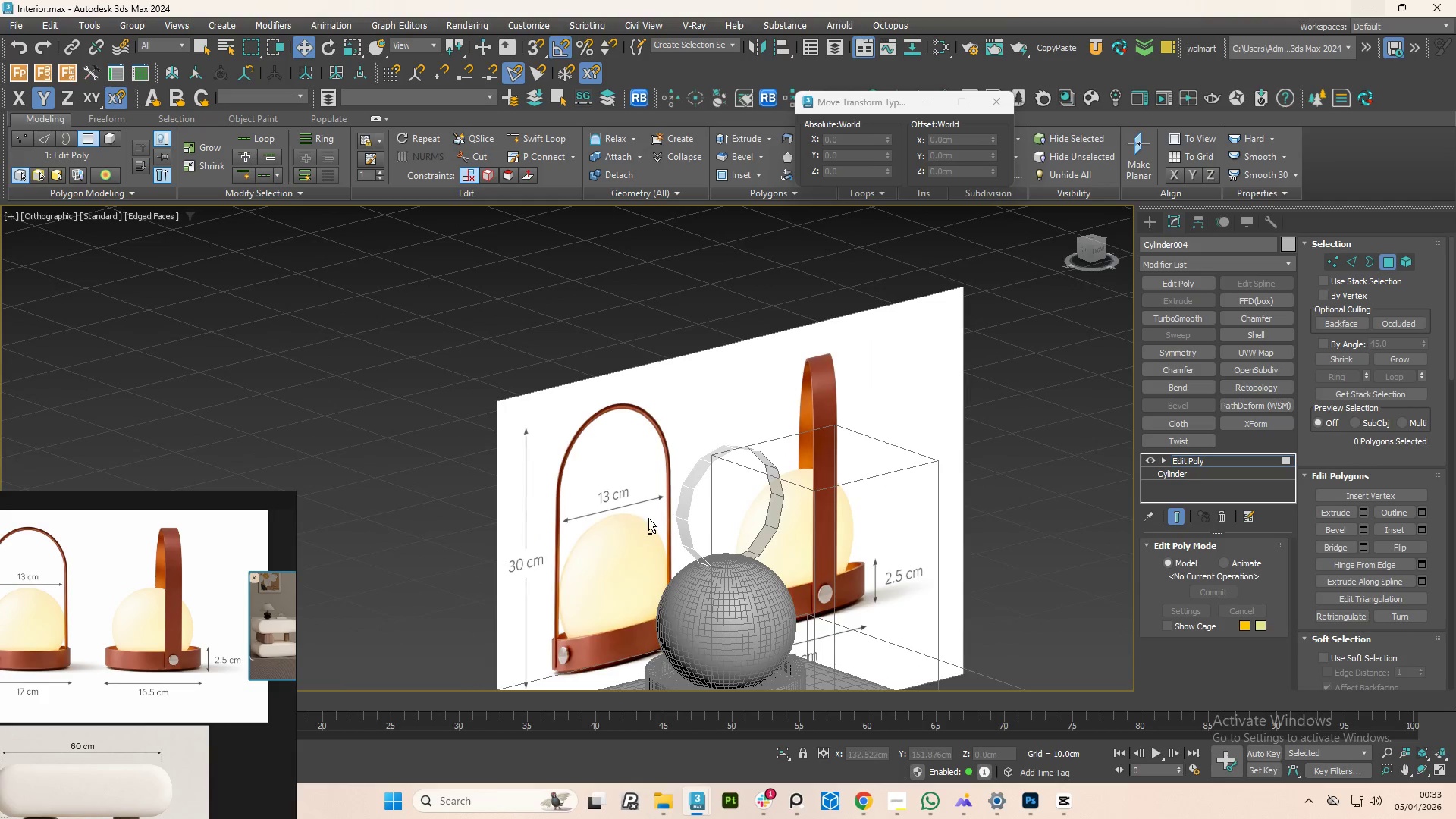 
key(Alt+AltLeft)
 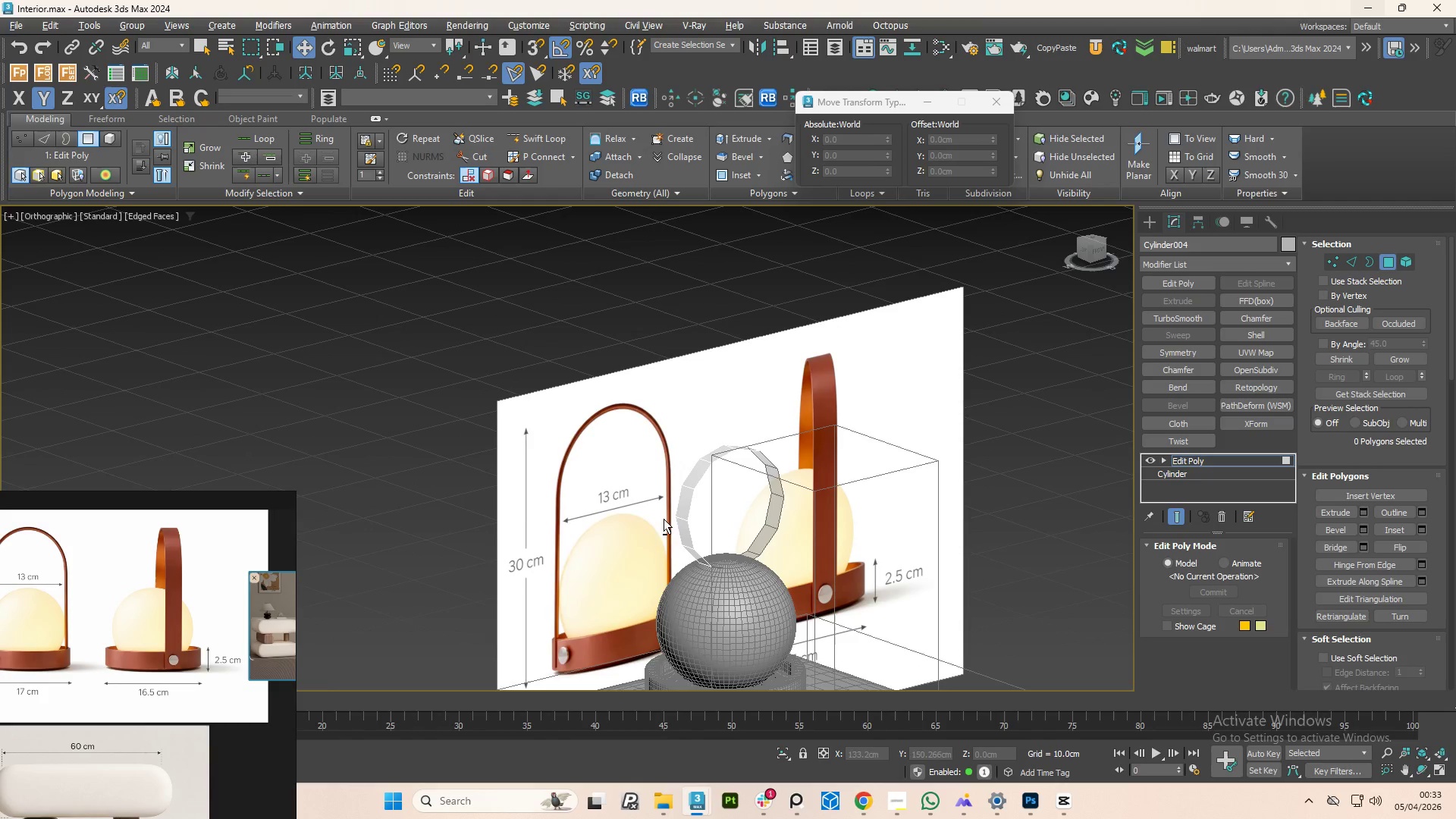 
key(Alt+AltLeft)
 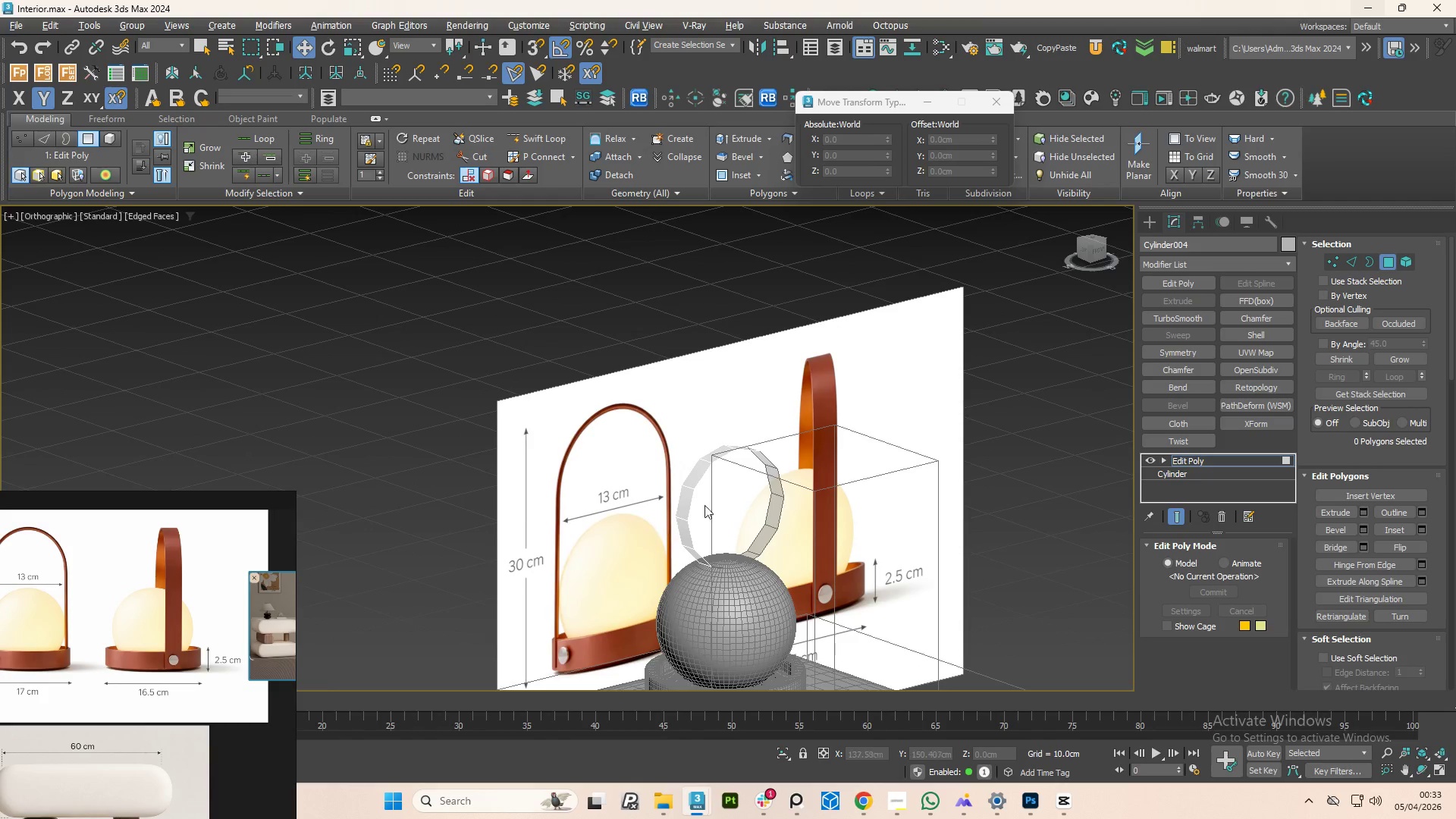 
scroll: coordinate [740, 487], scroll_direction: down, amount: 1.0
 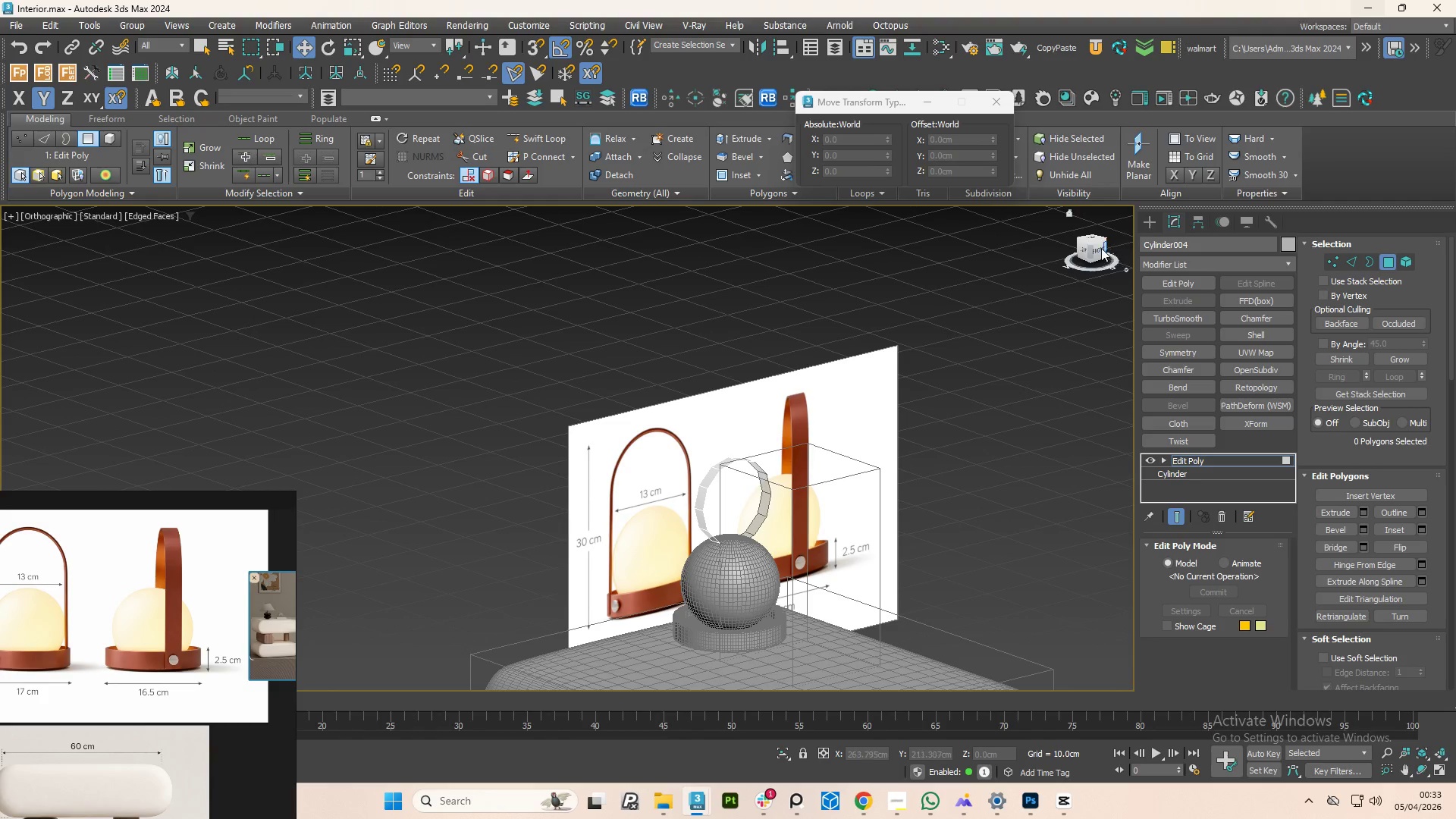 
left_click([1101, 248])
 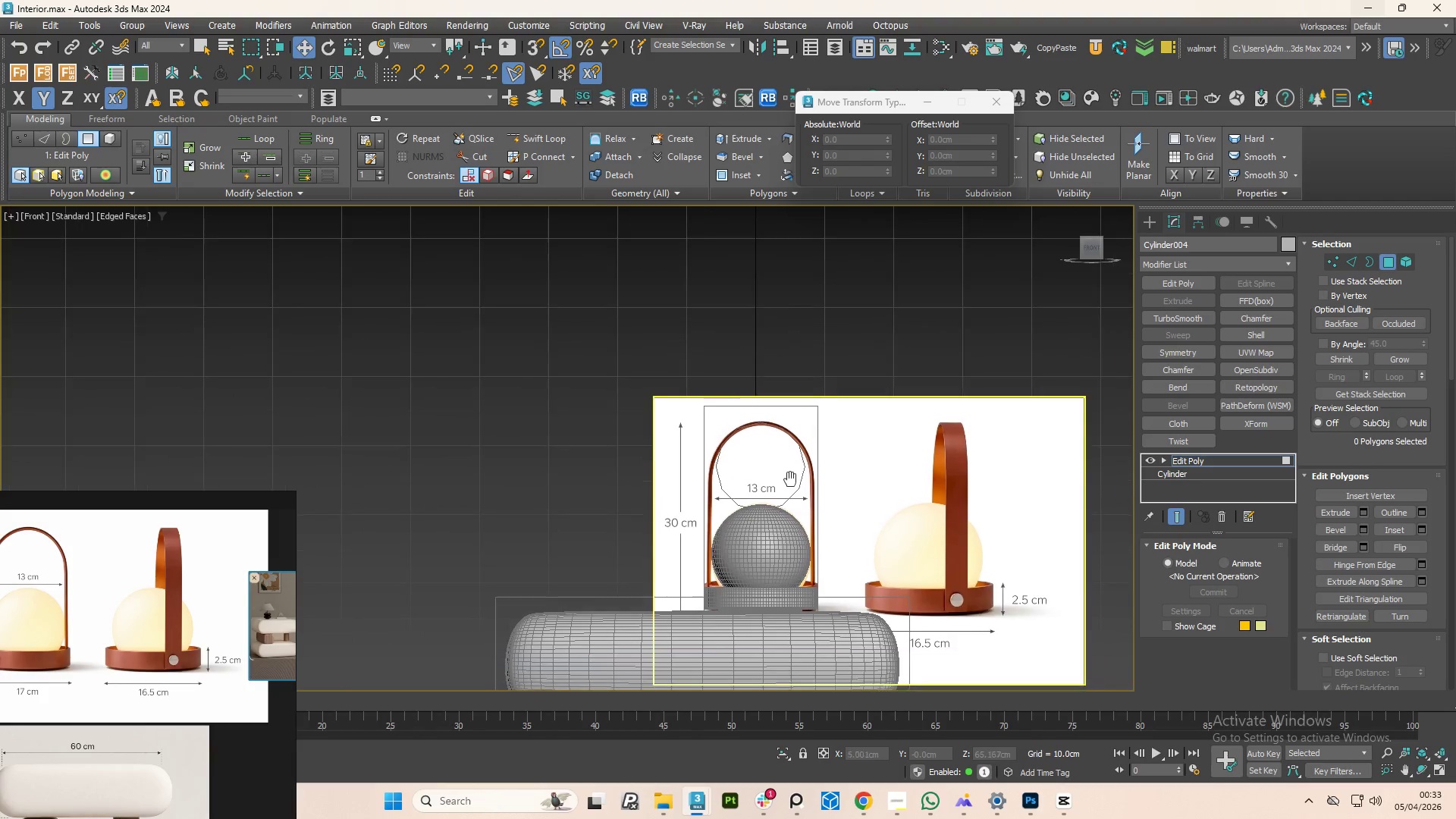 
scroll: coordinate [790, 447], scroll_direction: up, amount: 2.0
 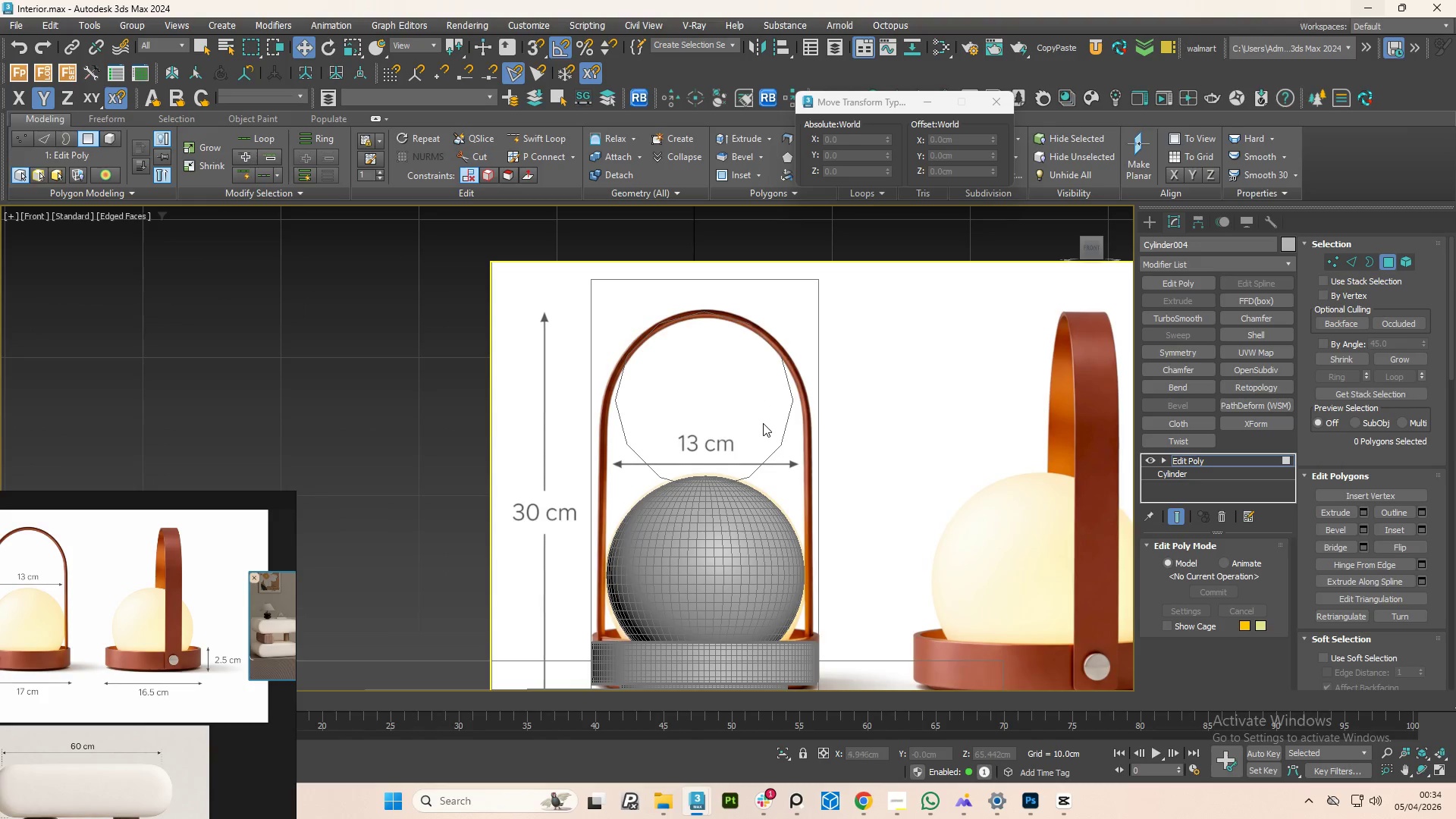 
key(1)
 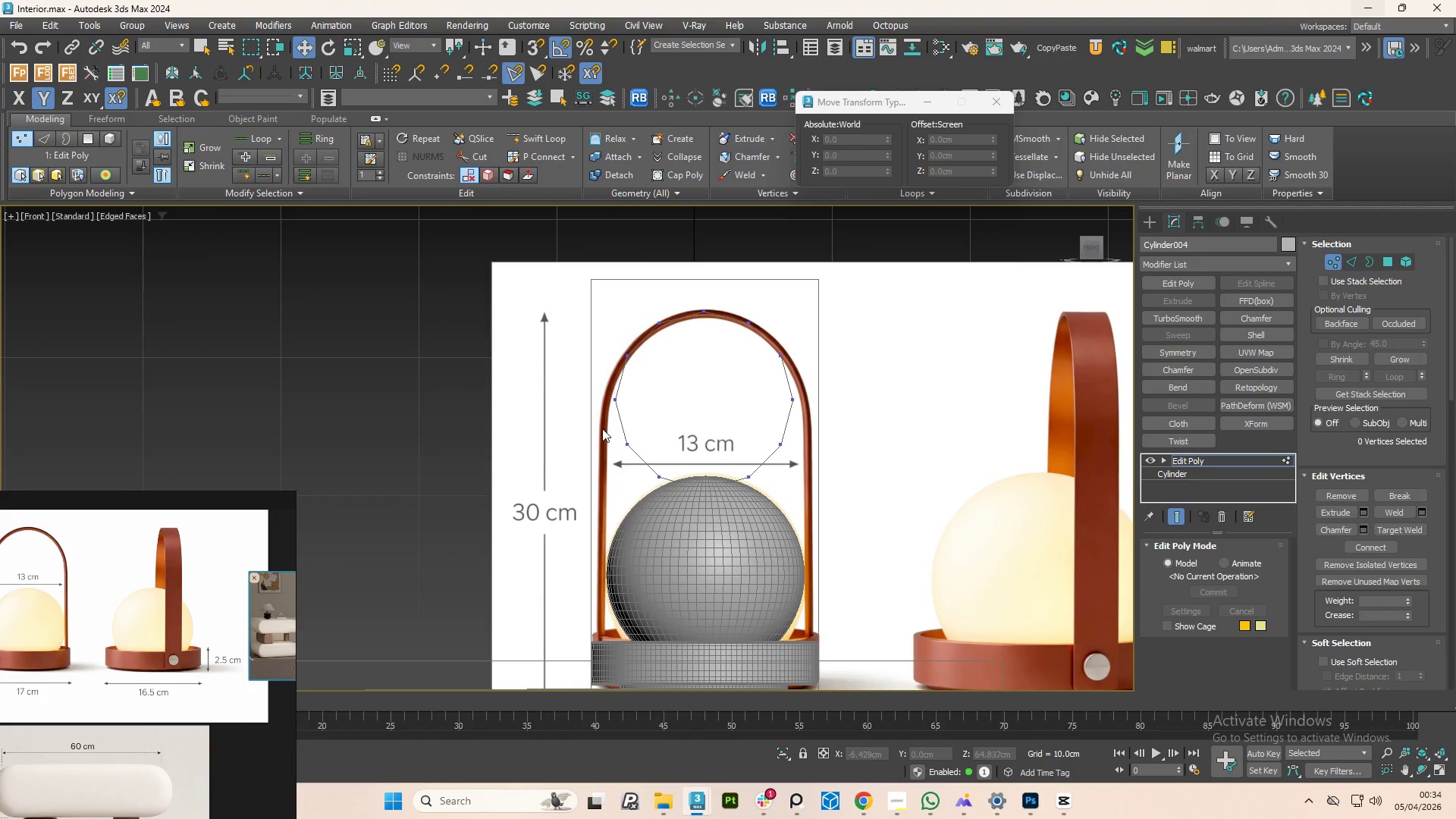 
left_click_drag(start_coordinate=[601, 428], to_coordinate=[873, 569])
 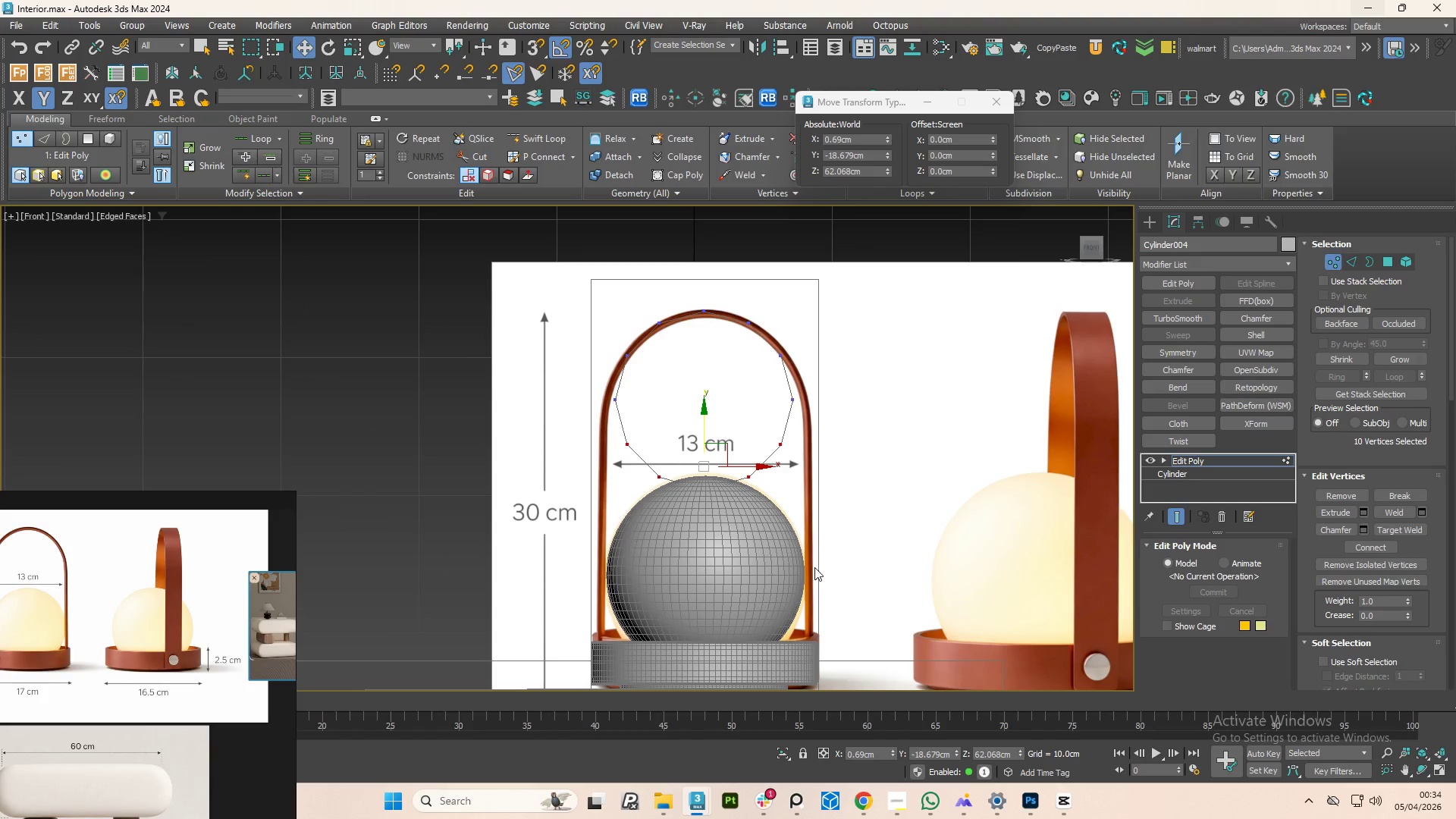 
key(Delete)
 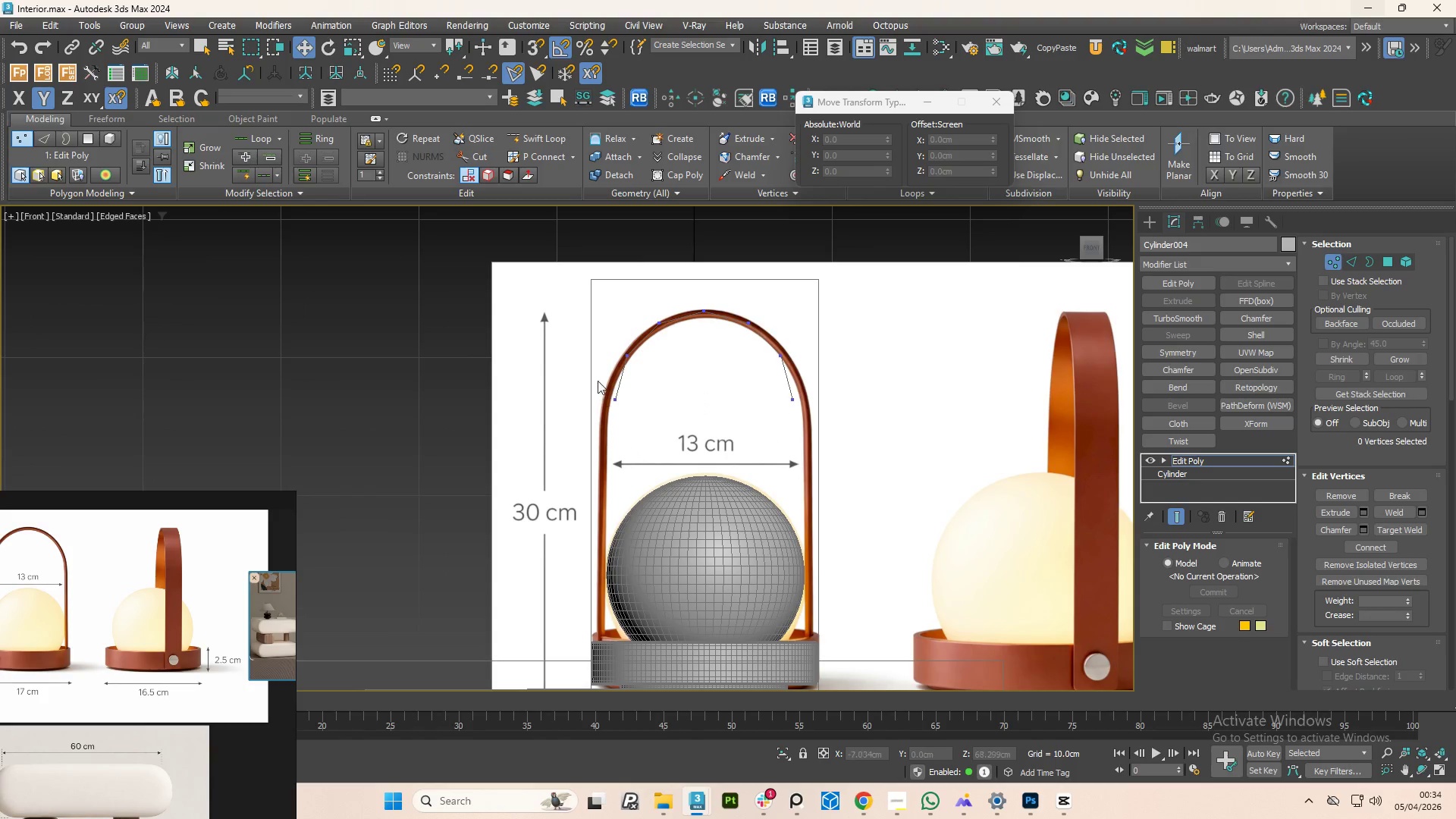 
left_click_drag(start_coordinate=[592, 367], to_coordinate=[667, 467])
 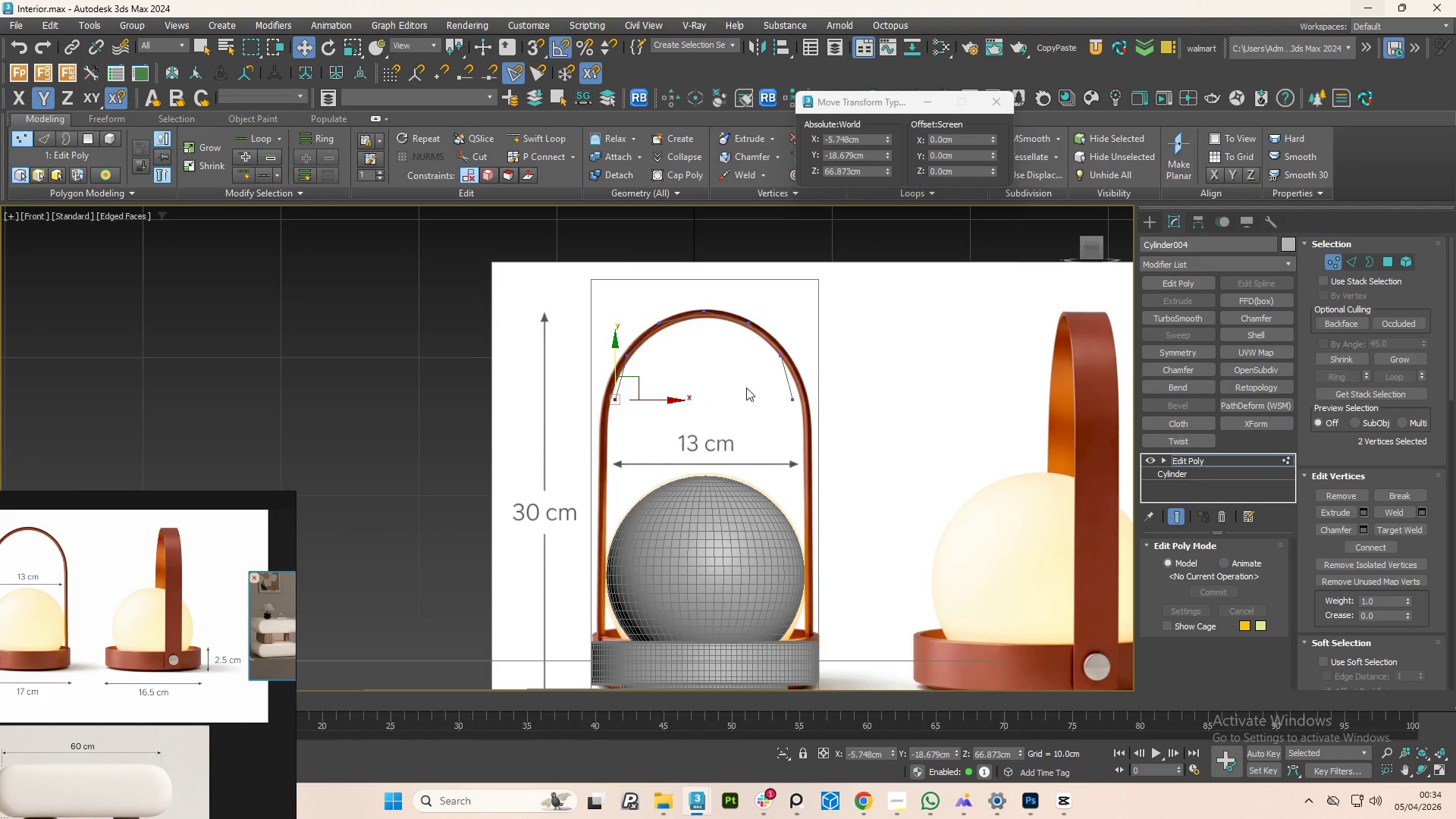 
hold_key(key=ControlLeft, duration=0.52)
left_click_drag(start_coordinate=[746, 388], to_coordinate=[877, 447])
 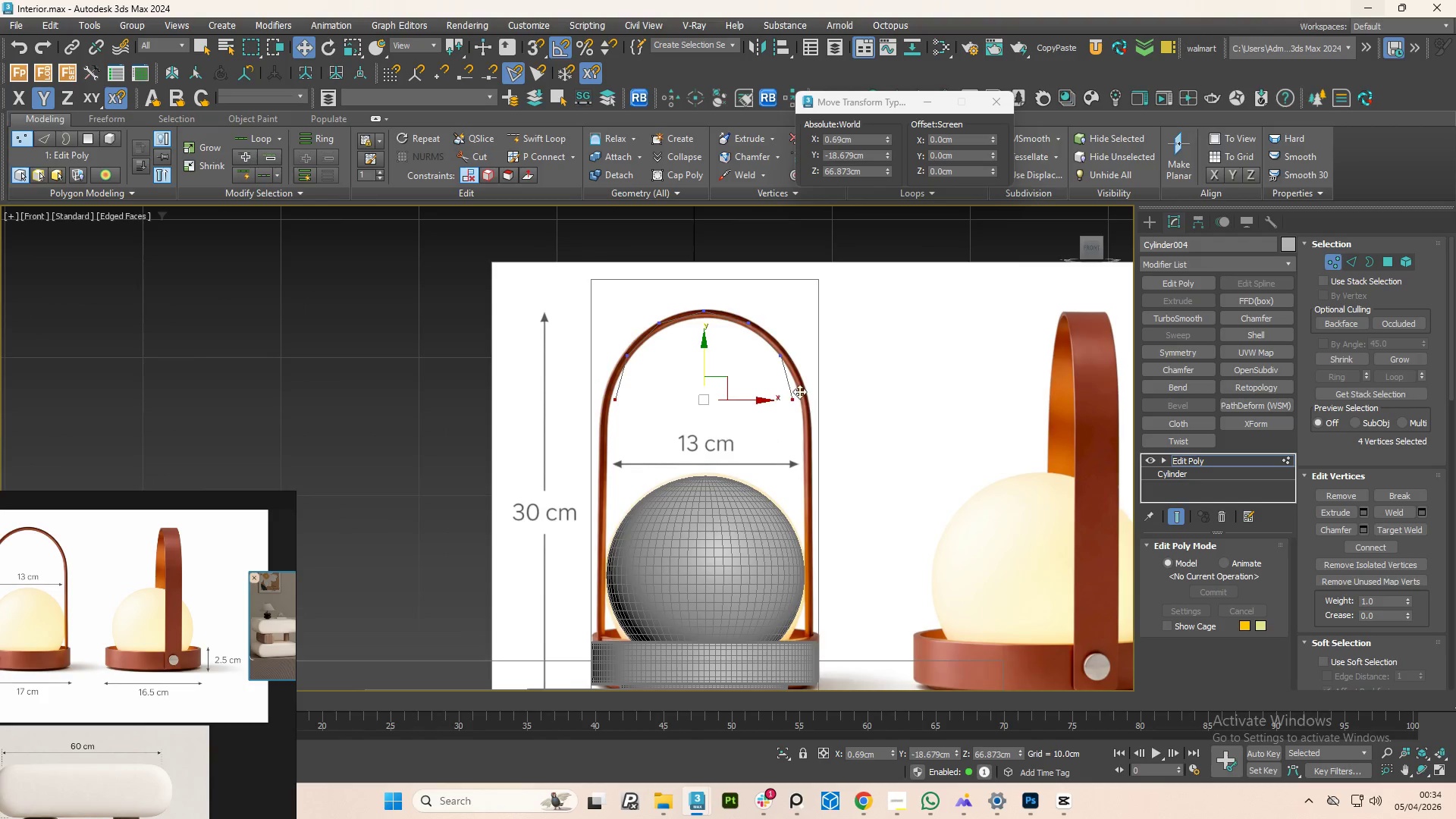 
scroll: coordinate [787, 400], scroll_direction: up, amount: 2.0
 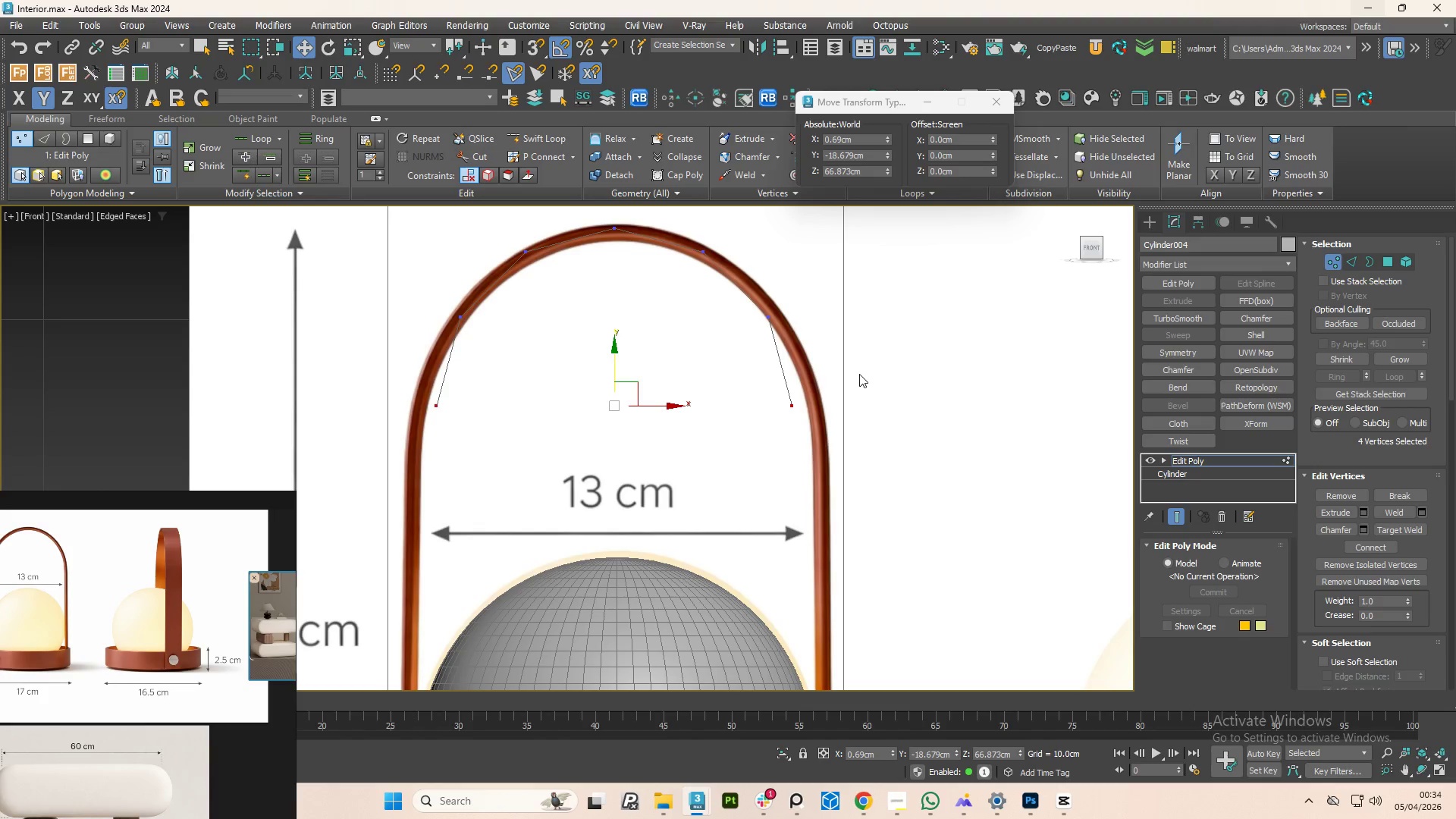 
wait(5.35)
 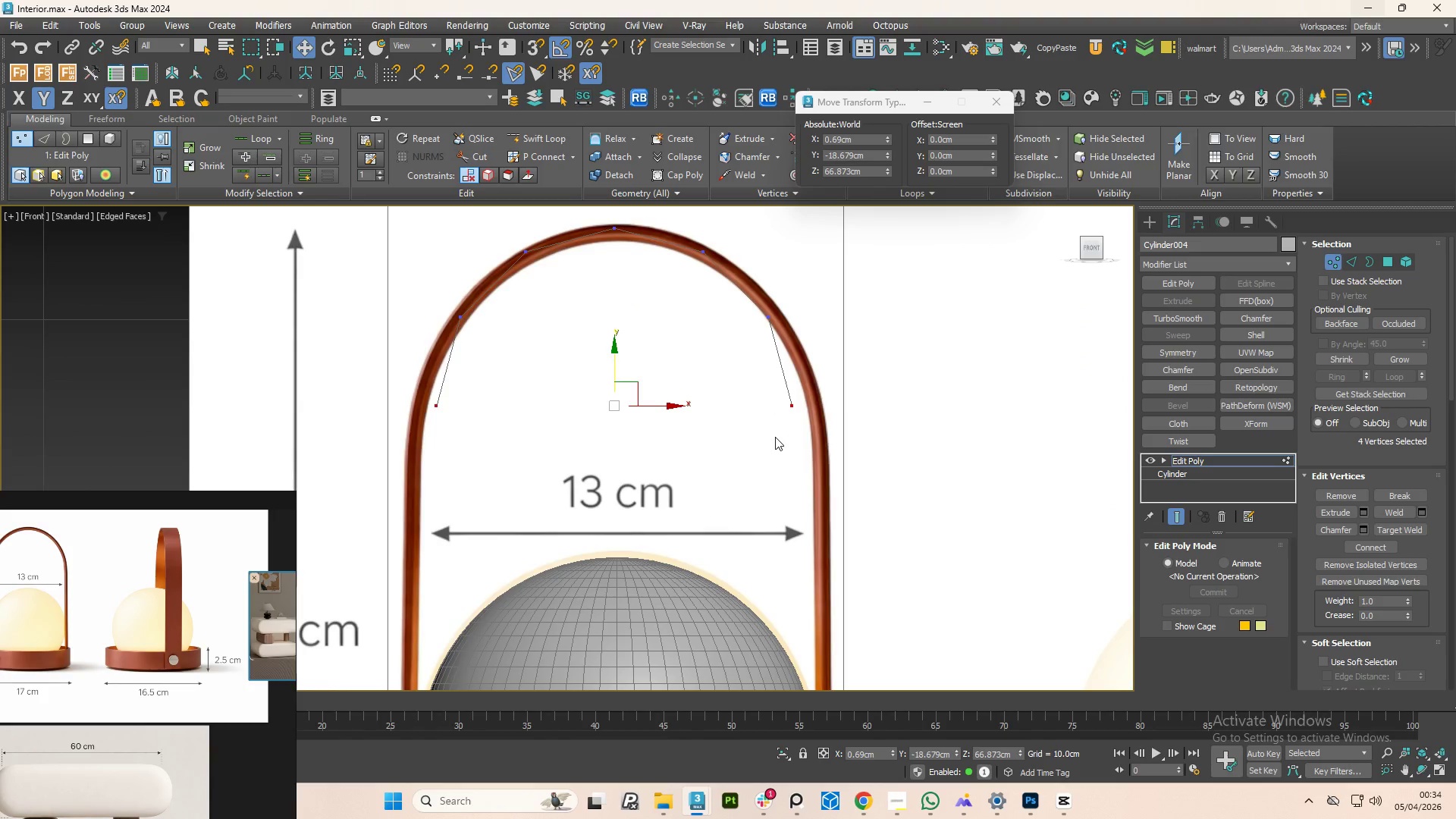 
key(R)
 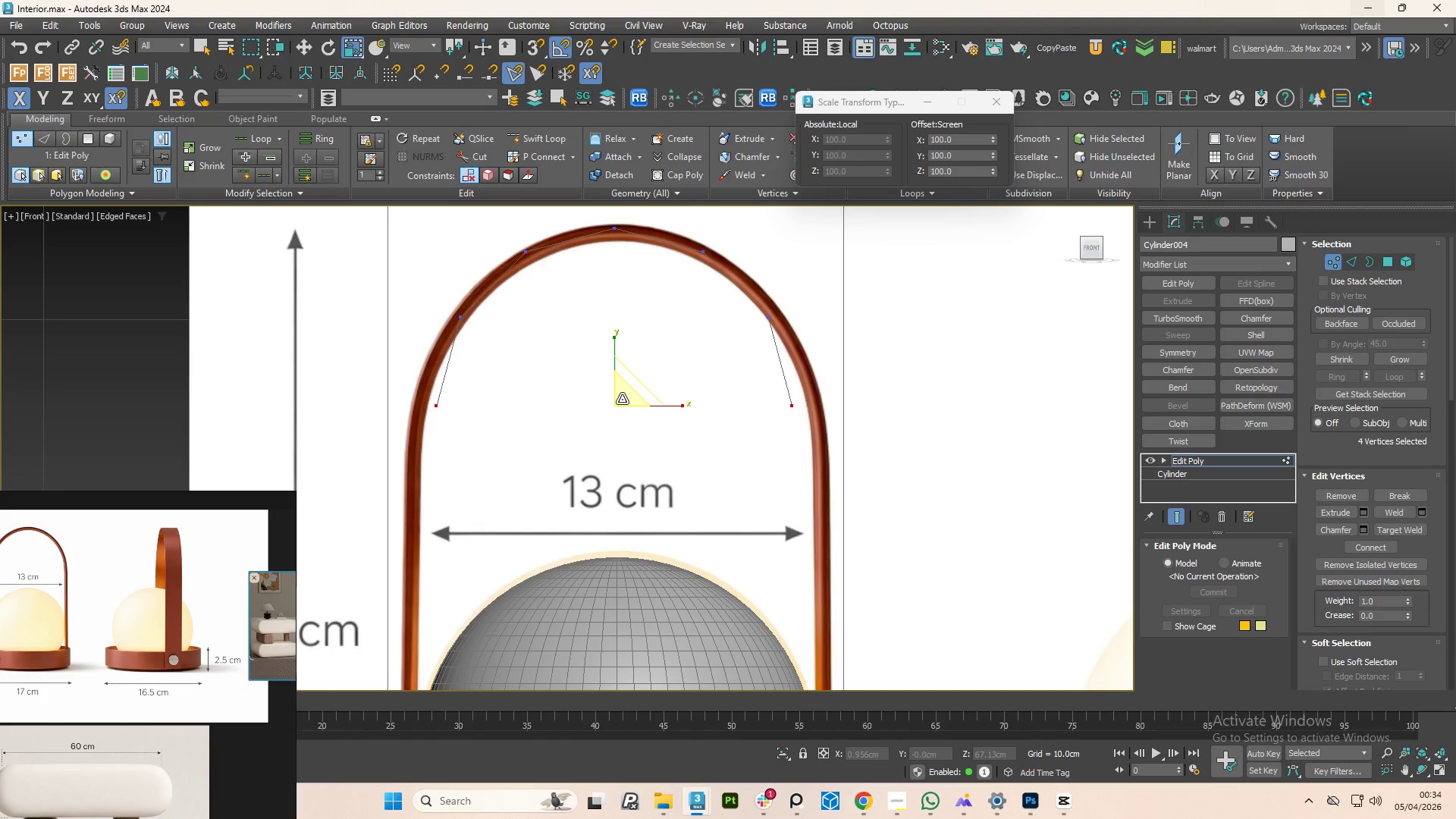 
left_click_drag(start_coordinate=[350, 44], to_coordinate=[350, 76])
 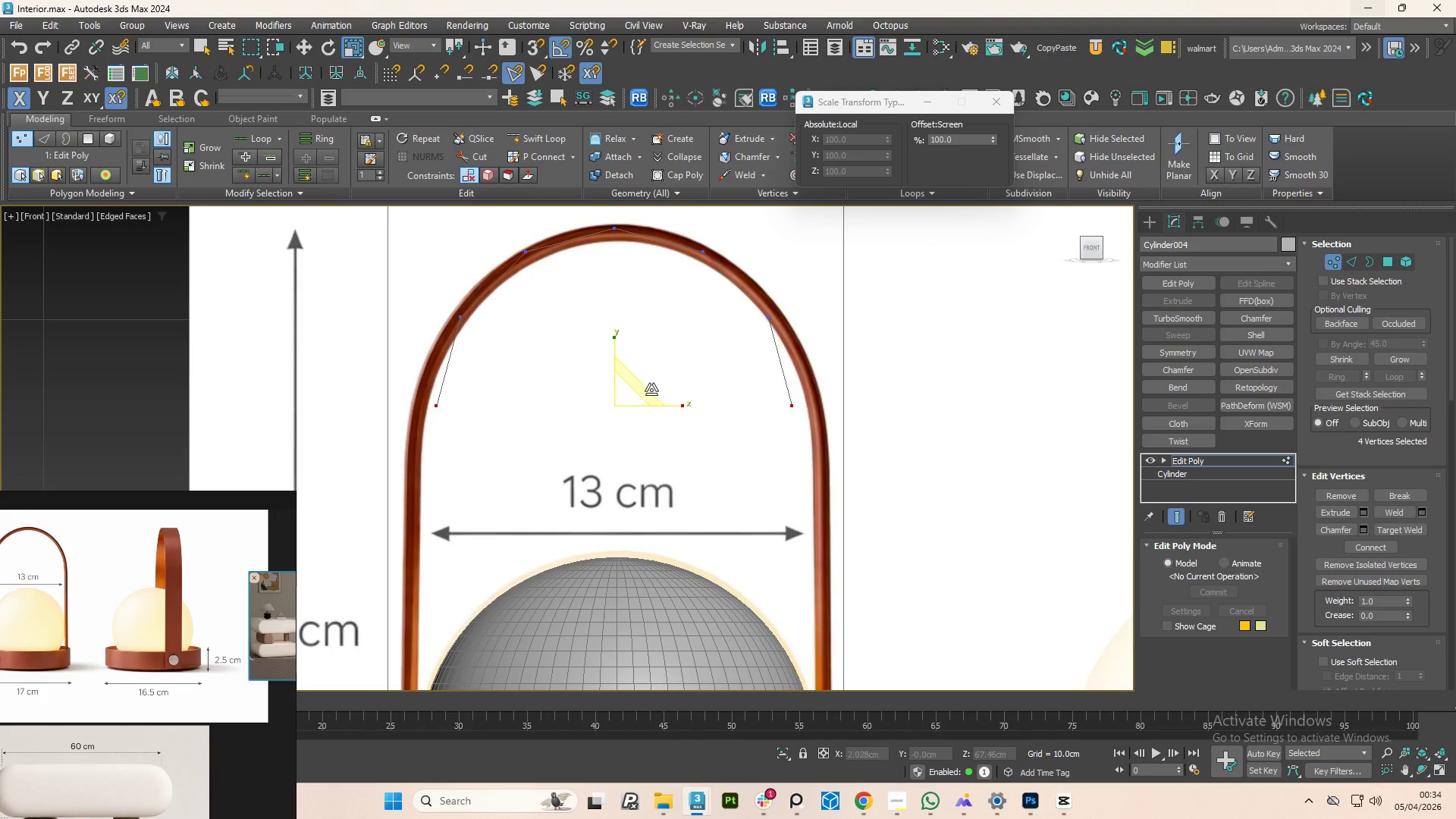 
left_click_drag(start_coordinate=[625, 396], to_coordinate=[623, 388])
 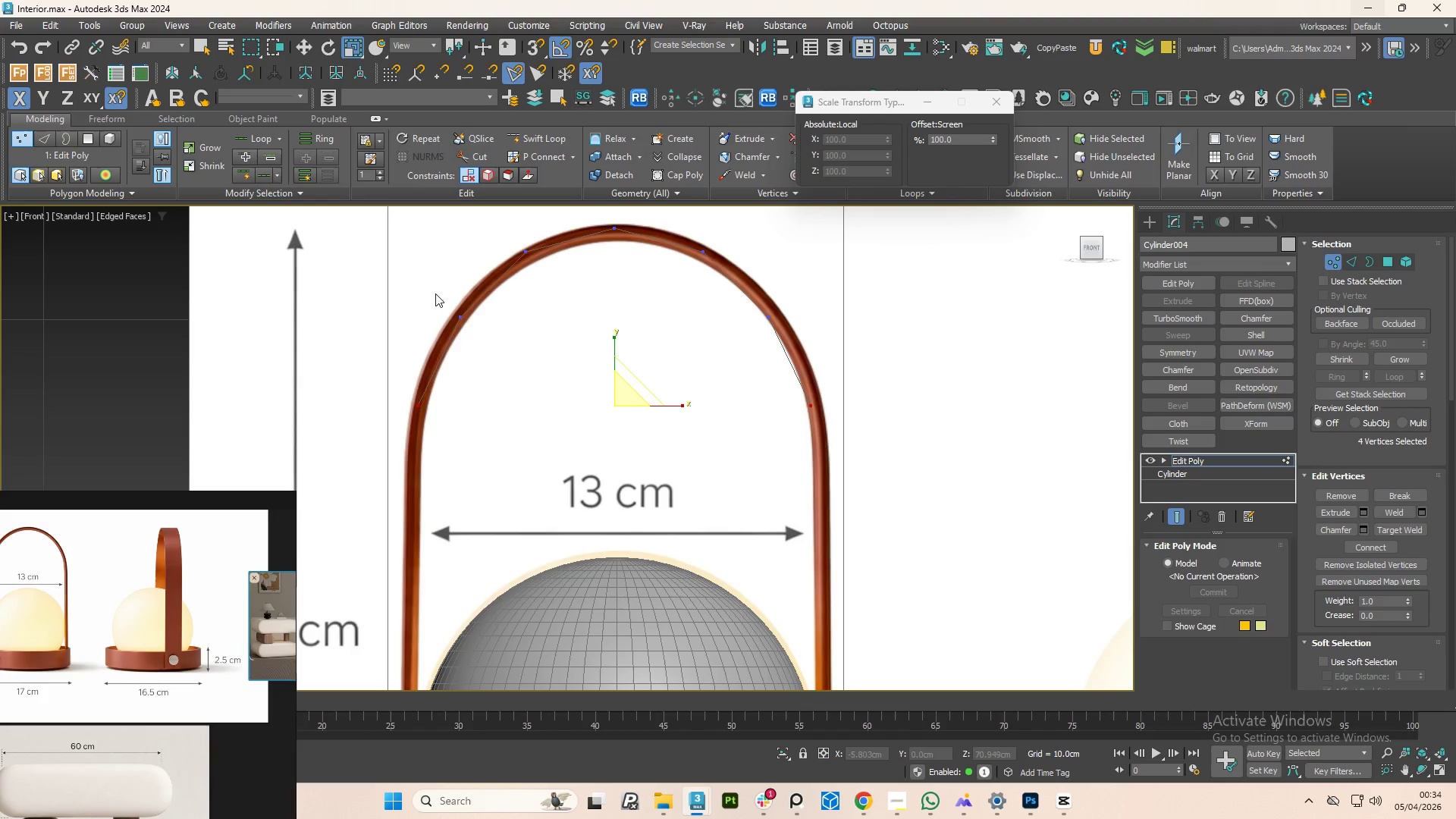 
left_click_drag(start_coordinate=[435, 293], to_coordinate=[478, 344])
 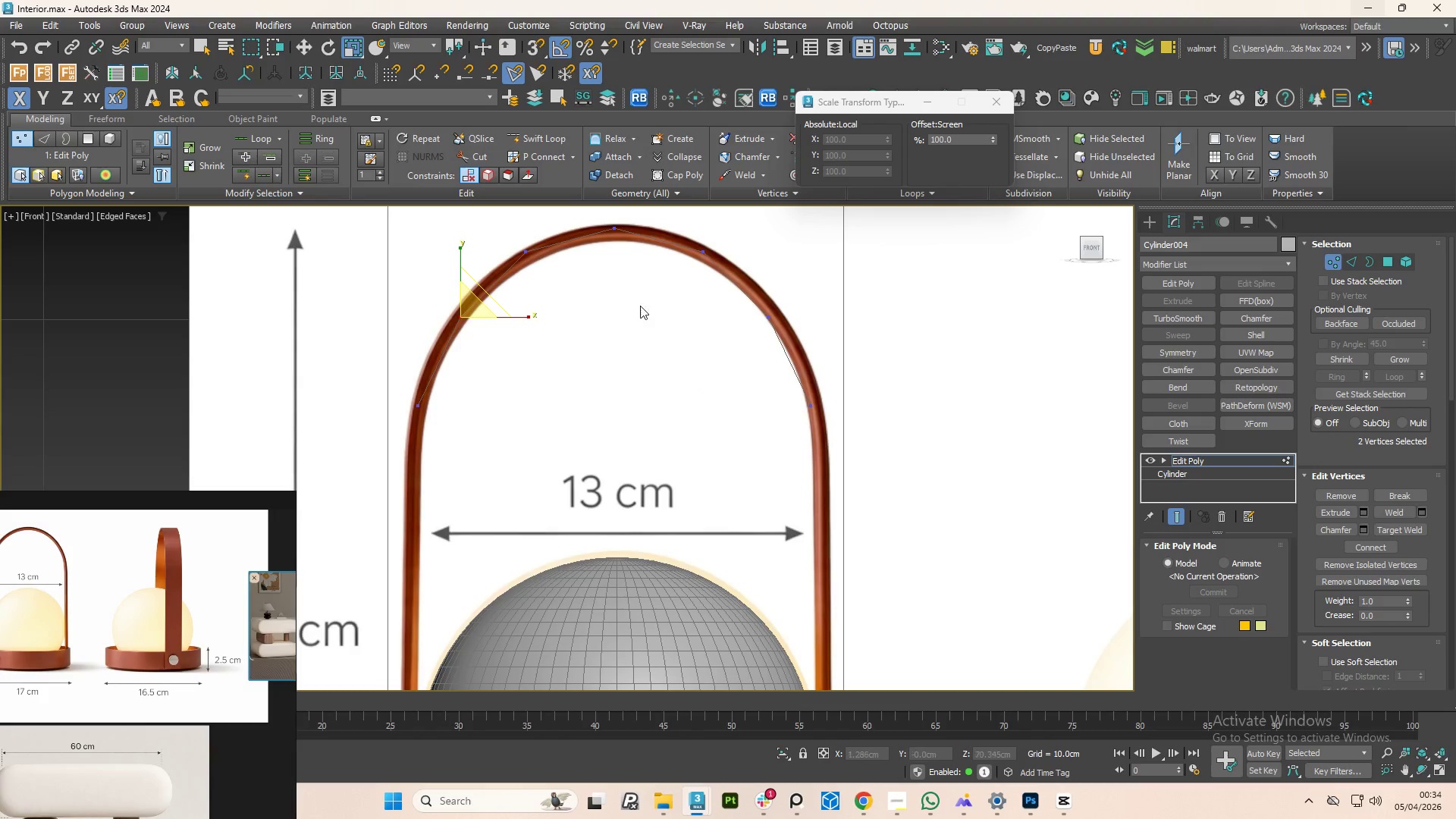 
hold_key(key=ControlLeft, duration=1.05)
left_click_drag(start_coordinate=[789, 289], to_coordinate=[738, 334])
 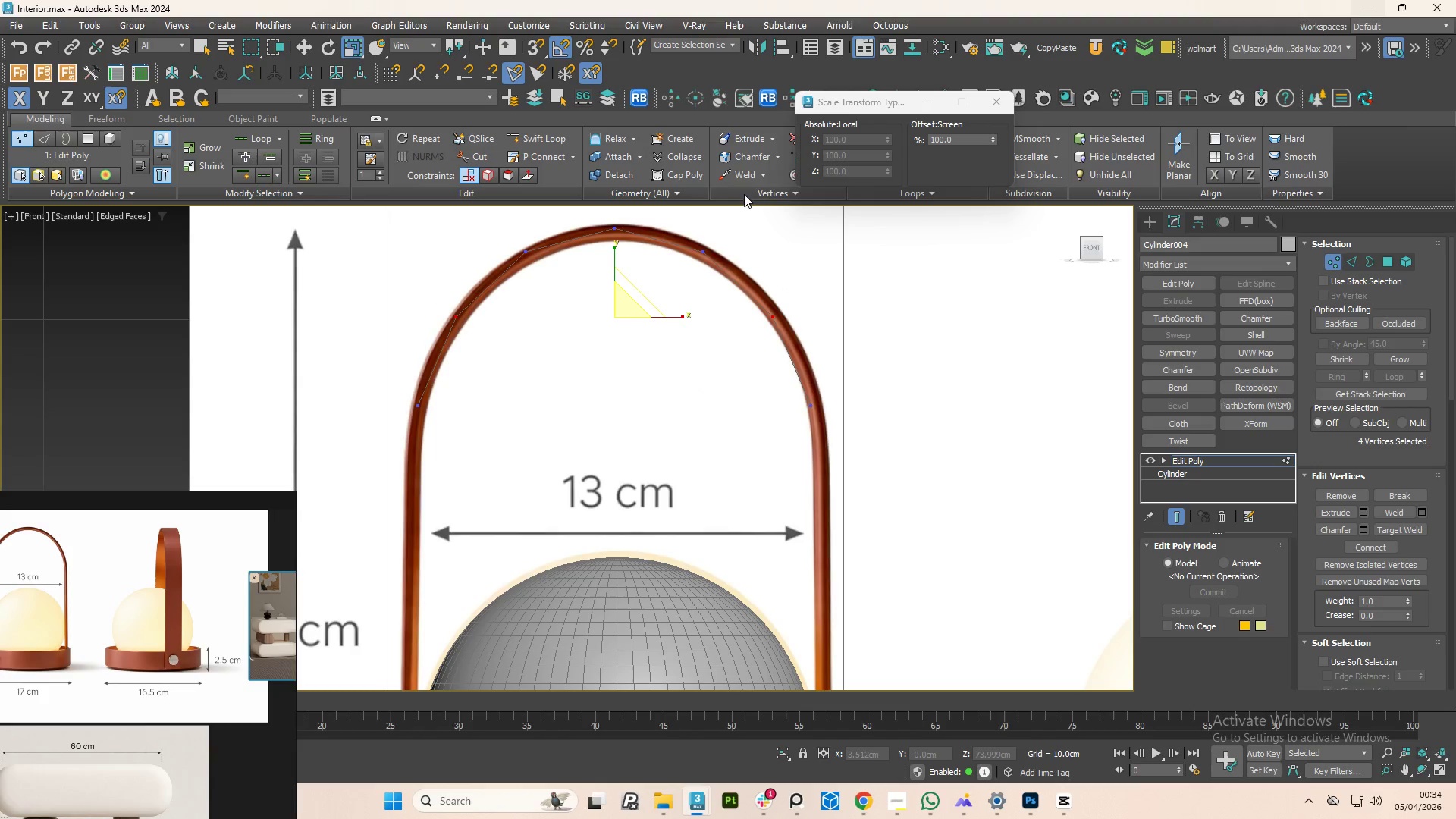 
left_click([1154, 317])
 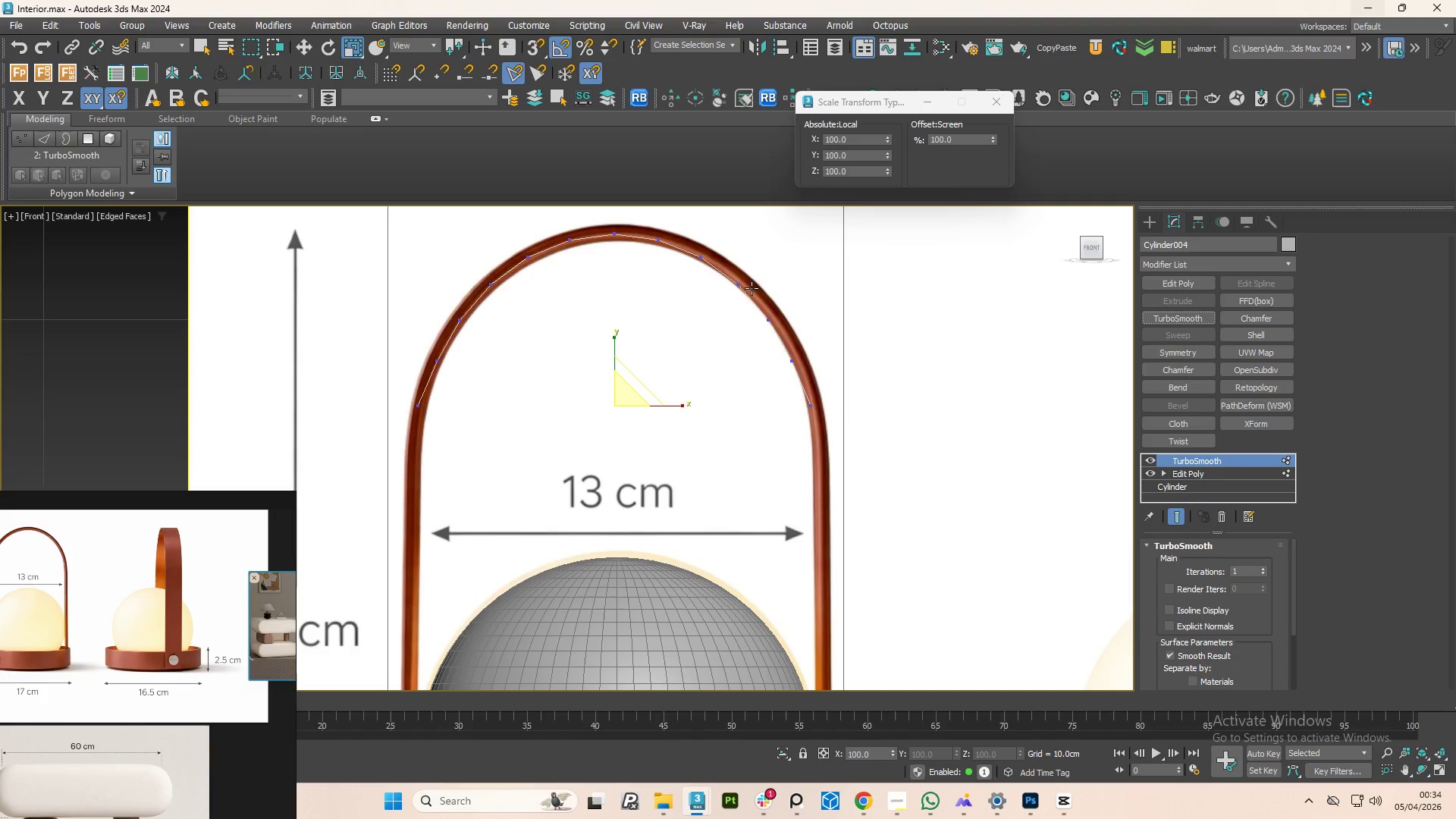 
key(Control+Z)
 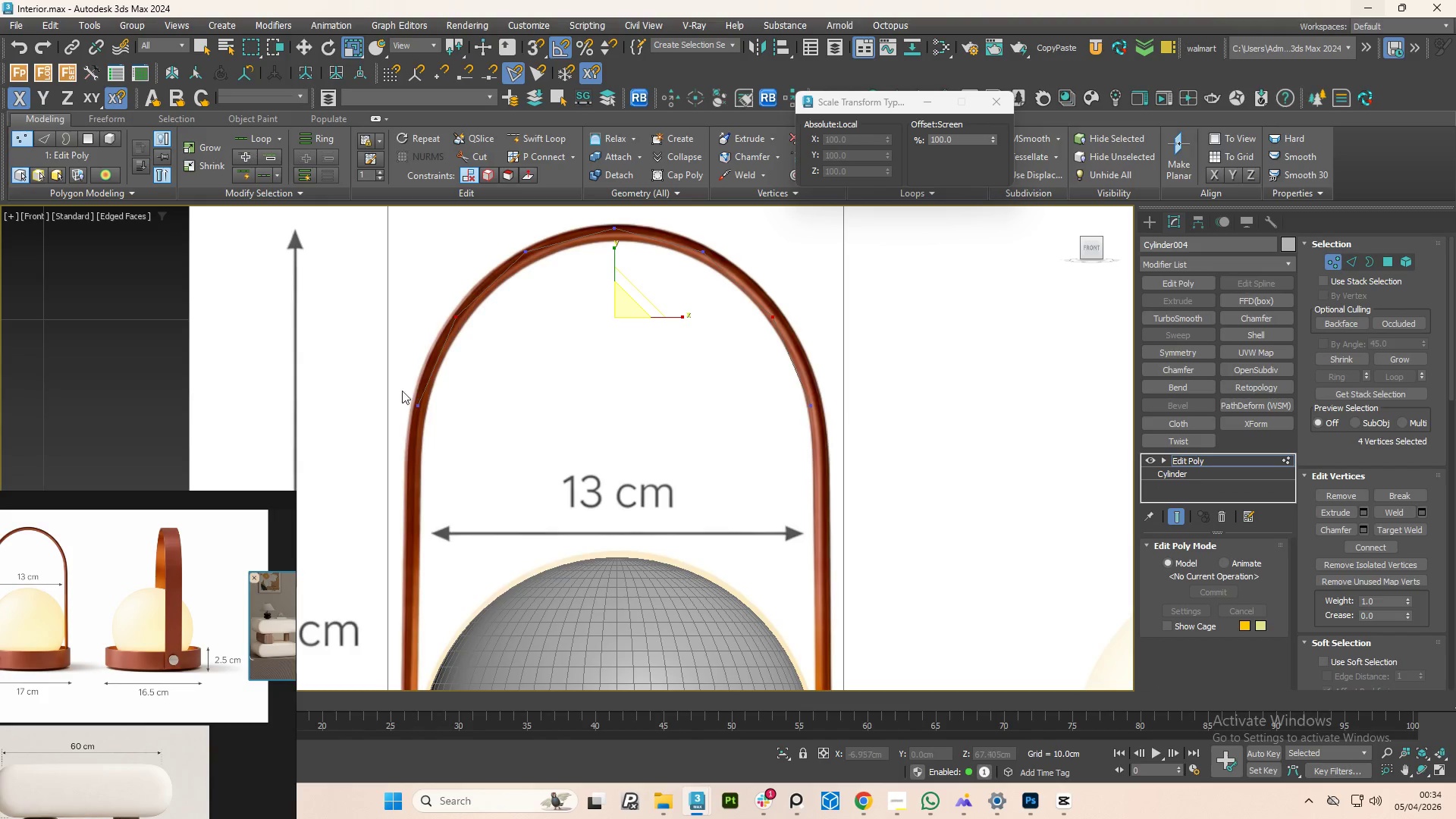 
left_click_drag(start_coordinate=[394, 387], to_coordinate=[878, 492])
 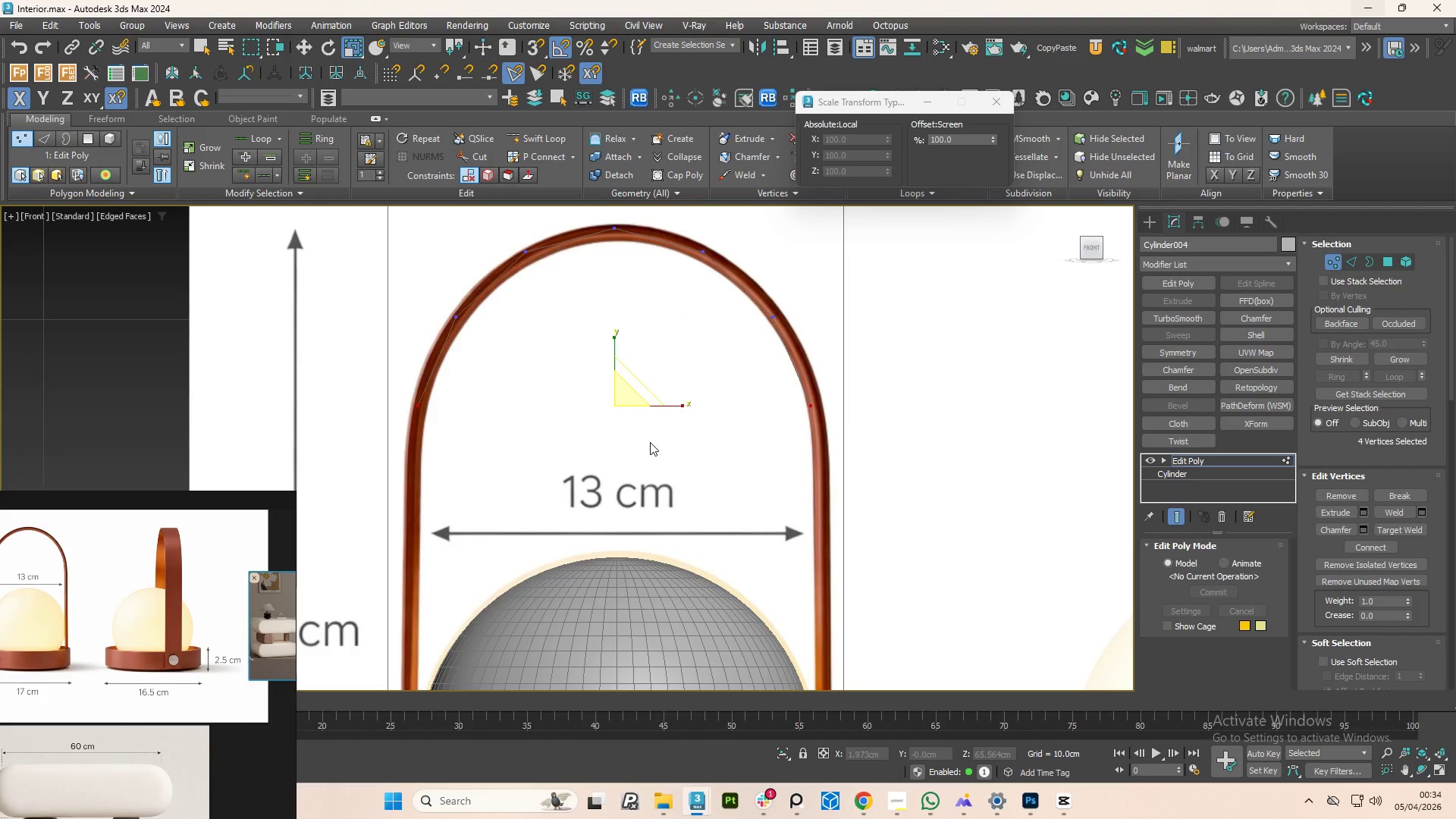 
key(1)
 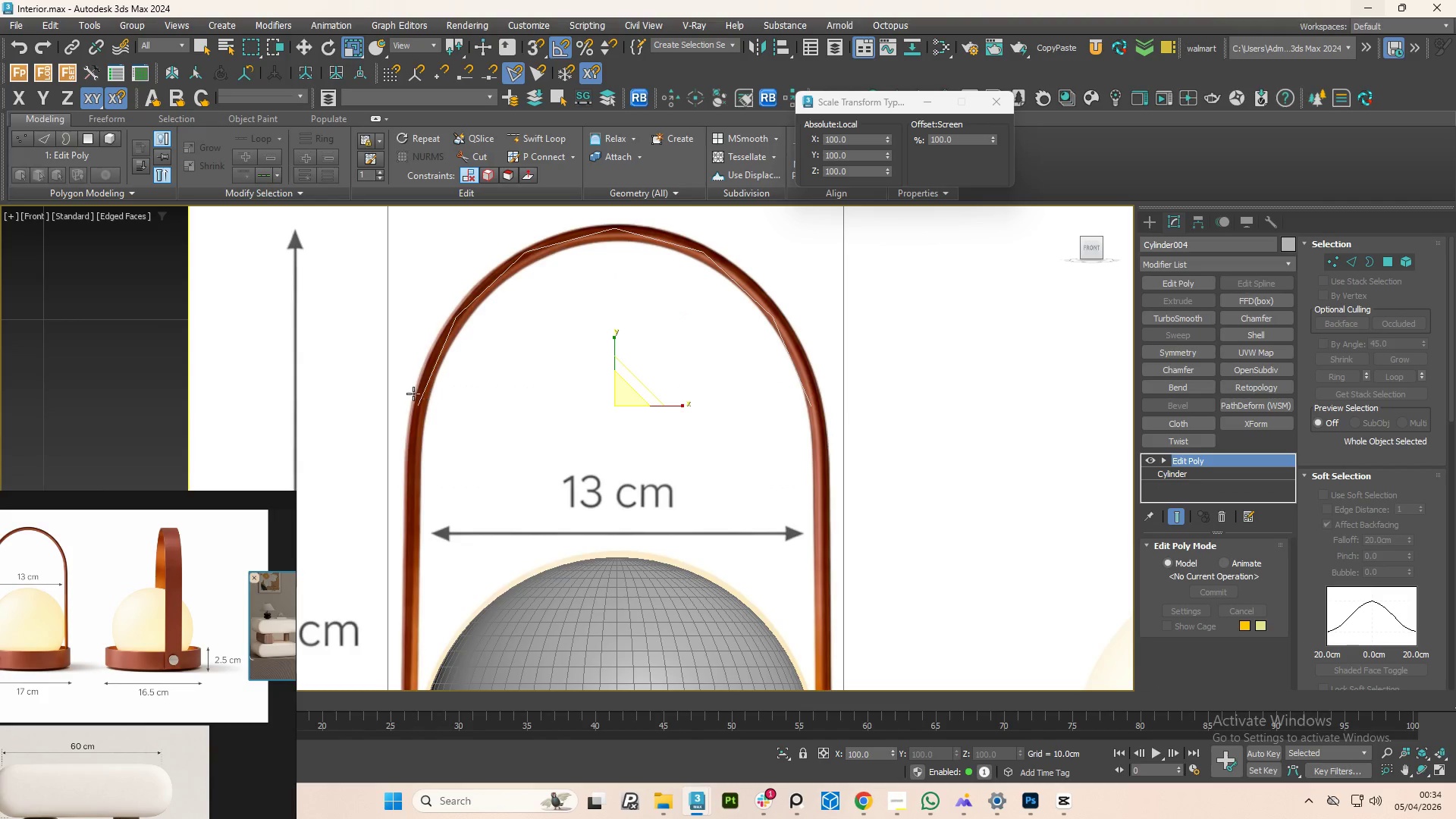 
left_click_drag(start_coordinate=[378, 384], to_coordinate=[882, 529])
 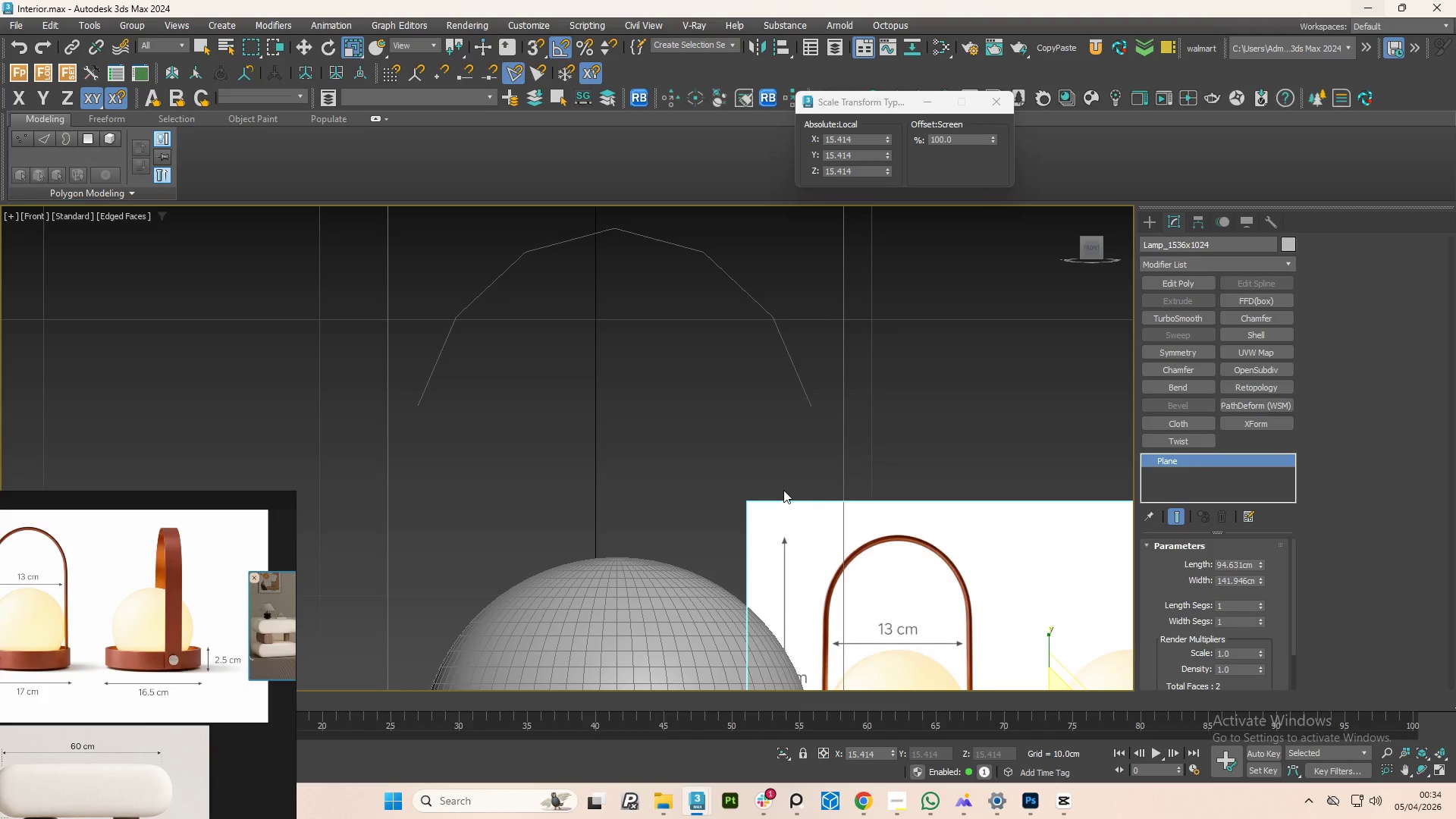 
key(Control+Z)
 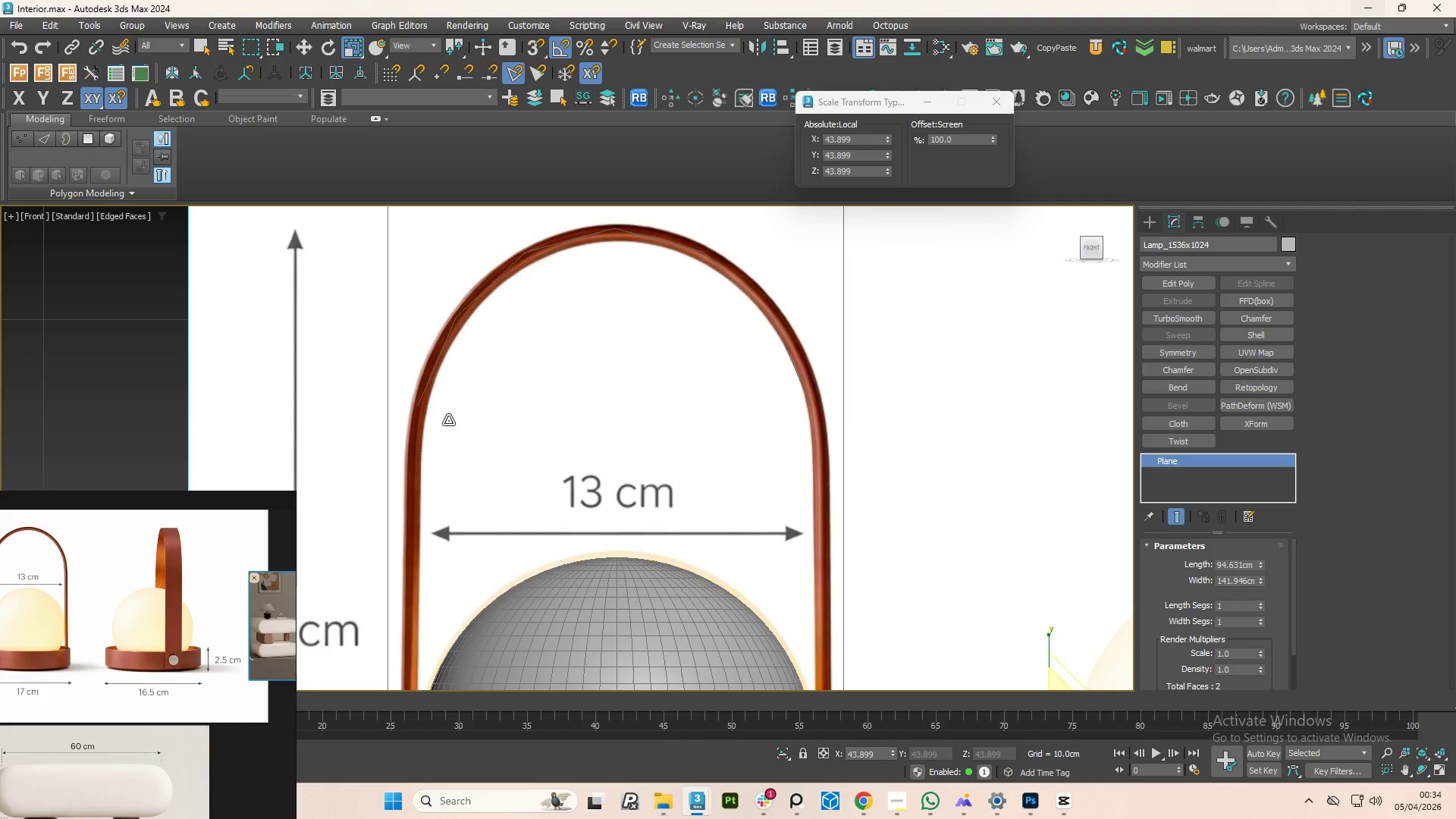 
key(1)
 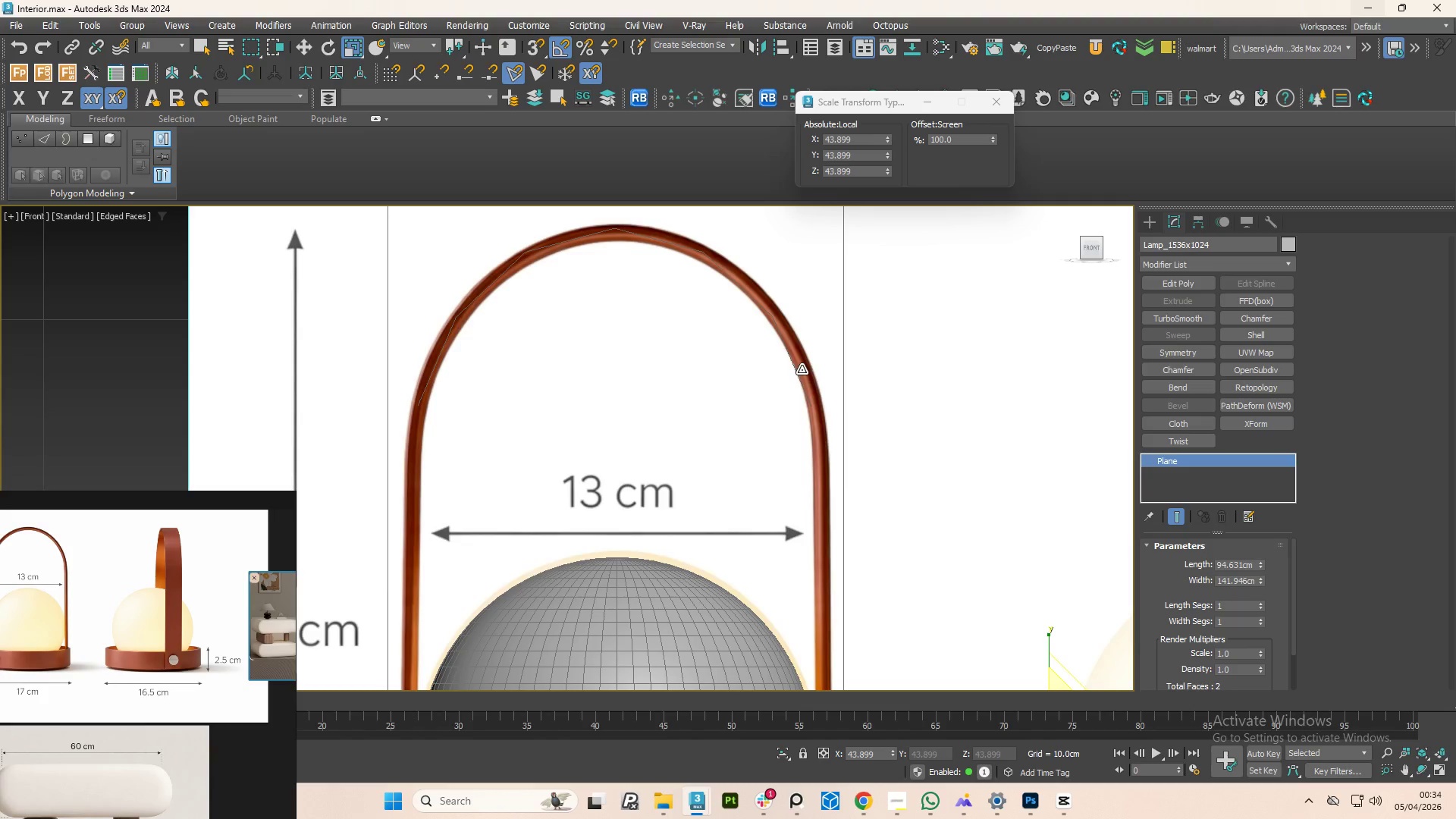 
left_click([772, 319])
 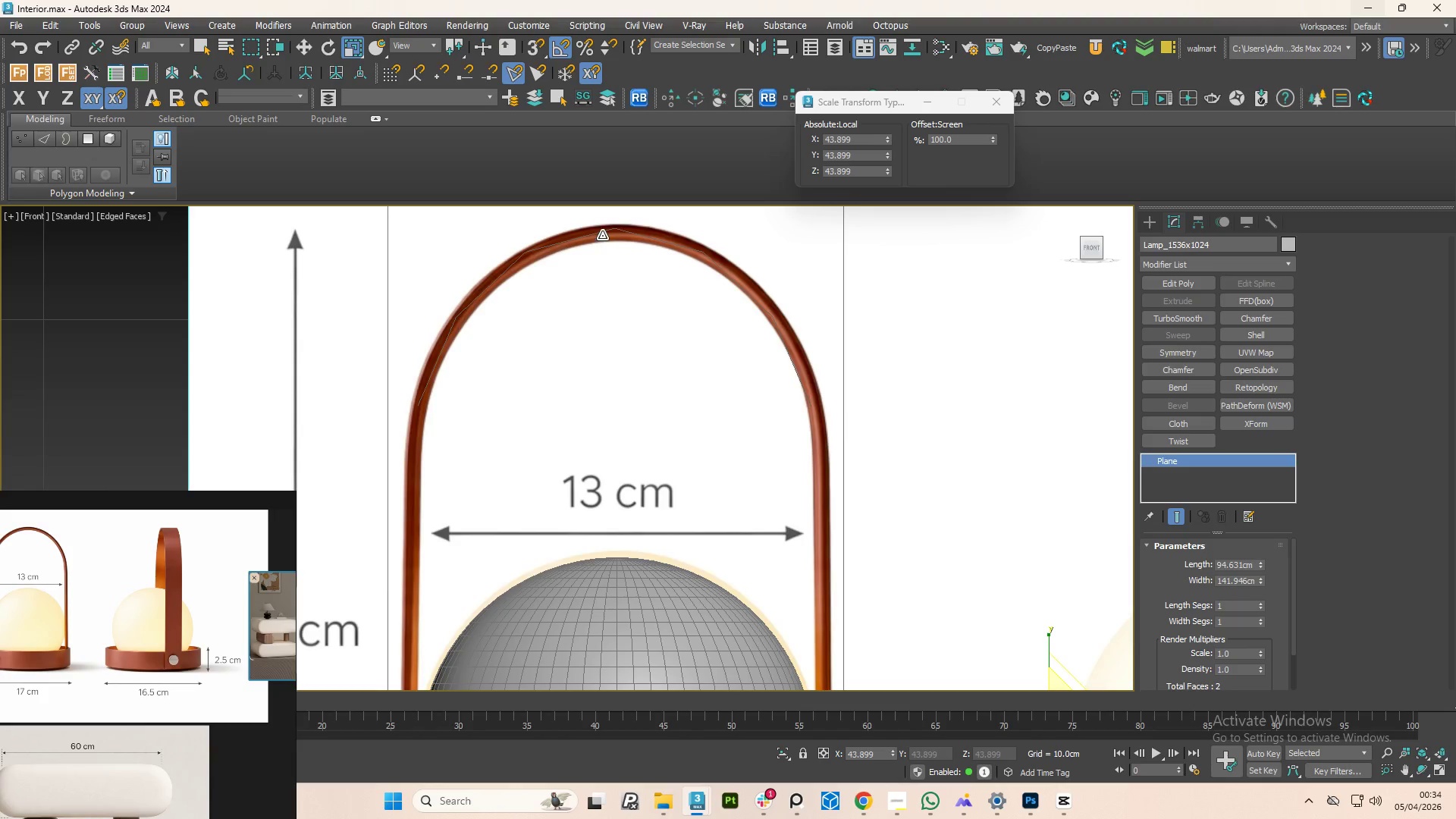 
left_click([604, 229])
 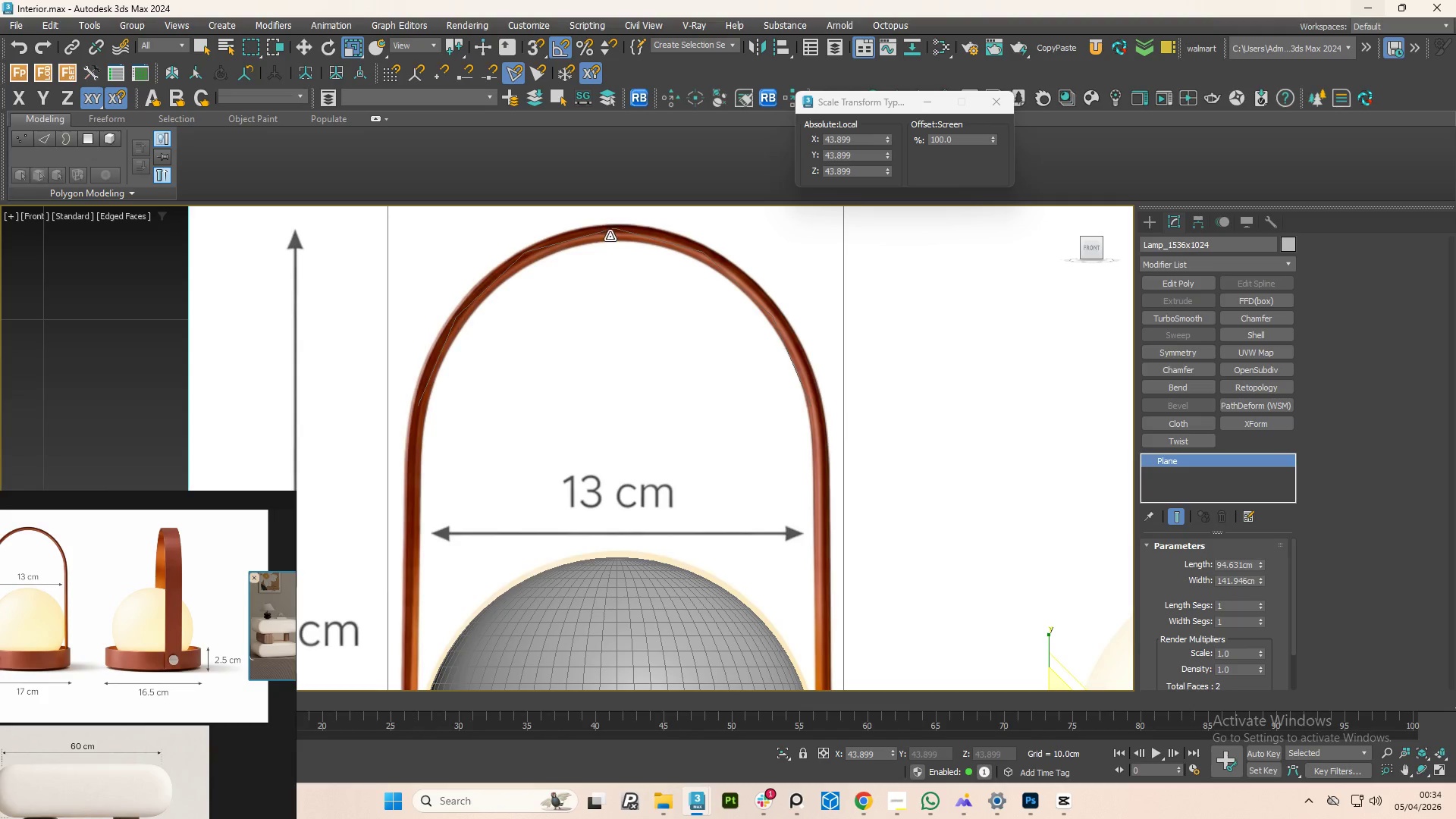 
key(W)
 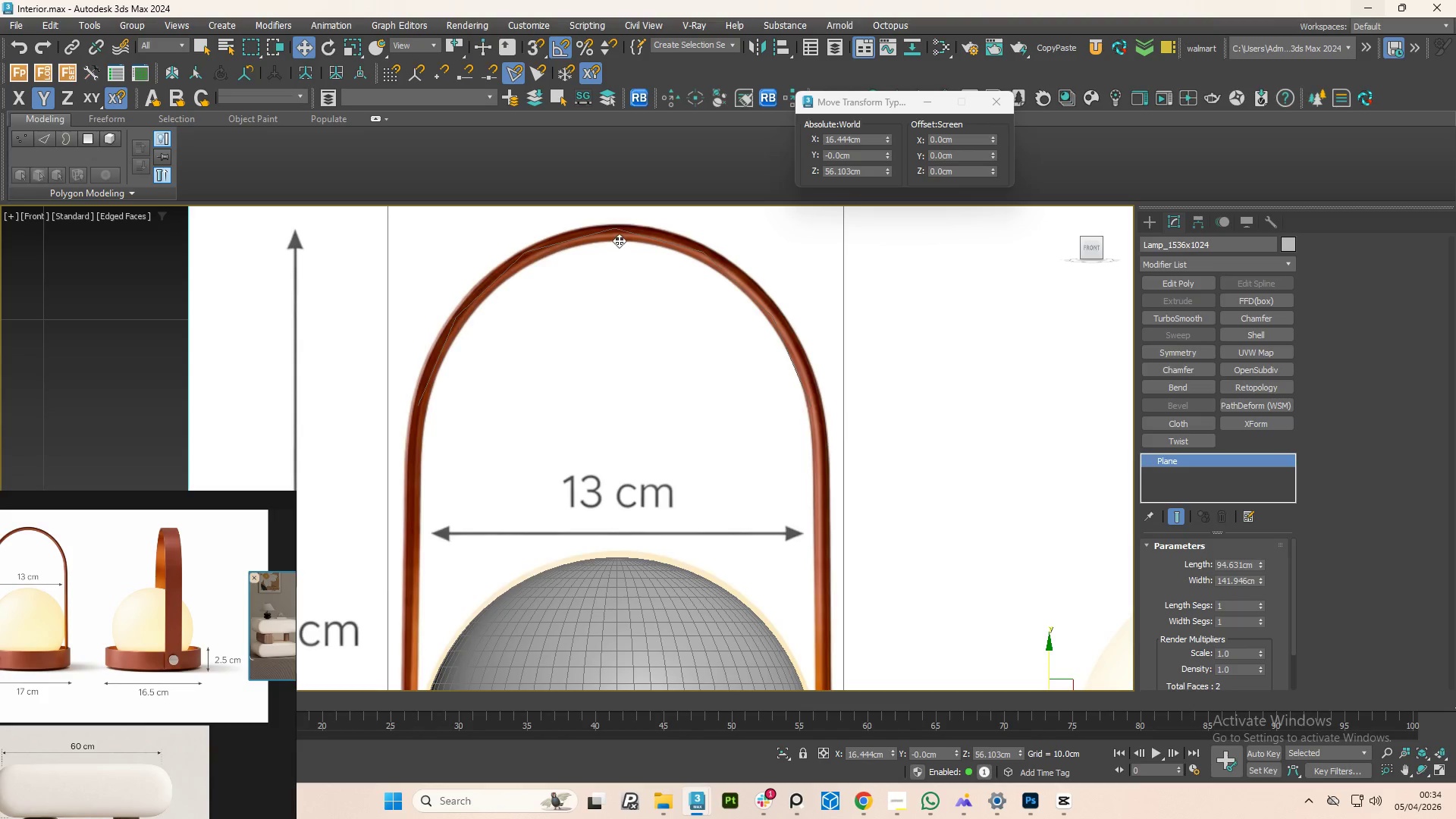 
scroll: coordinate [614, 225], scroll_direction: up, amount: 3.0
 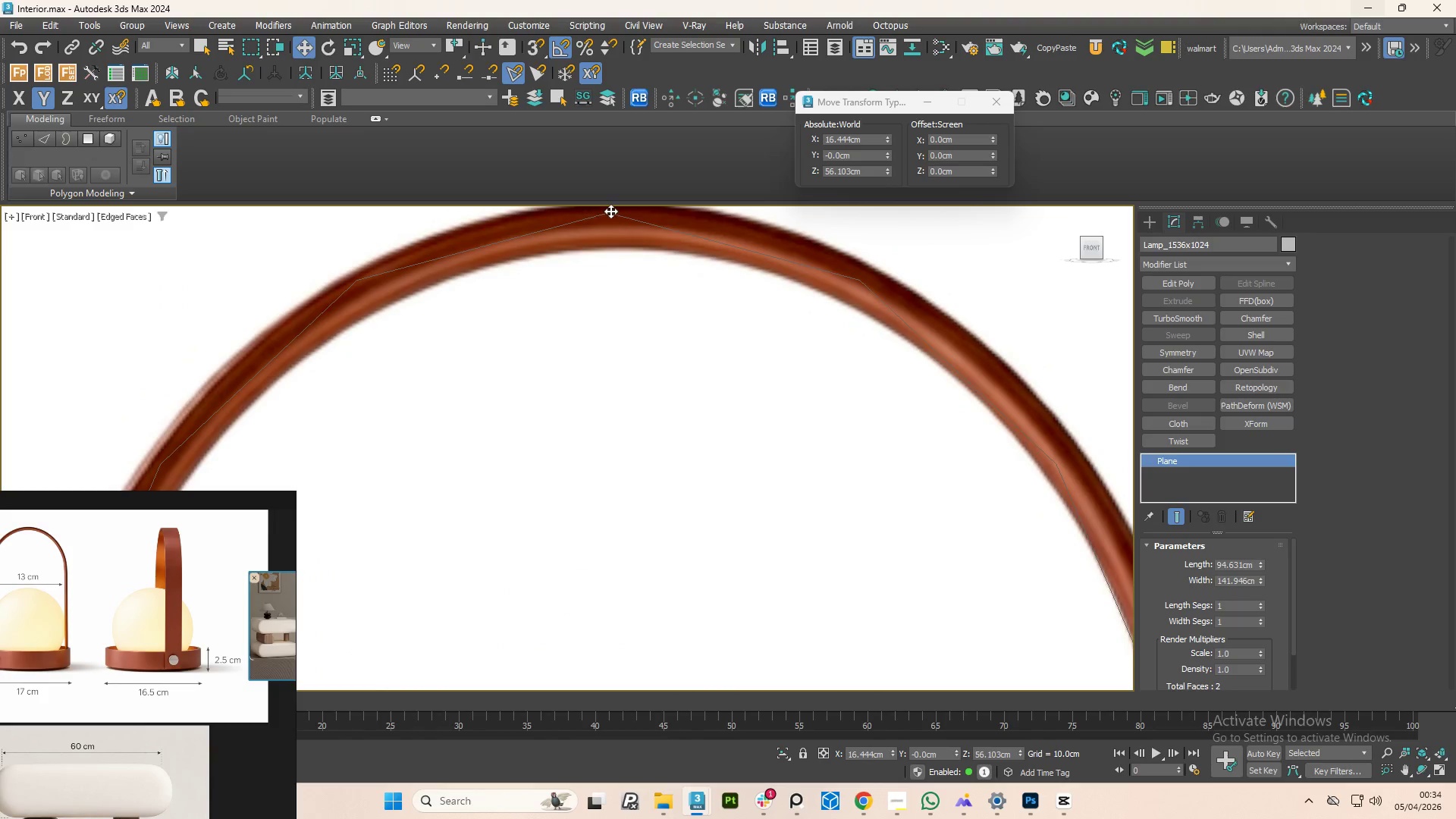 
left_click([610, 211])
 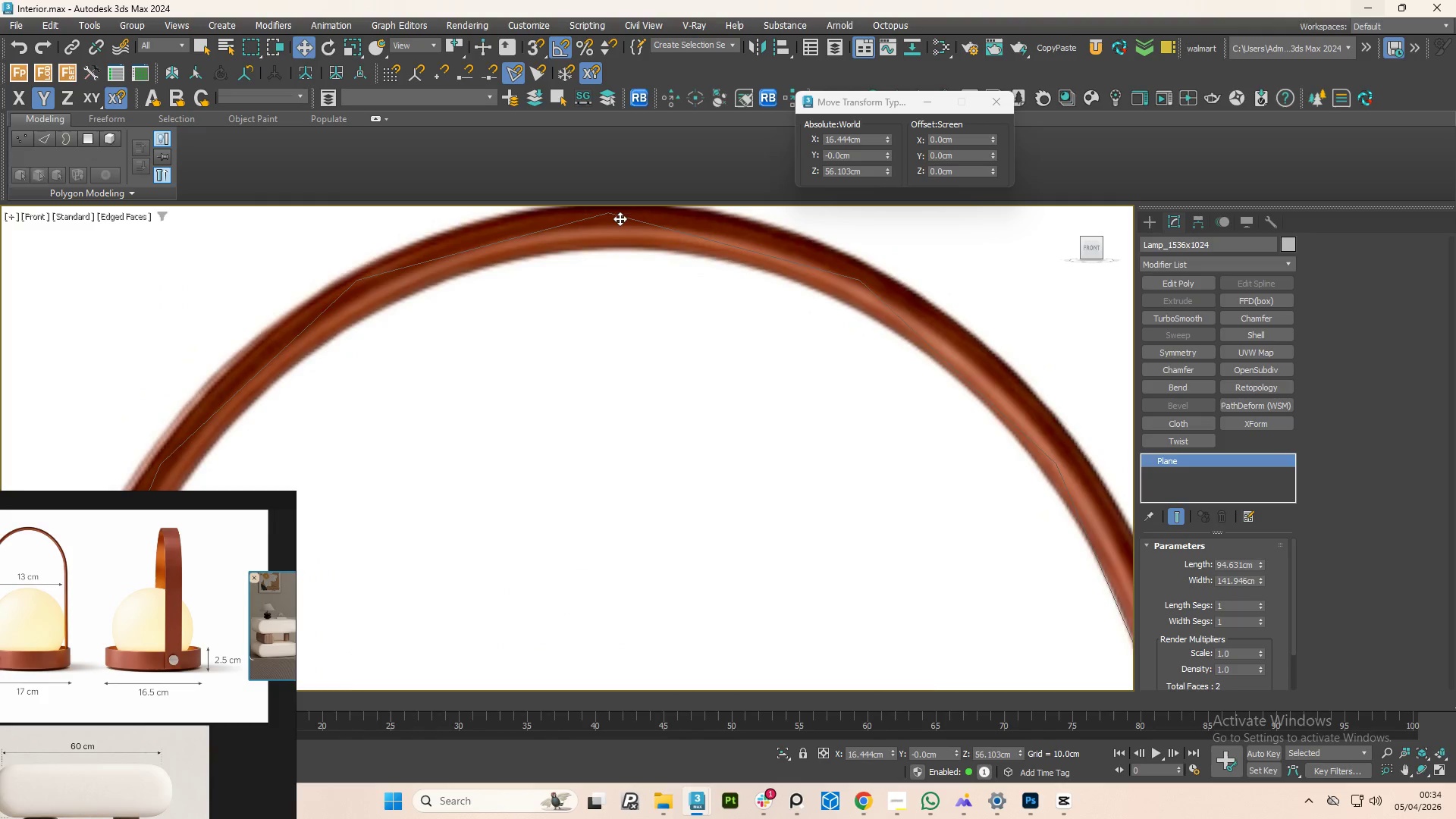 
hold_key(key=AltLeft, duration=0.58)
 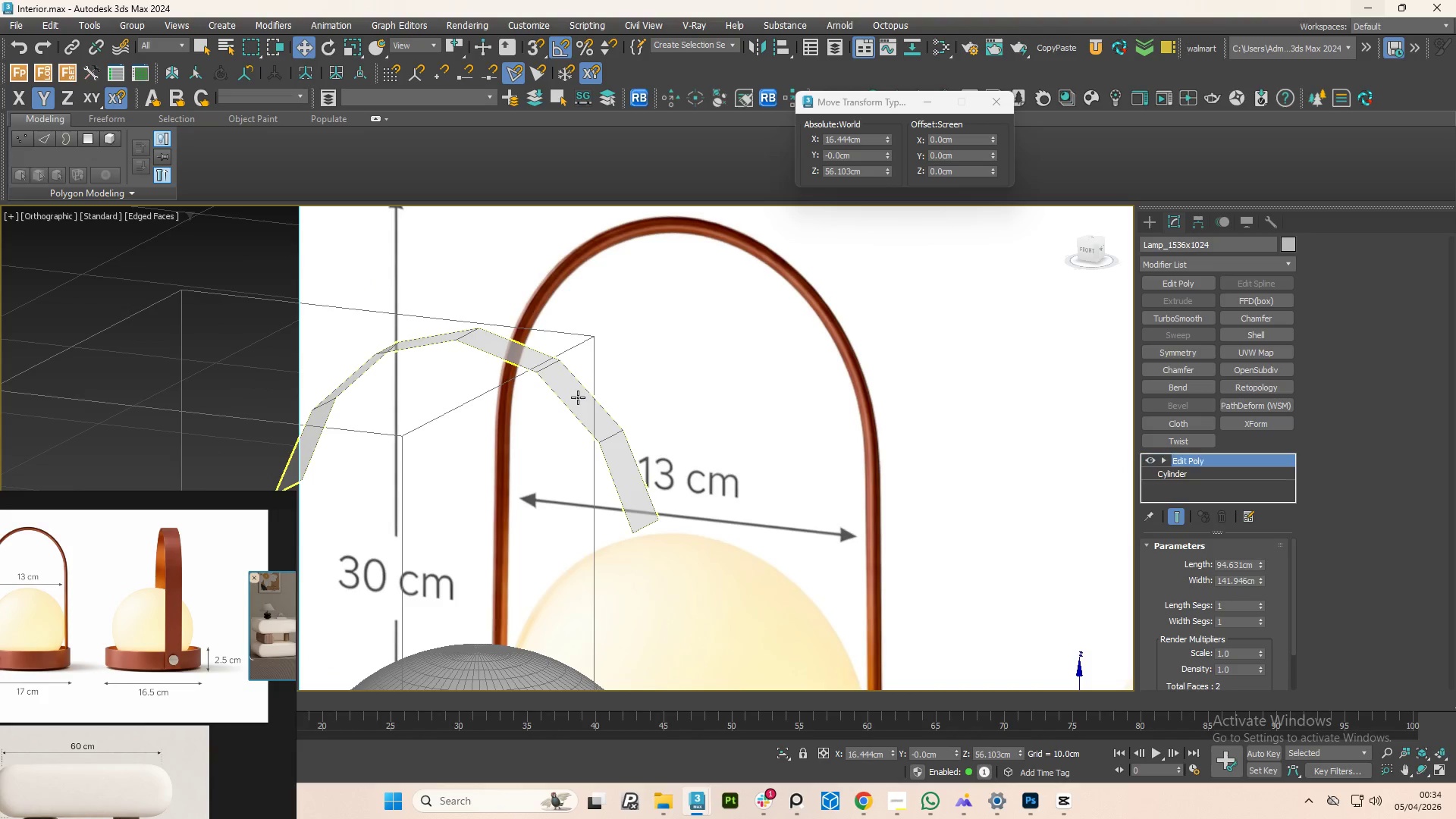 
scroll: coordinate [684, 290], scroll_direction: down, amount: 3.0
 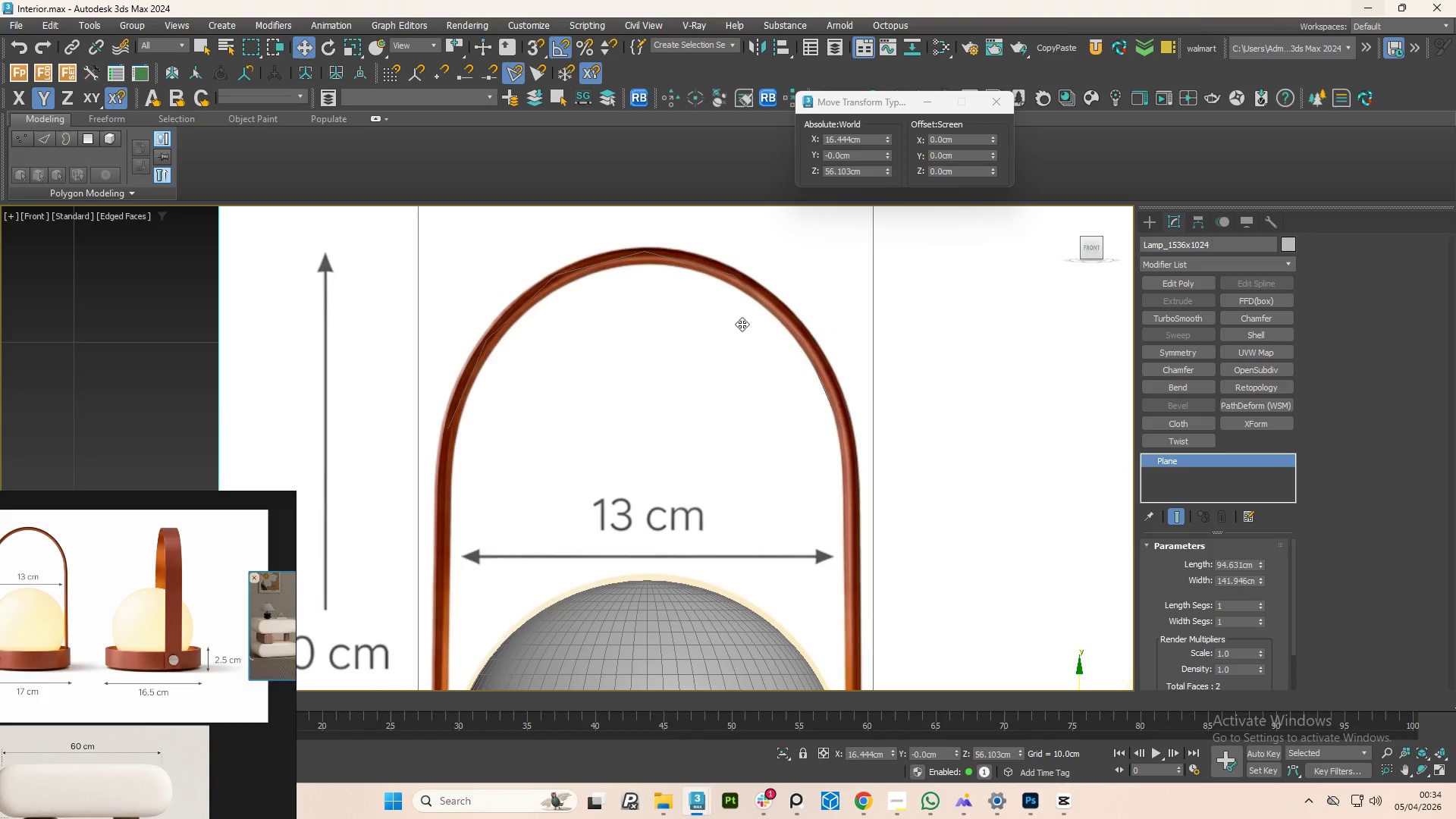 
hold_key(key=AltLeft, duration=0.67)
 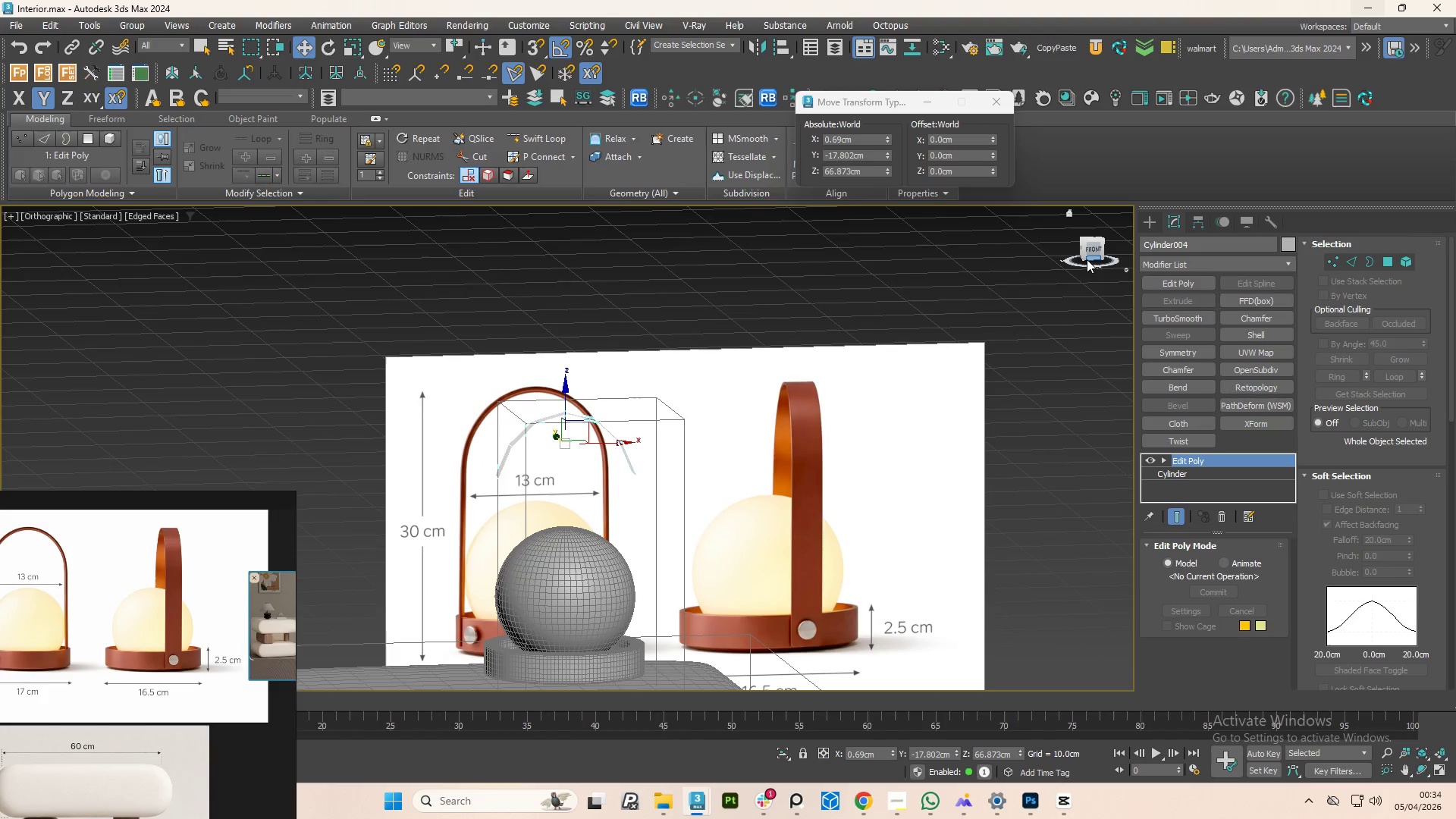 
scroll: coordinate [616, 455], scroll_direction: down, amount: 3.0
 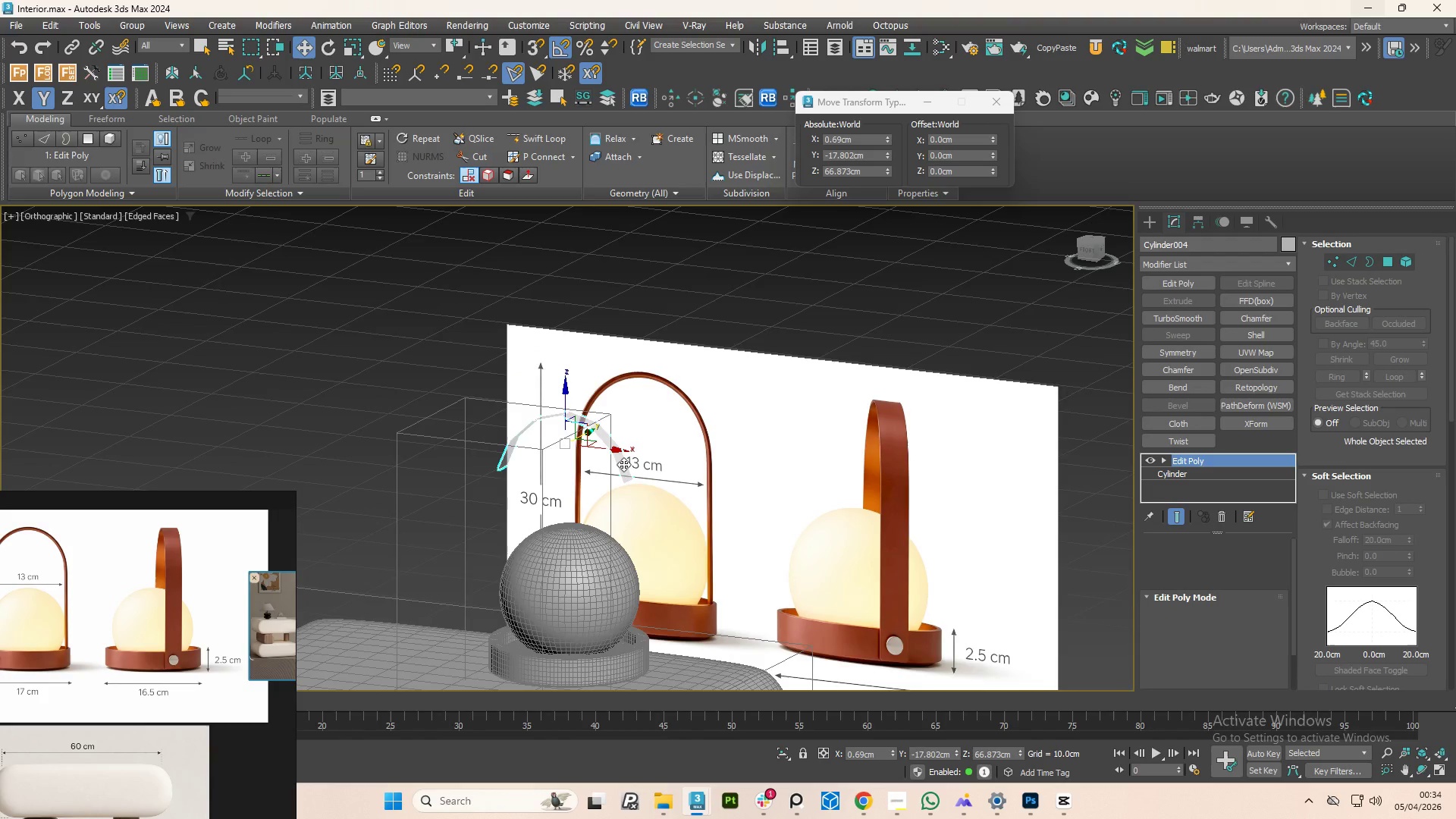 
hold_key(key=AltLeft, duration=2.28)
 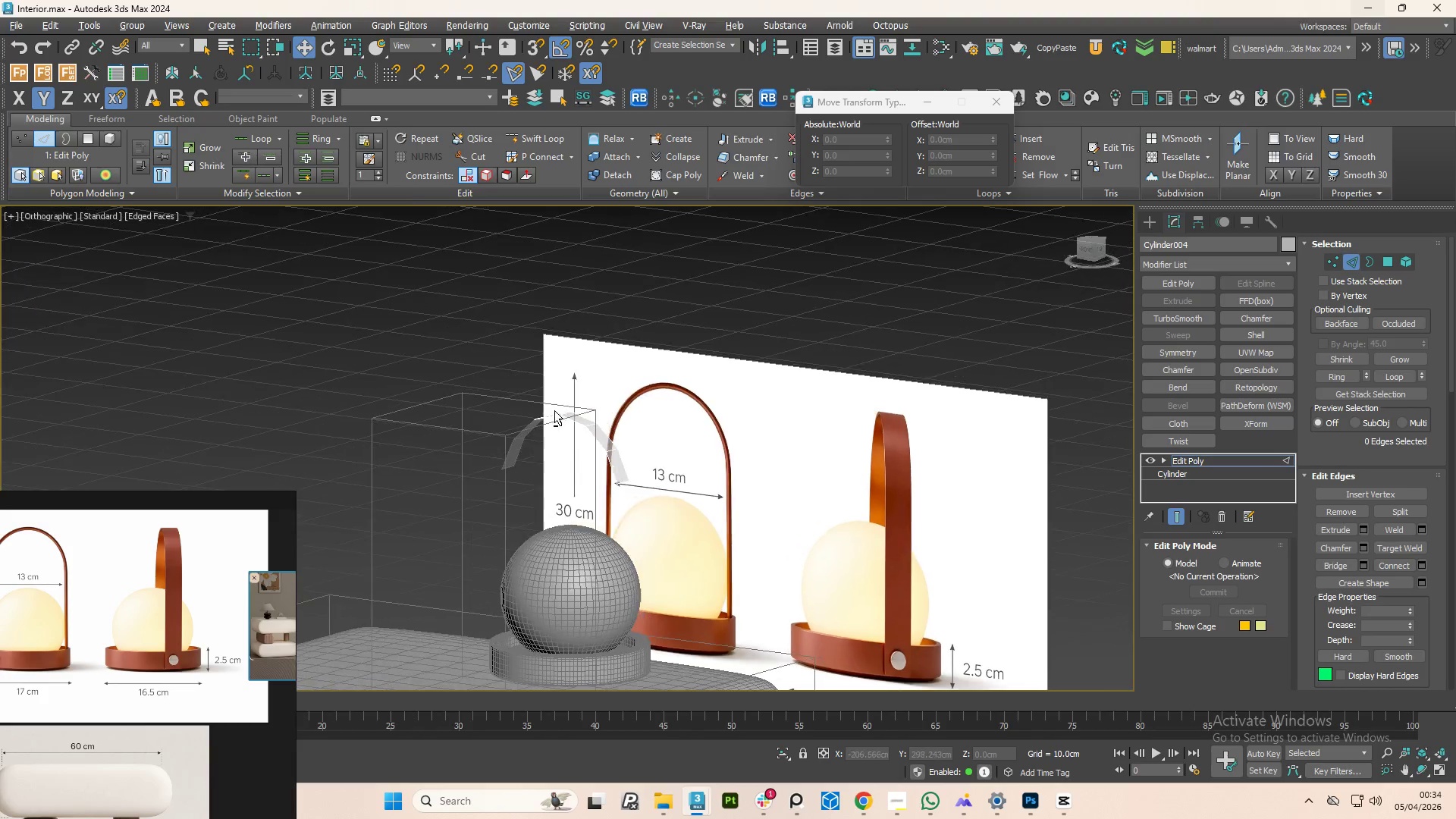 
key(2)
 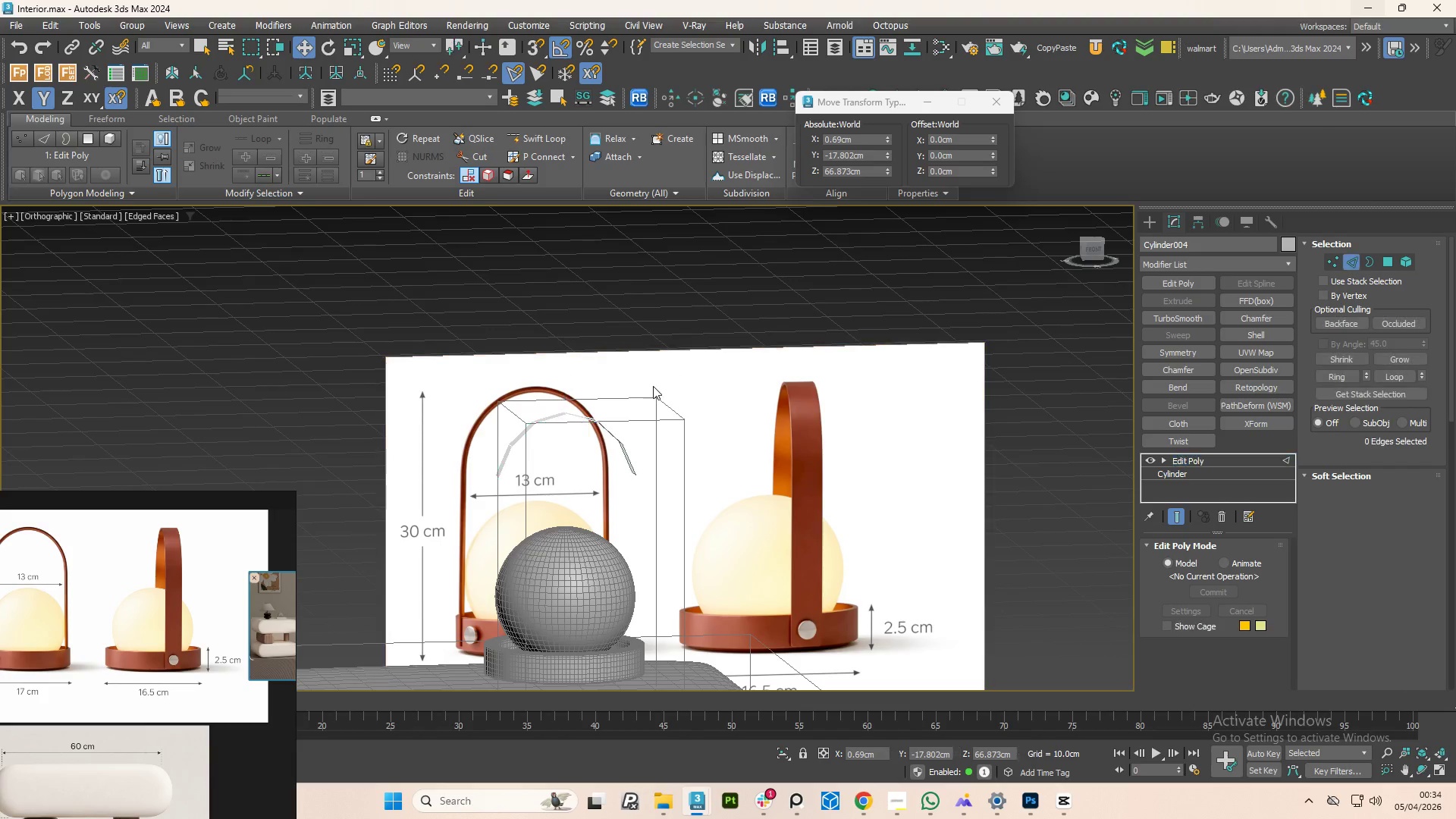 
hold_key(key=AltLeft, duration=0.73)
 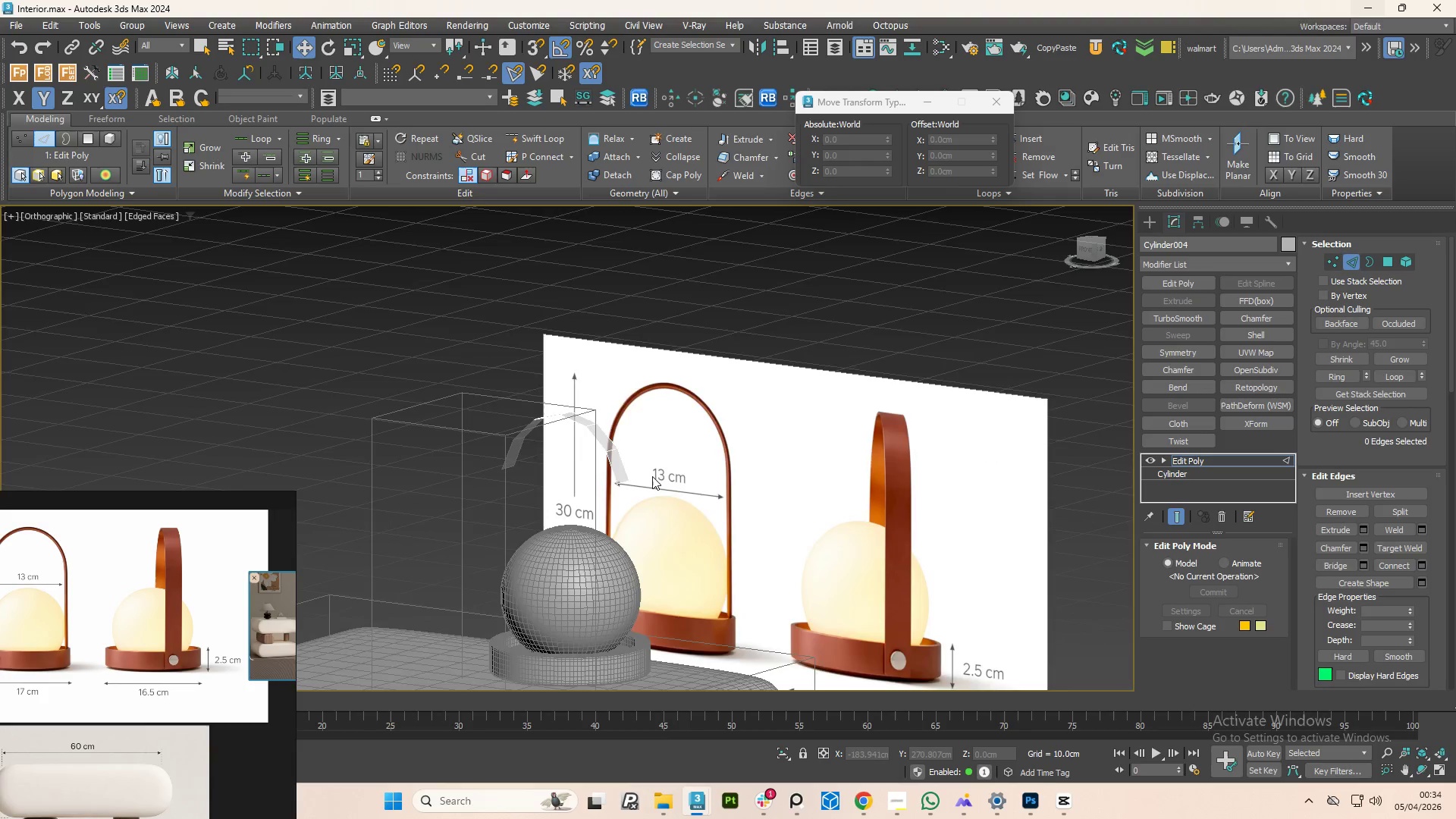 
hold_key(key=ControlLeft, duration=0.39)
 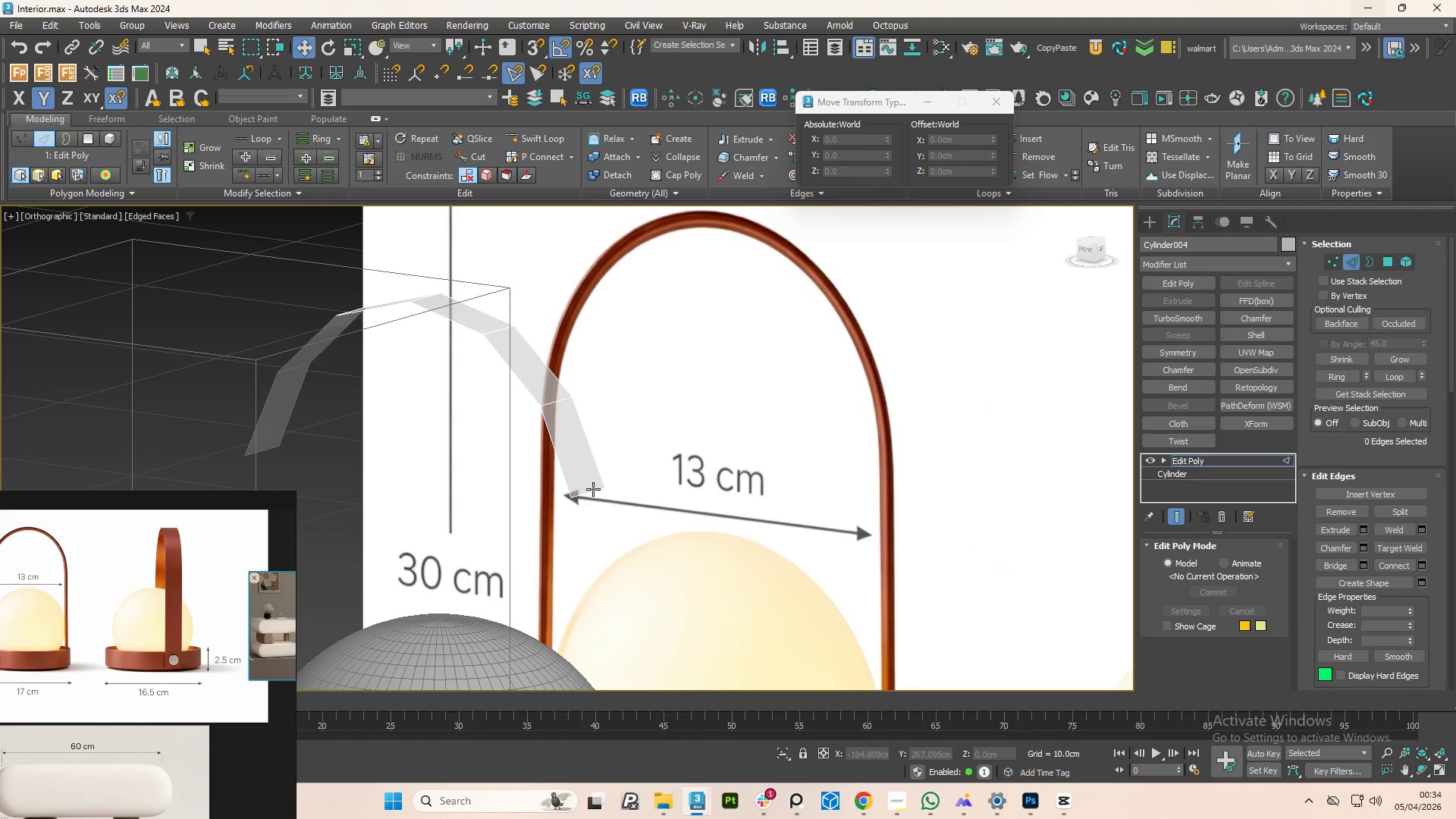 
scroll: coordinate [625, 477], scroll_direction: up, amount: 3.0
 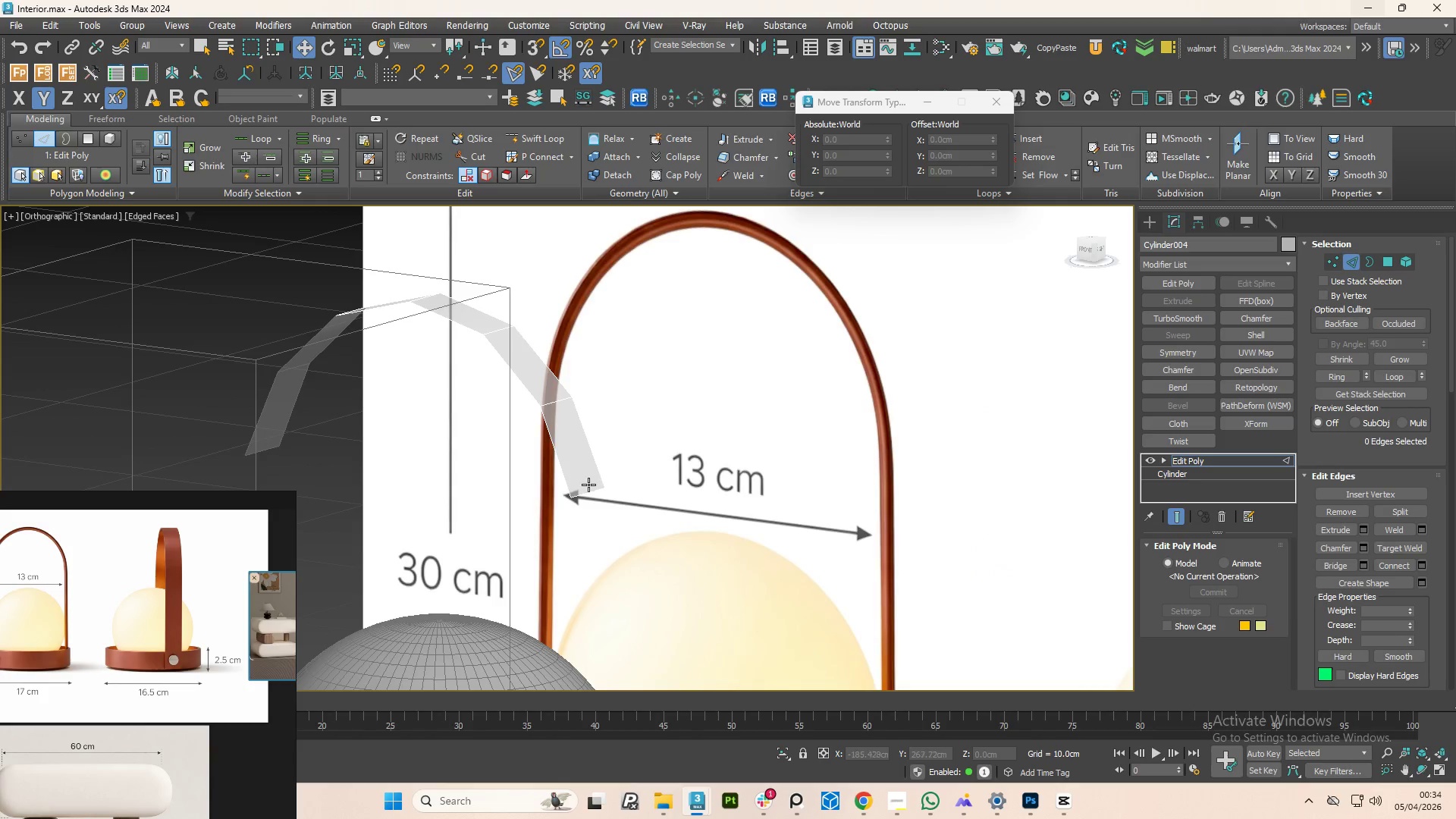 
left_click([593, 489])
 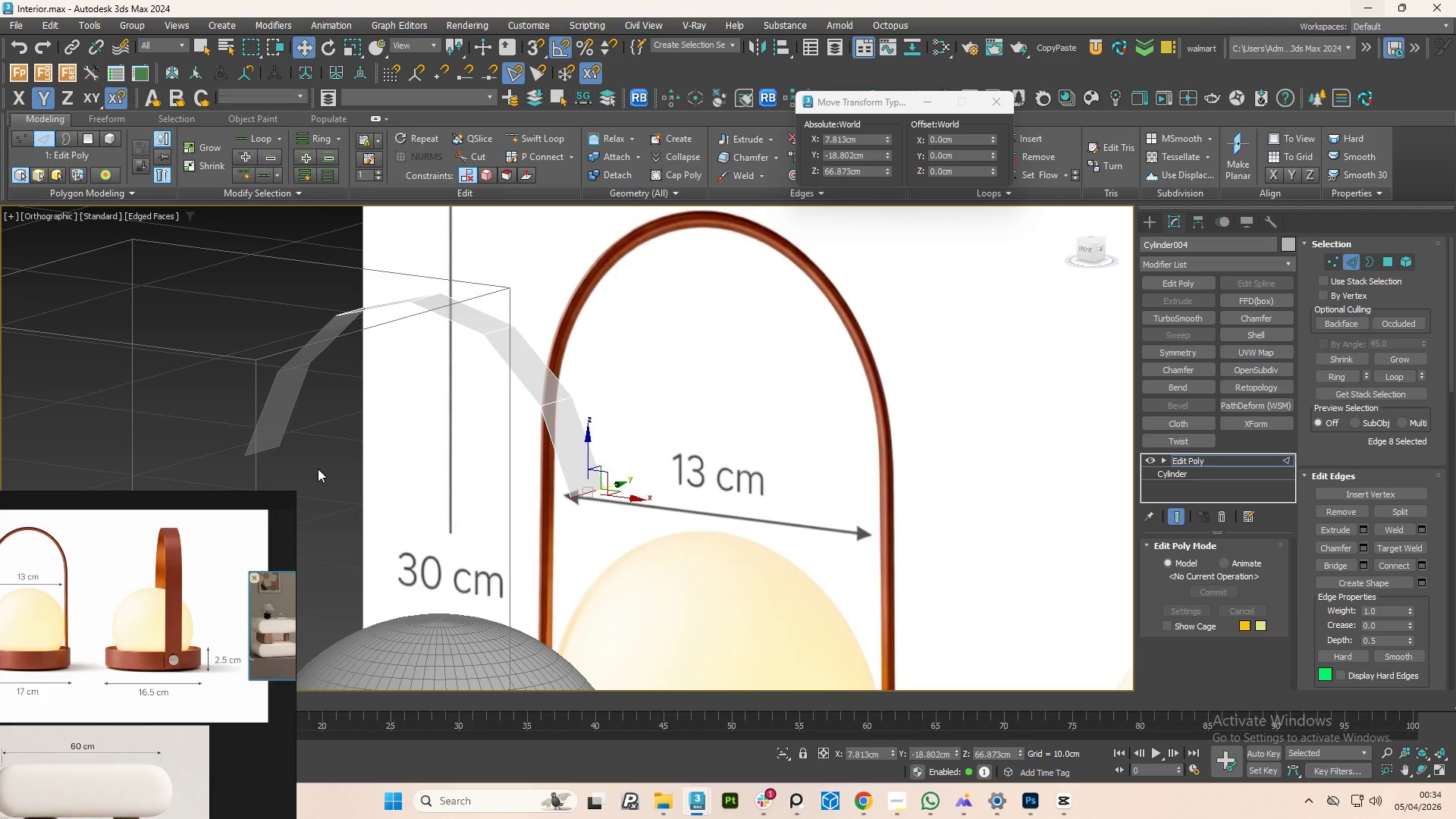 
hold_key(key=ControlLeft, duration=0.89)
left_click([269, 454])
 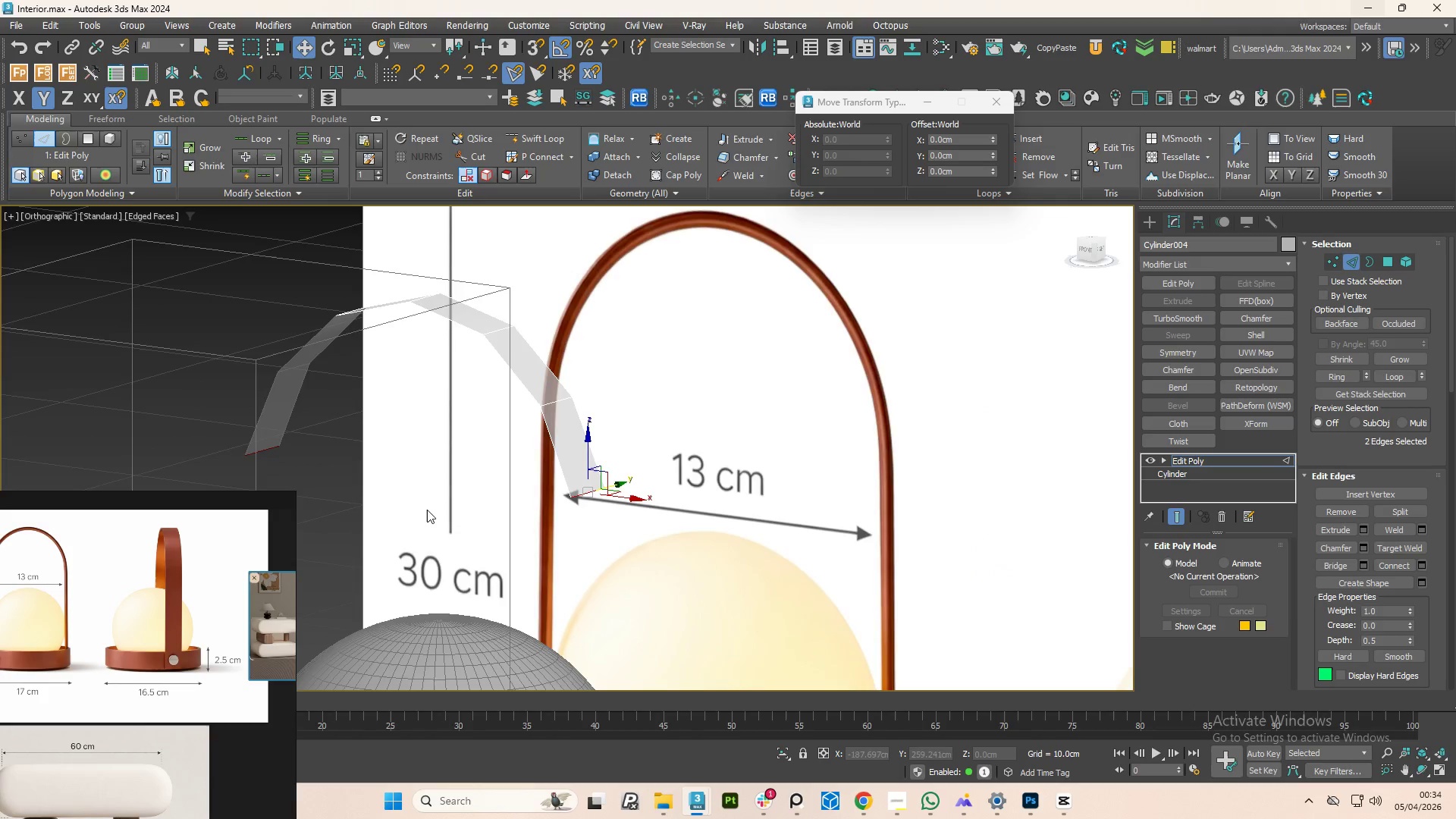 
hold_key(key=AltLeft, duration=0.64)
 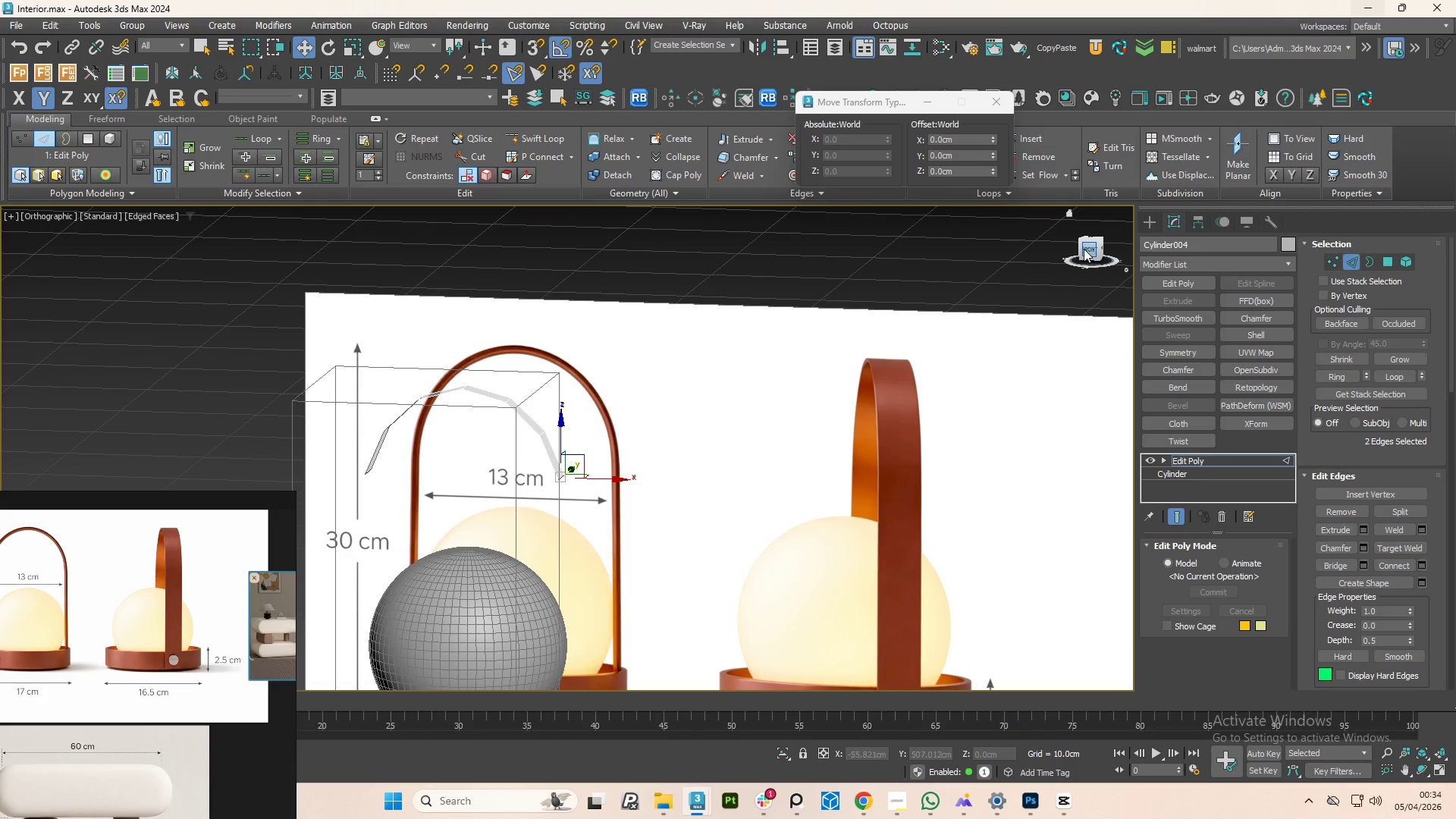 
scroll: coordinate [509, 479], scroll_direction: down, amount: 2.0
 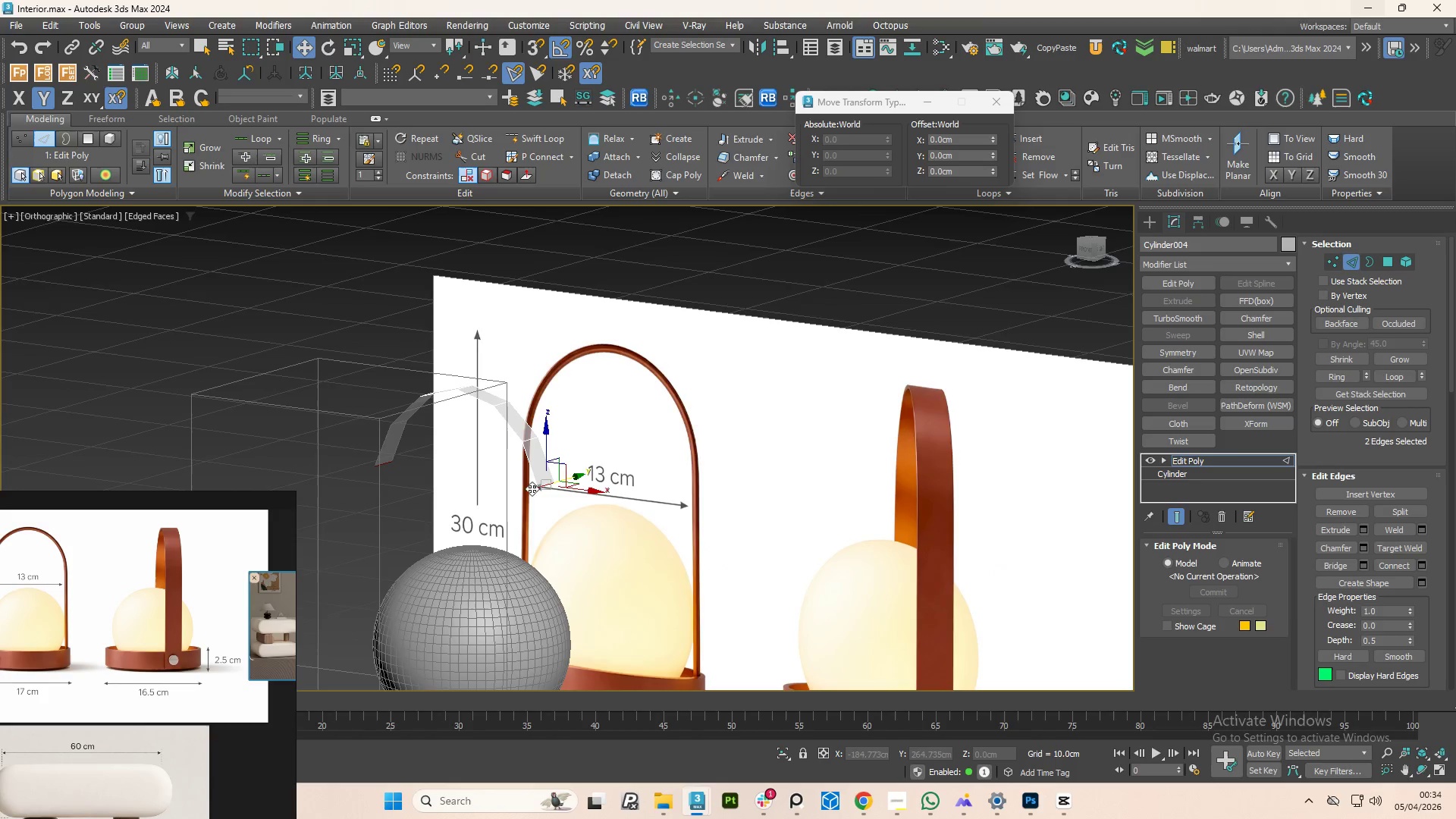 
left_click([1084, 249])
 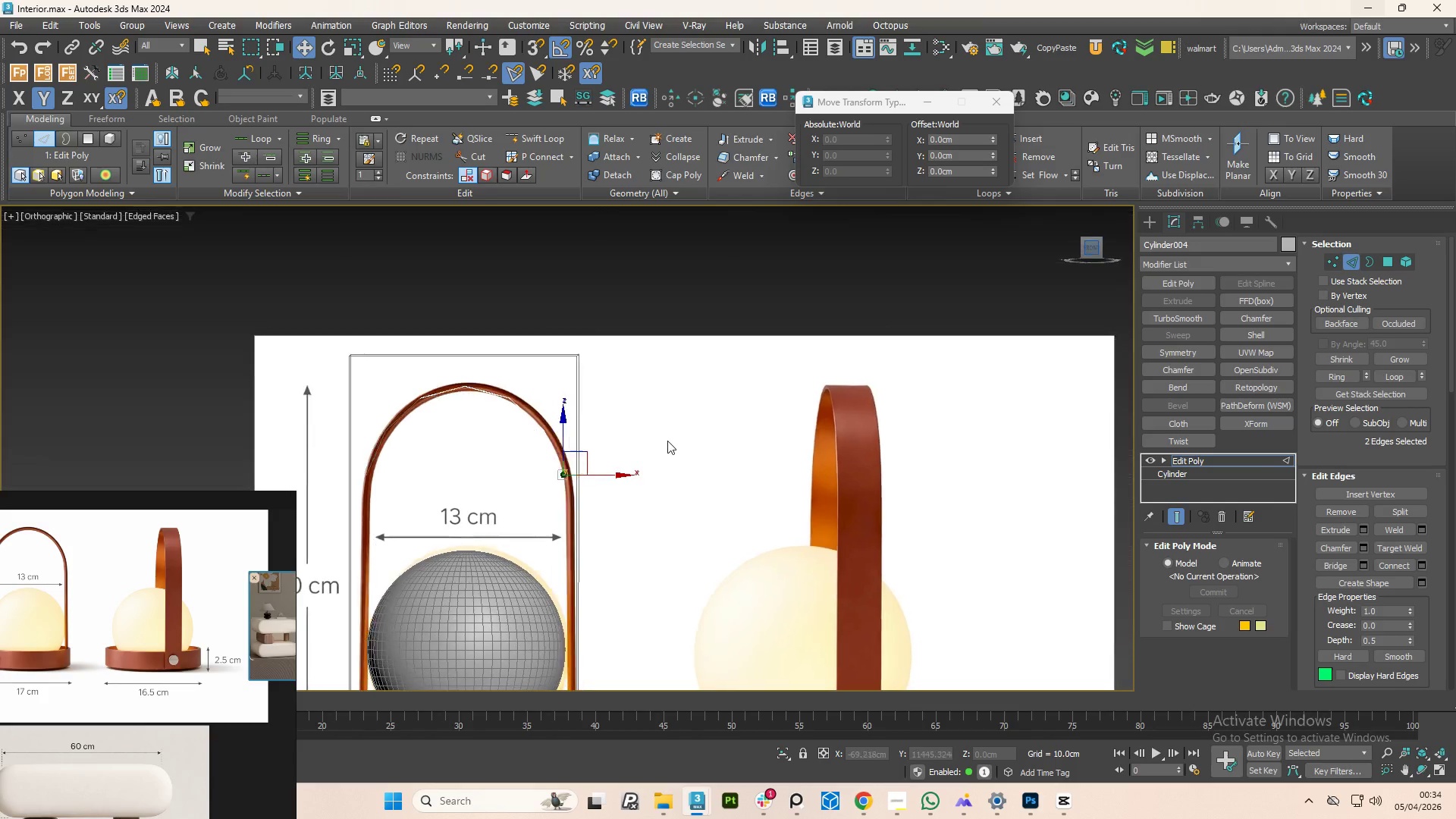 
scroll: coordinate [662, 444], scroll_direction: down, amount: 2.0
 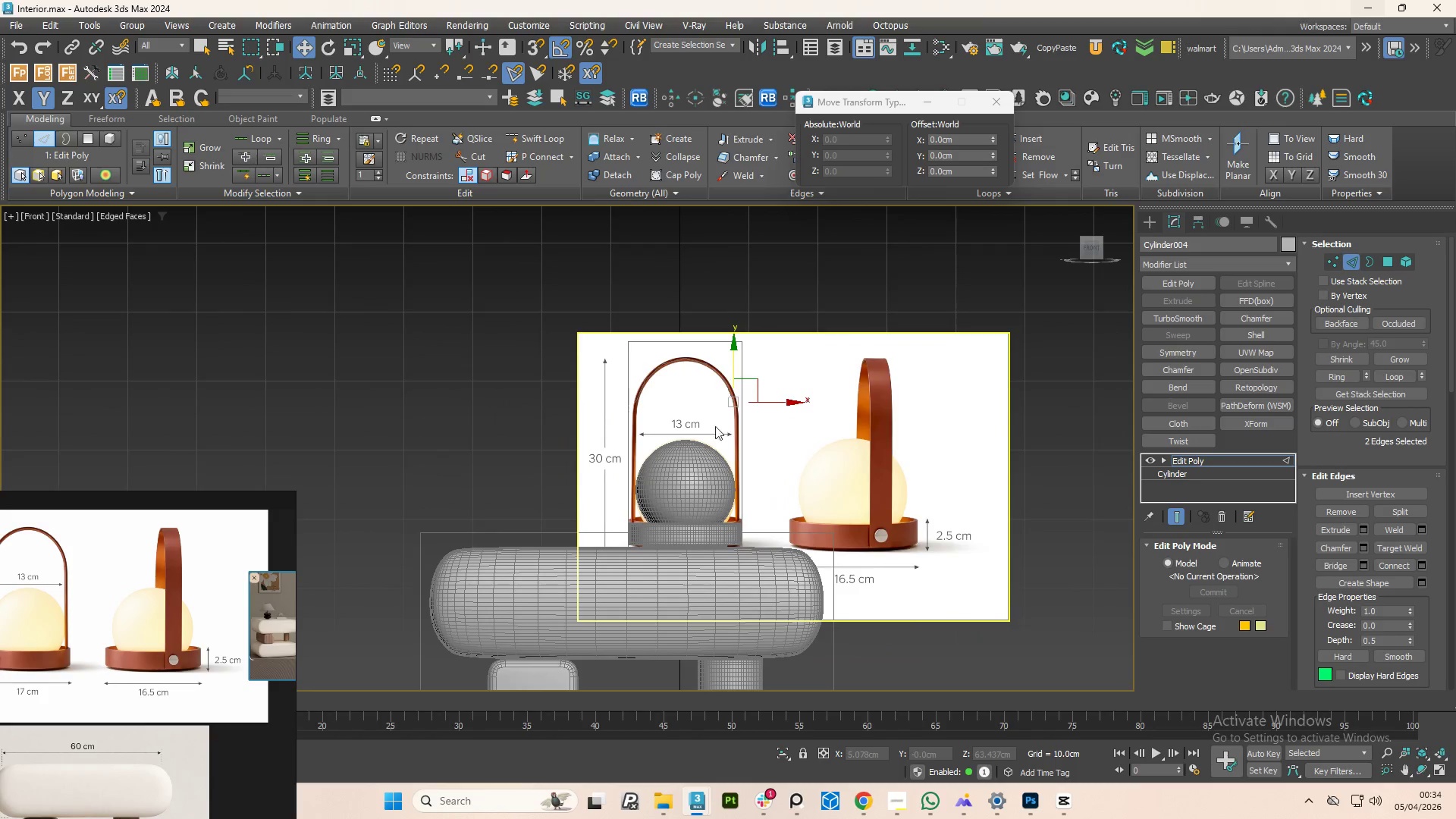 
scroll: coordinate [716, 410], scroll_direction: up, amount: 4.0
 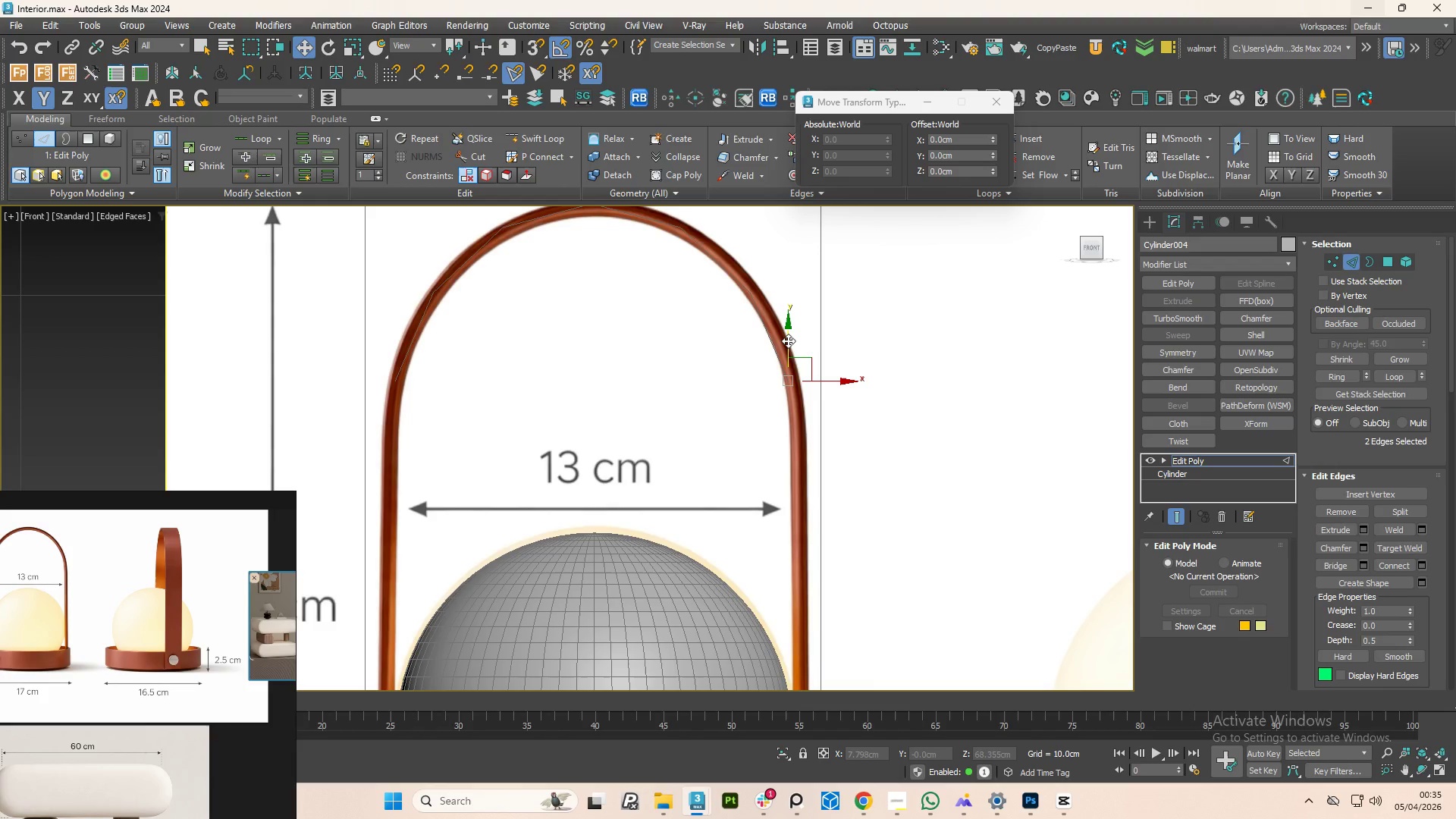 
hold_key(key=ShiftLeft, duration=1.52)
left_click_drag(start_coordinate=[788, 340], to_coordinate=[789, 565])
 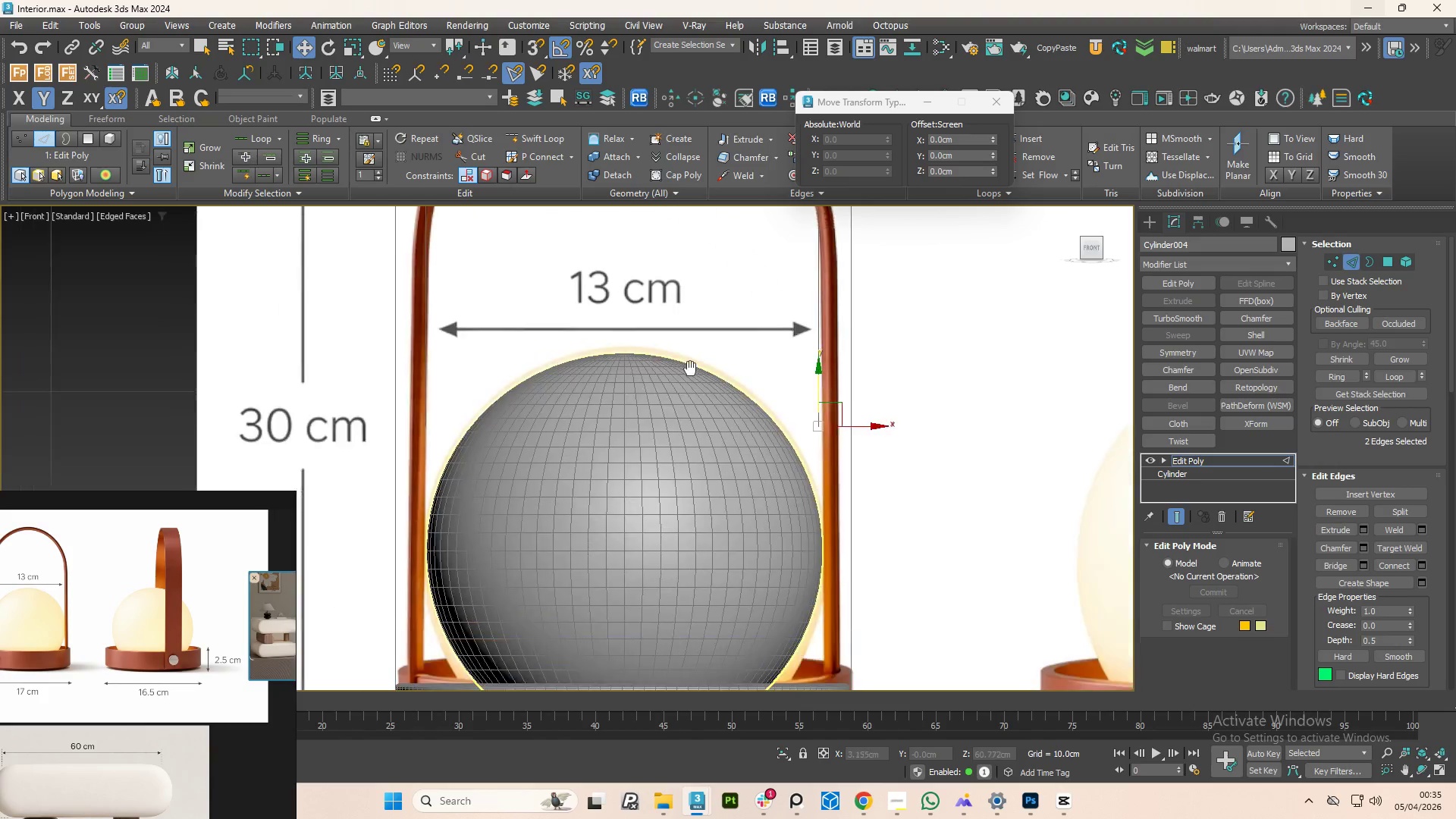 
hold_key(key=ShiftLeft, duration=0.56)
 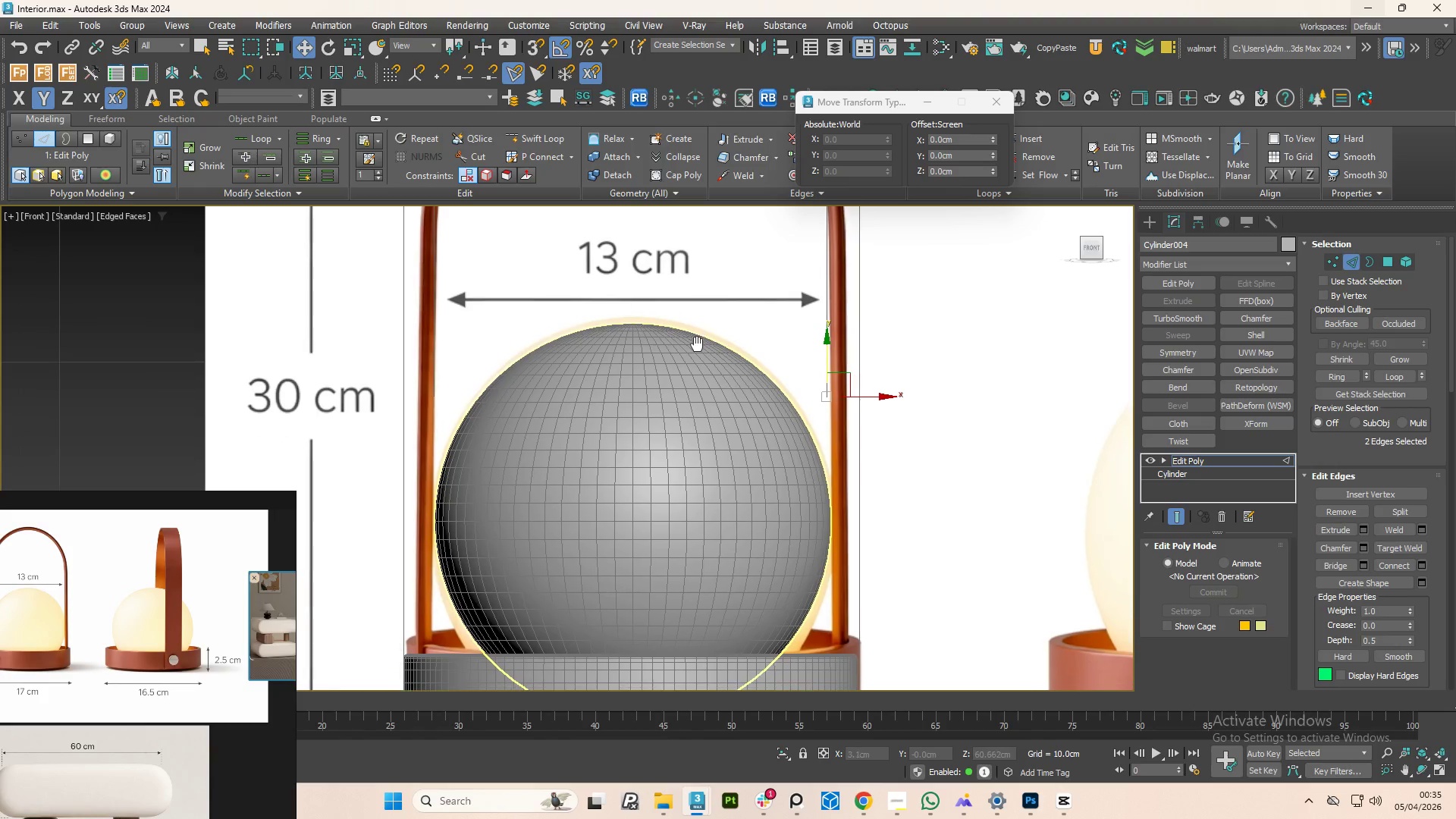 
left_click_drag(start_coordinate=[828, 359], to_coordinate=[828, 653])
 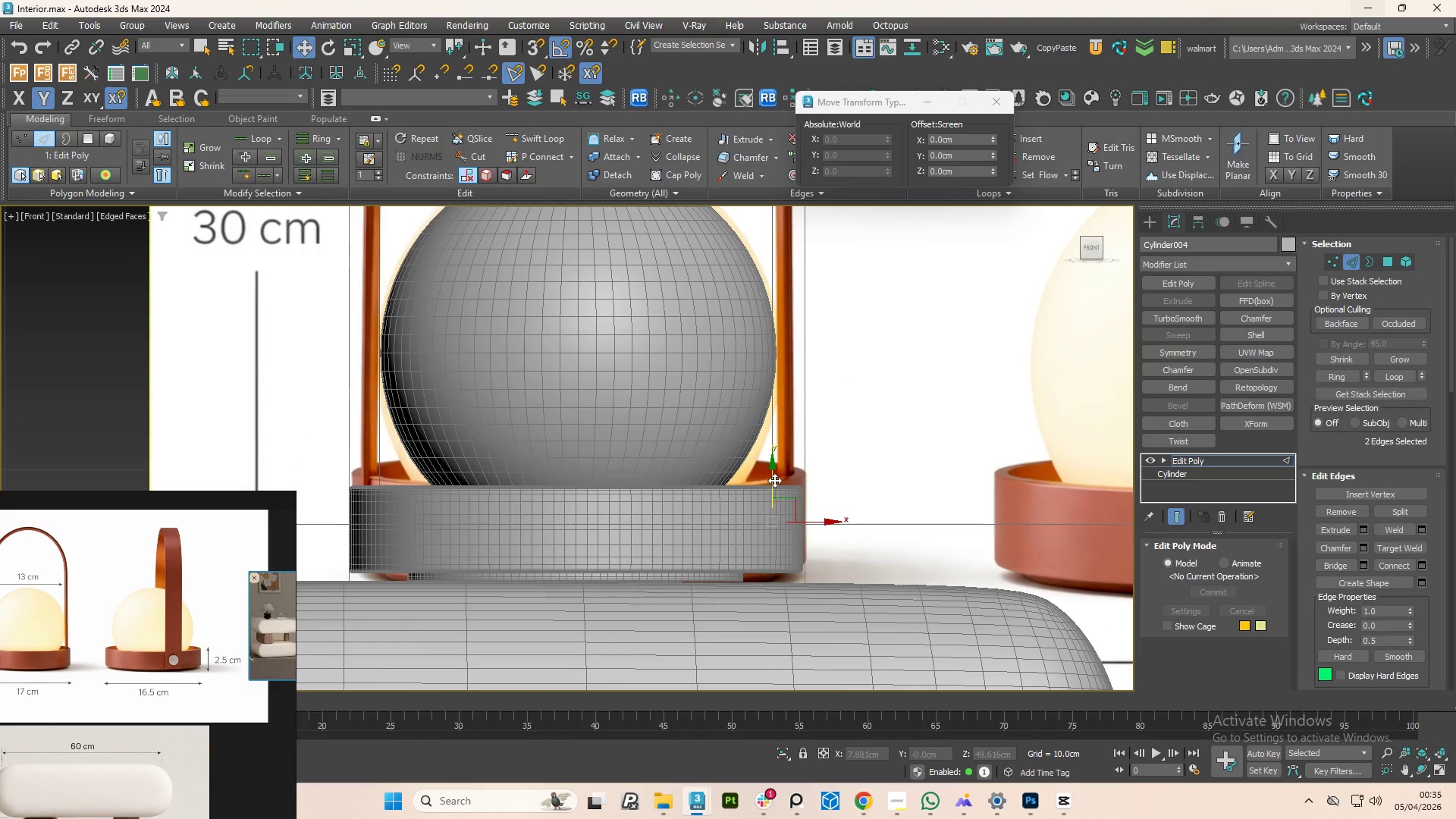 
left_click_drag(start_coordinate=[774, 480], to_coordinate=[763, 532])
 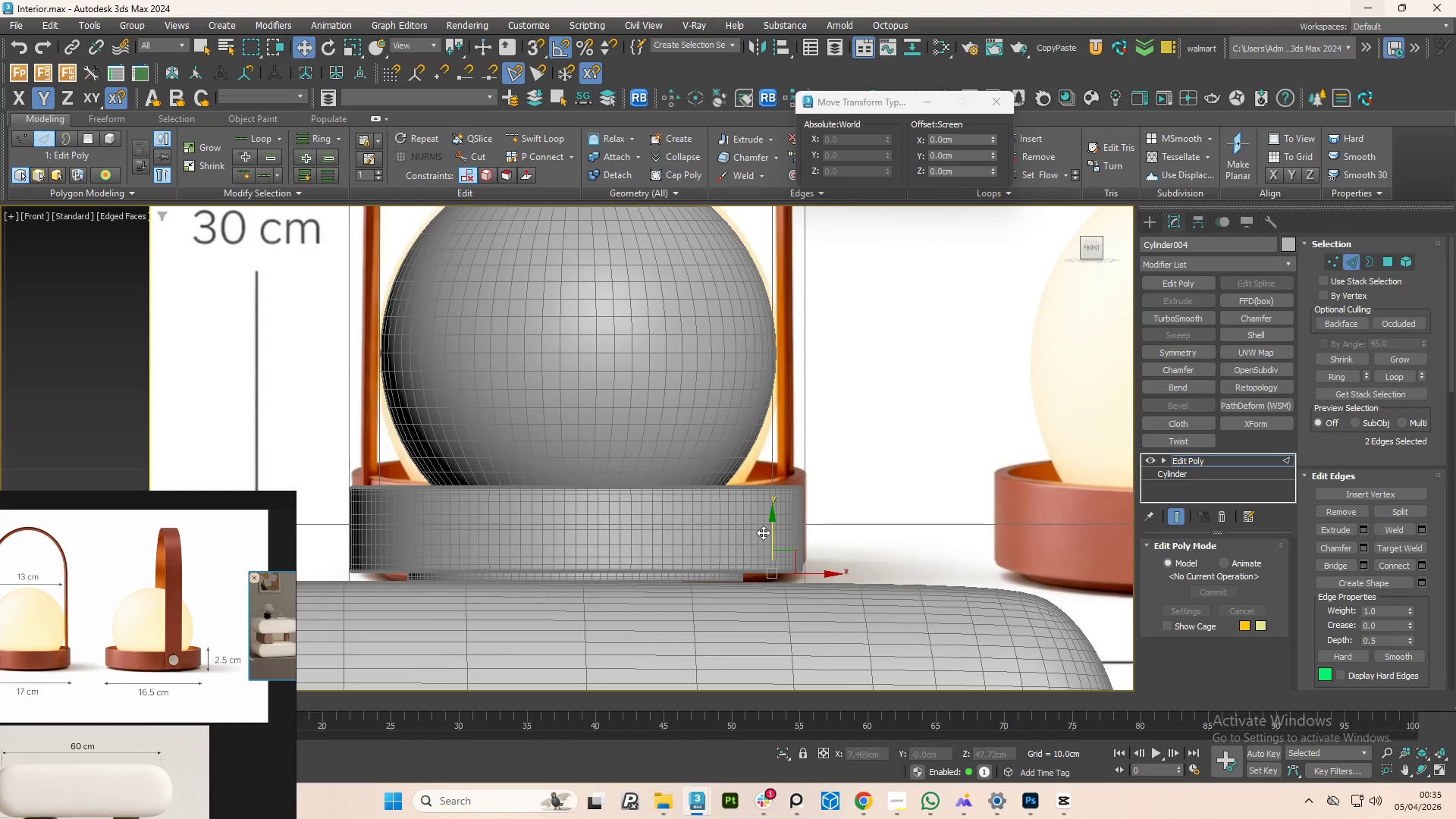 
scroll: coordinate [763, 532], scroll_direction: down, amount: 2.0
 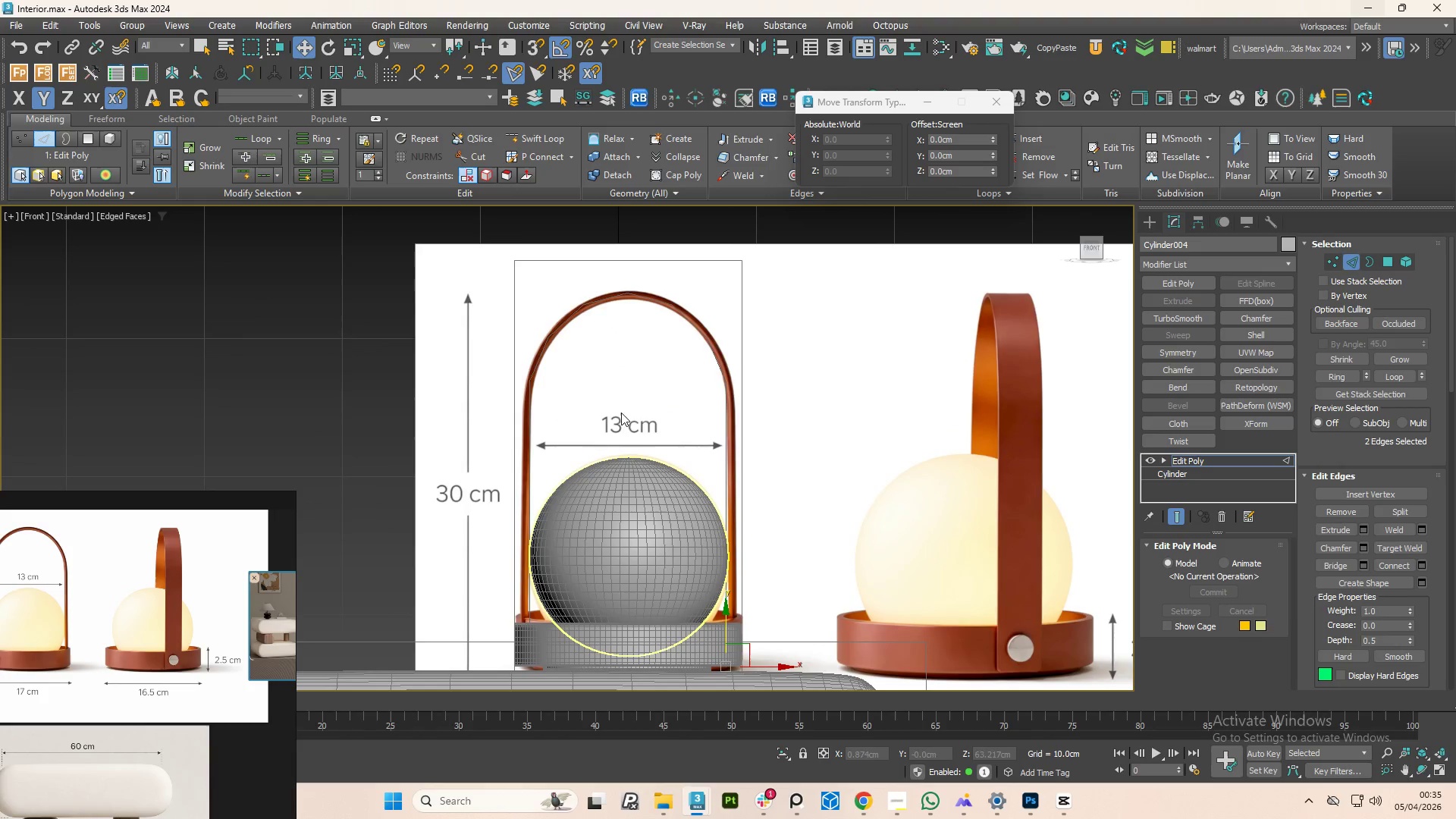 
scroll: coordinate [547, 385], scroll_direction: up, amount: 3.0
 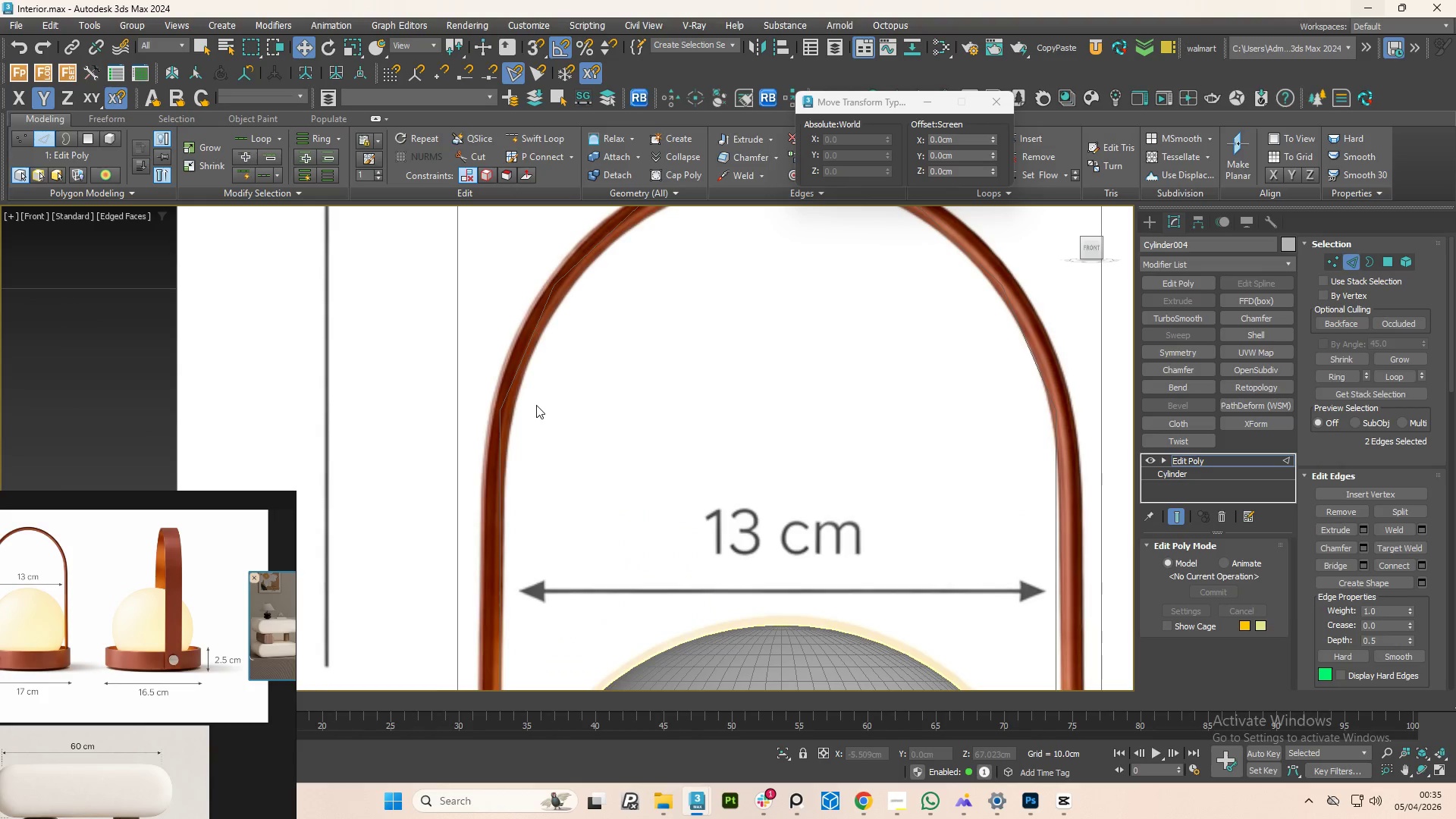 
scroll: coordinate [548, 381], scroll_direction: down, amount: 3.0
 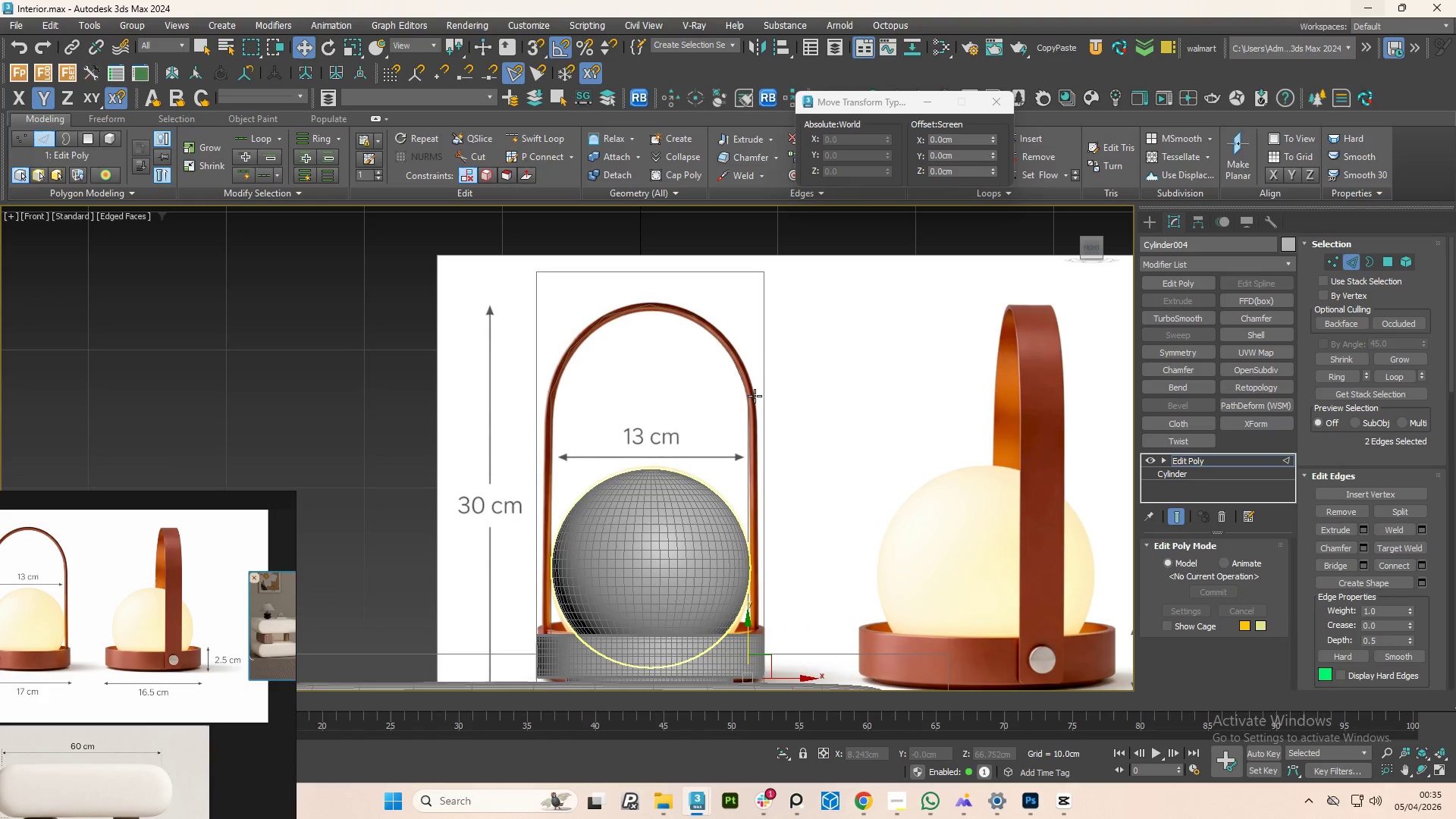 
scroll: coordinate [746, 398], scroll_direction: up, amount: 4.0
 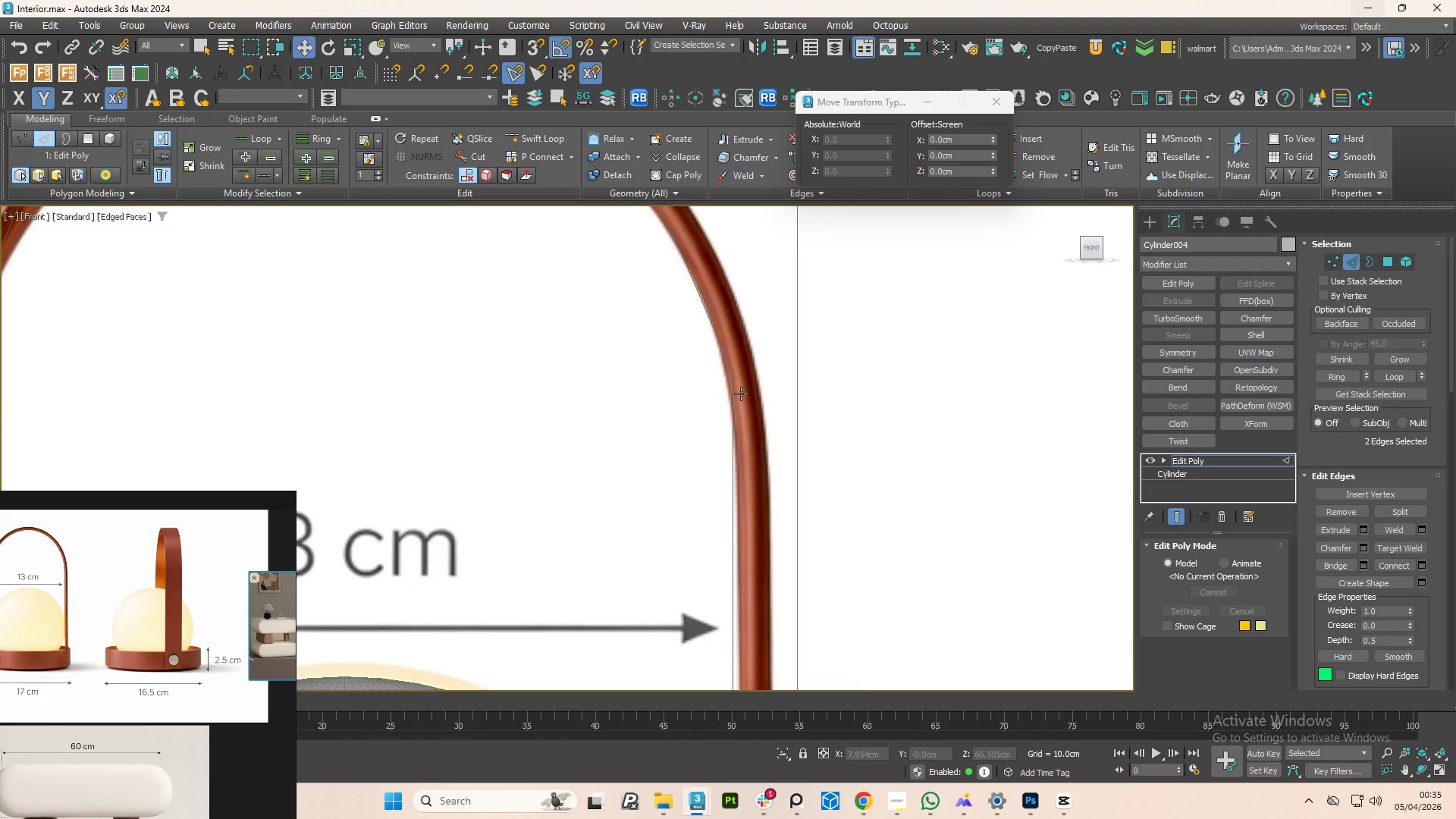 
key(1)
 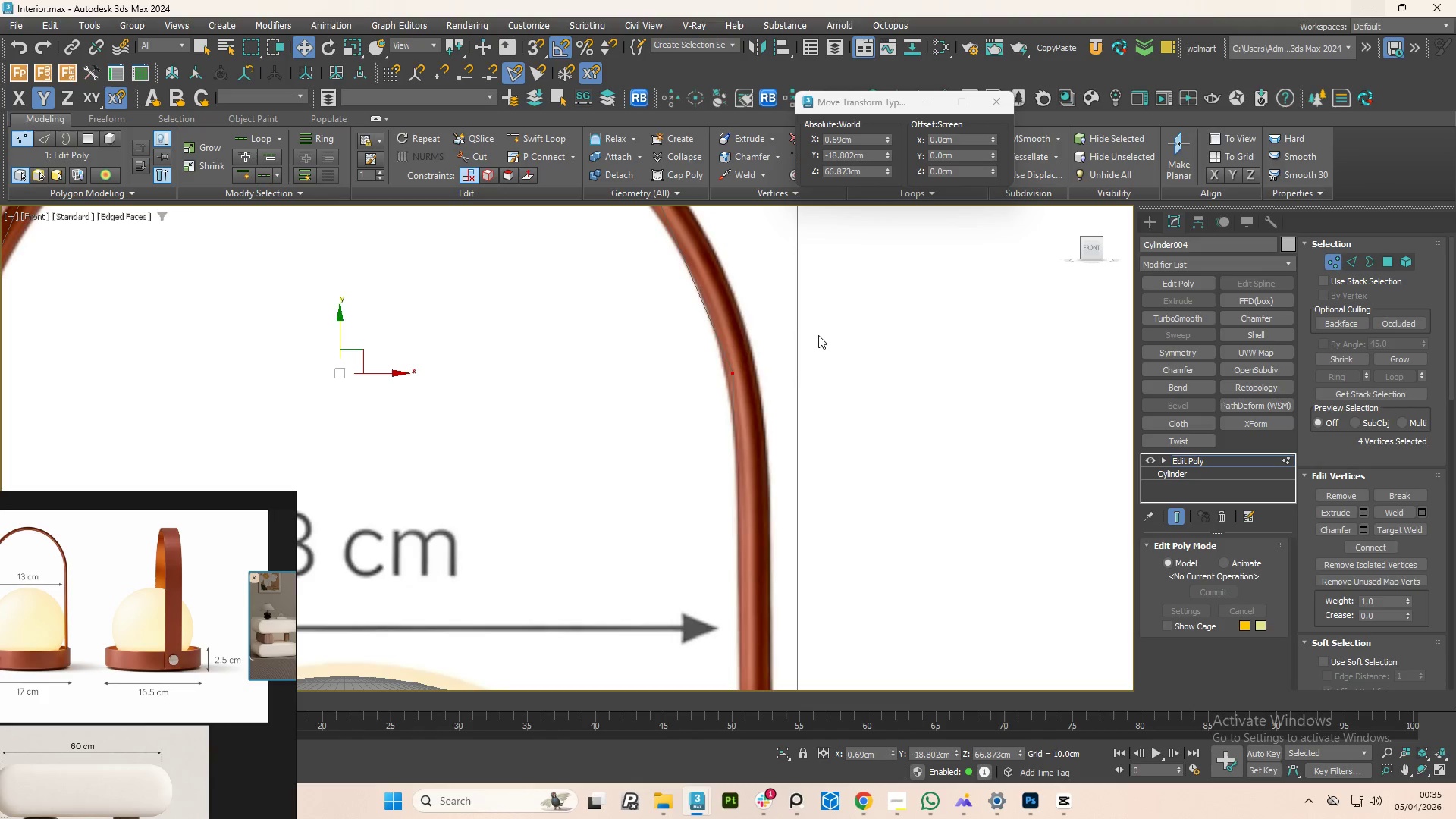 
left_click_drag(start_coordinate=[818, 335], to_coordinate=[692, 708])
 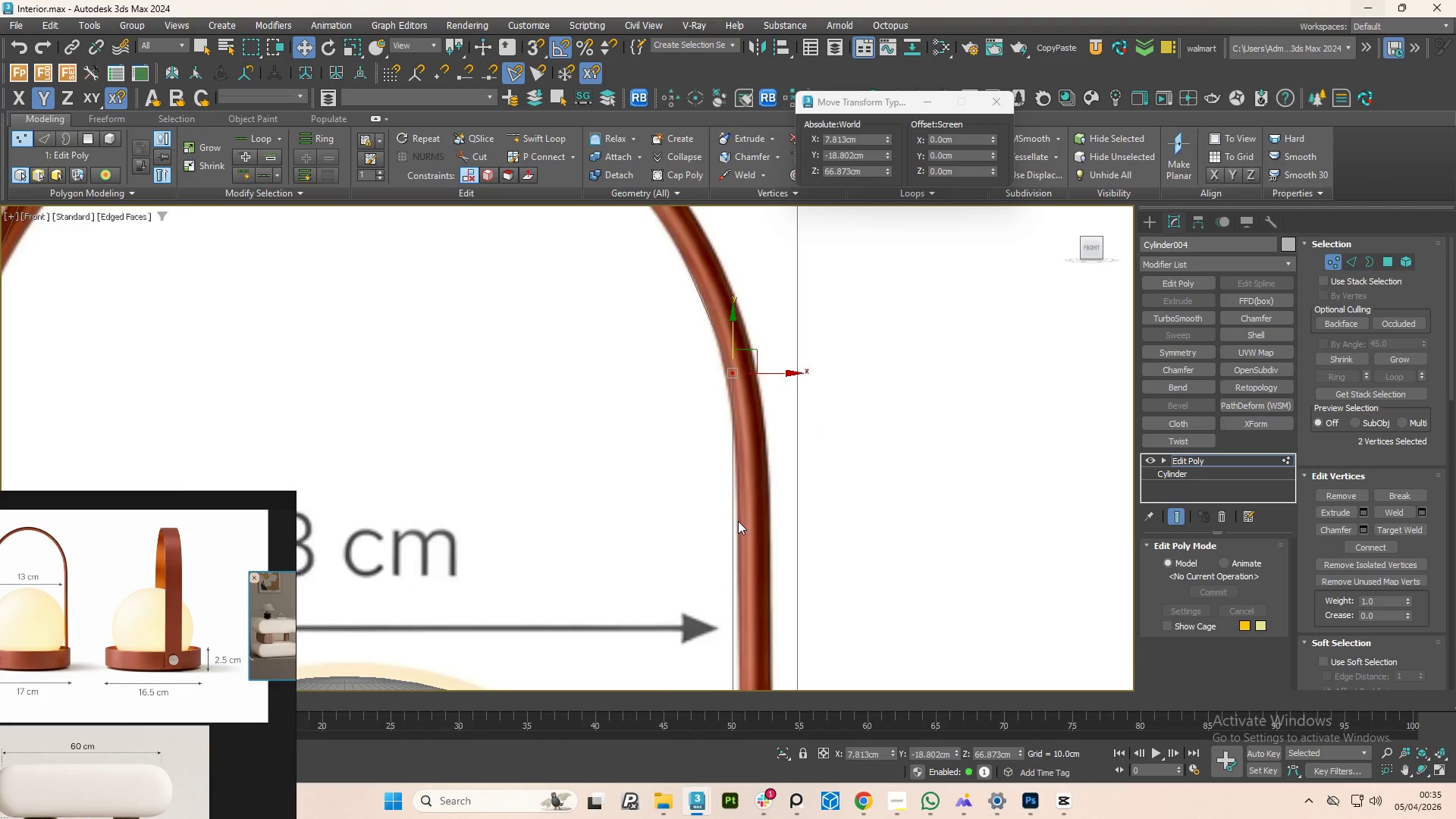 
hold_key(key=ControlLeft, duration=0.34)
 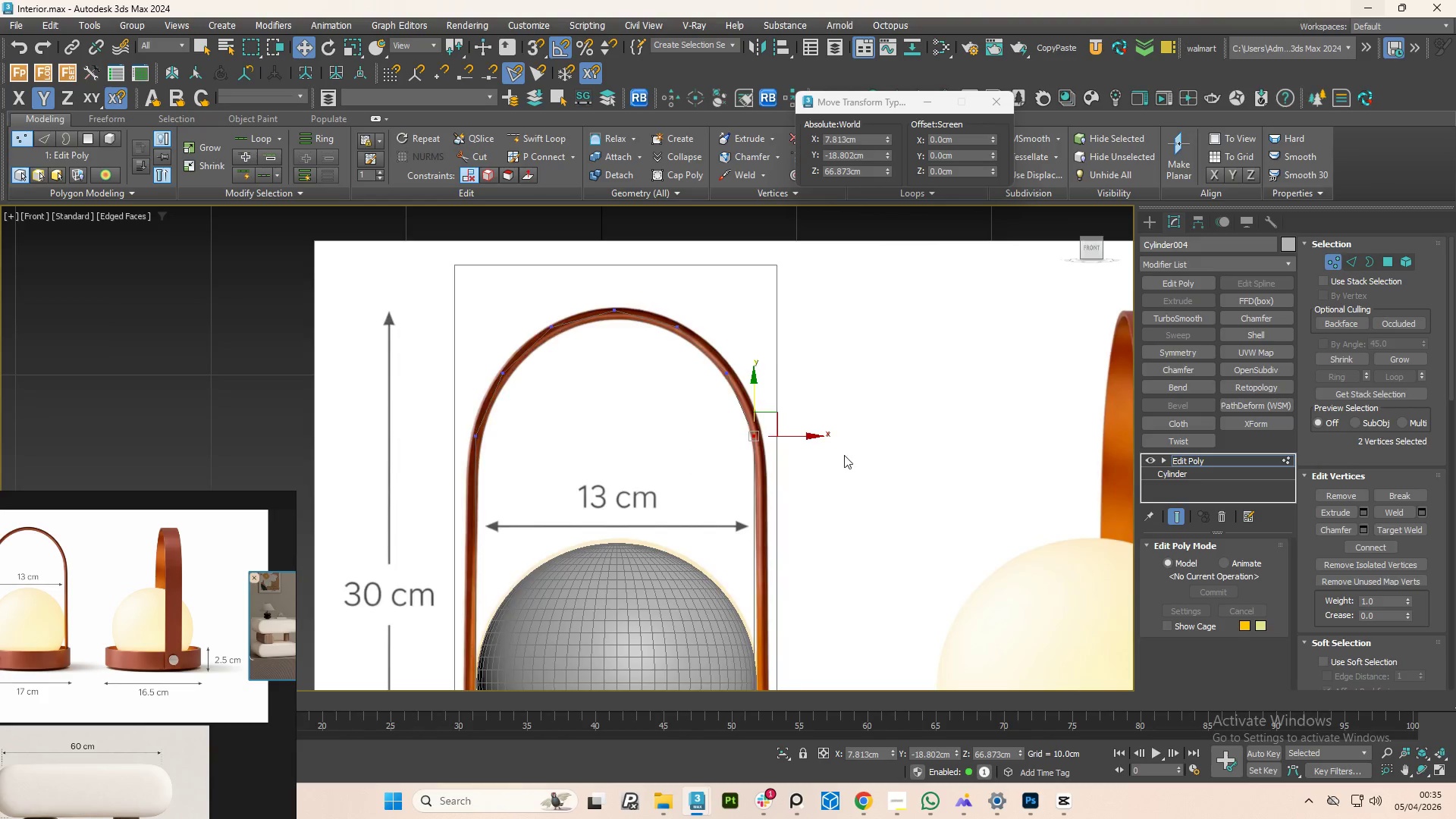 
scroll: coordinate [780, 453], scroll_direction: down, amount: 3.0
 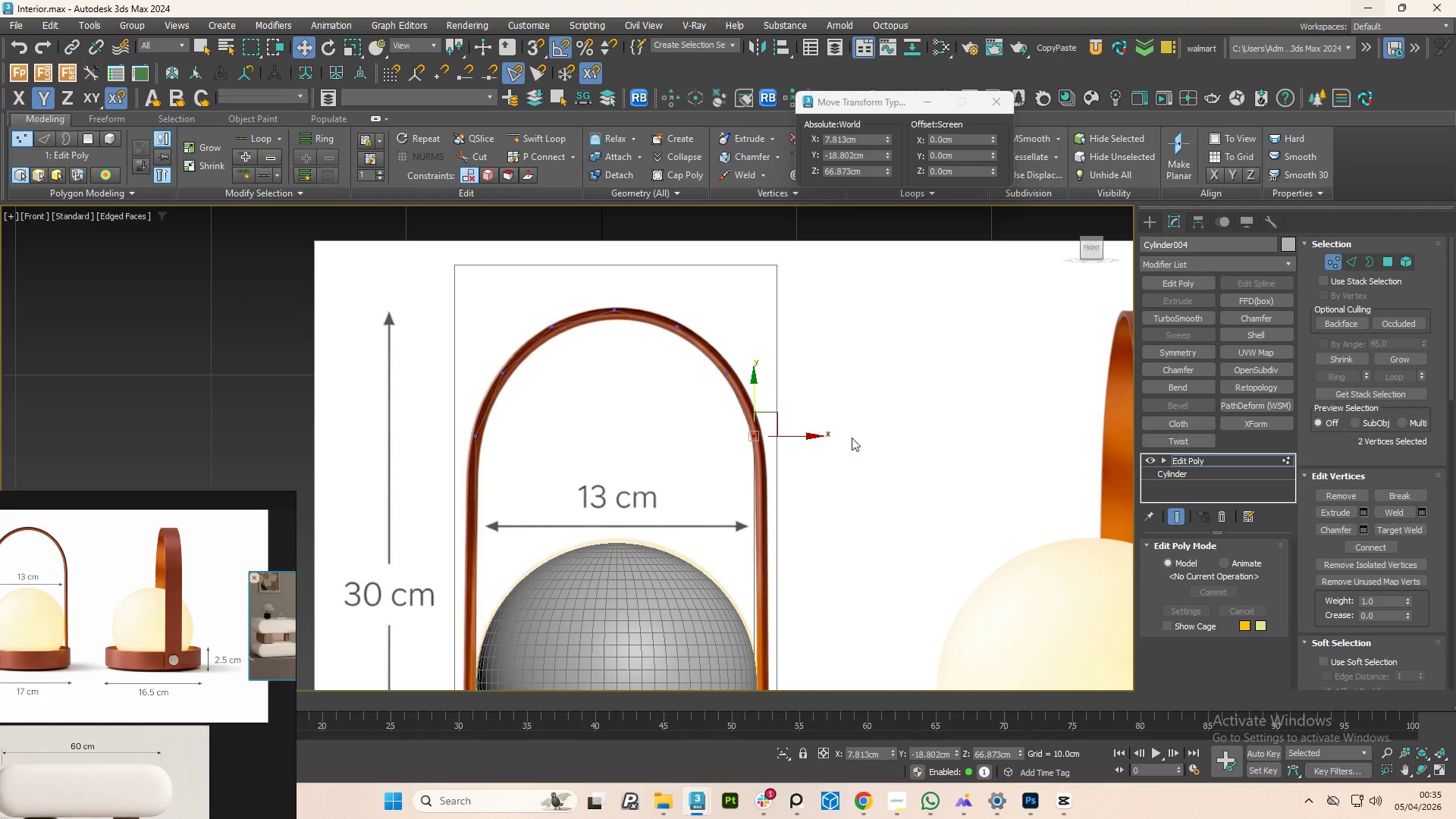 
hold_key(key=ControlLeft, duration=0.77)
left_click_drag(start_coordinate=[846, 460], to_coordinate=[789, 619])
 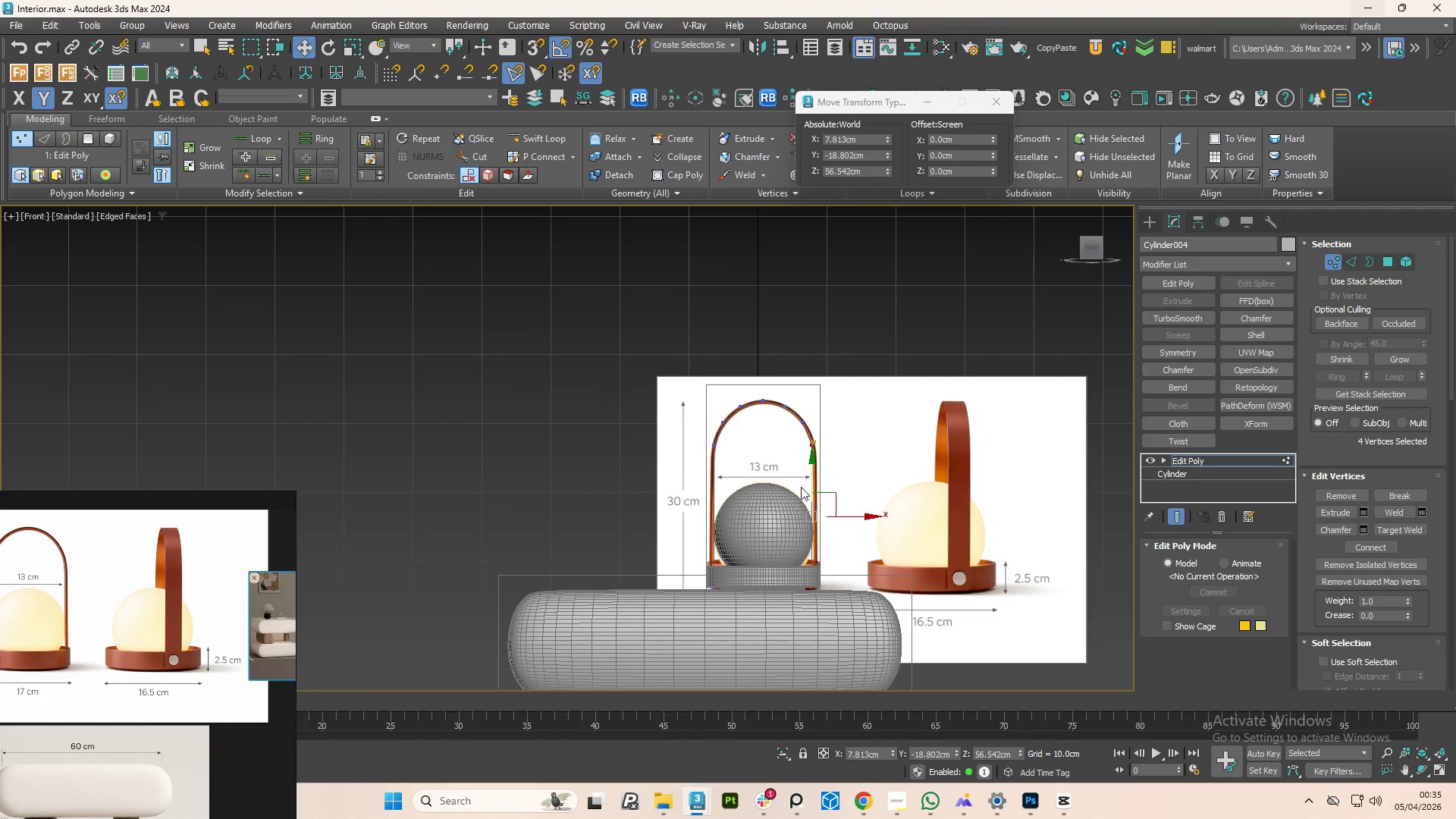 
scroll: coordinate [844, 447], scroll_direction: down, amount: 3.0
 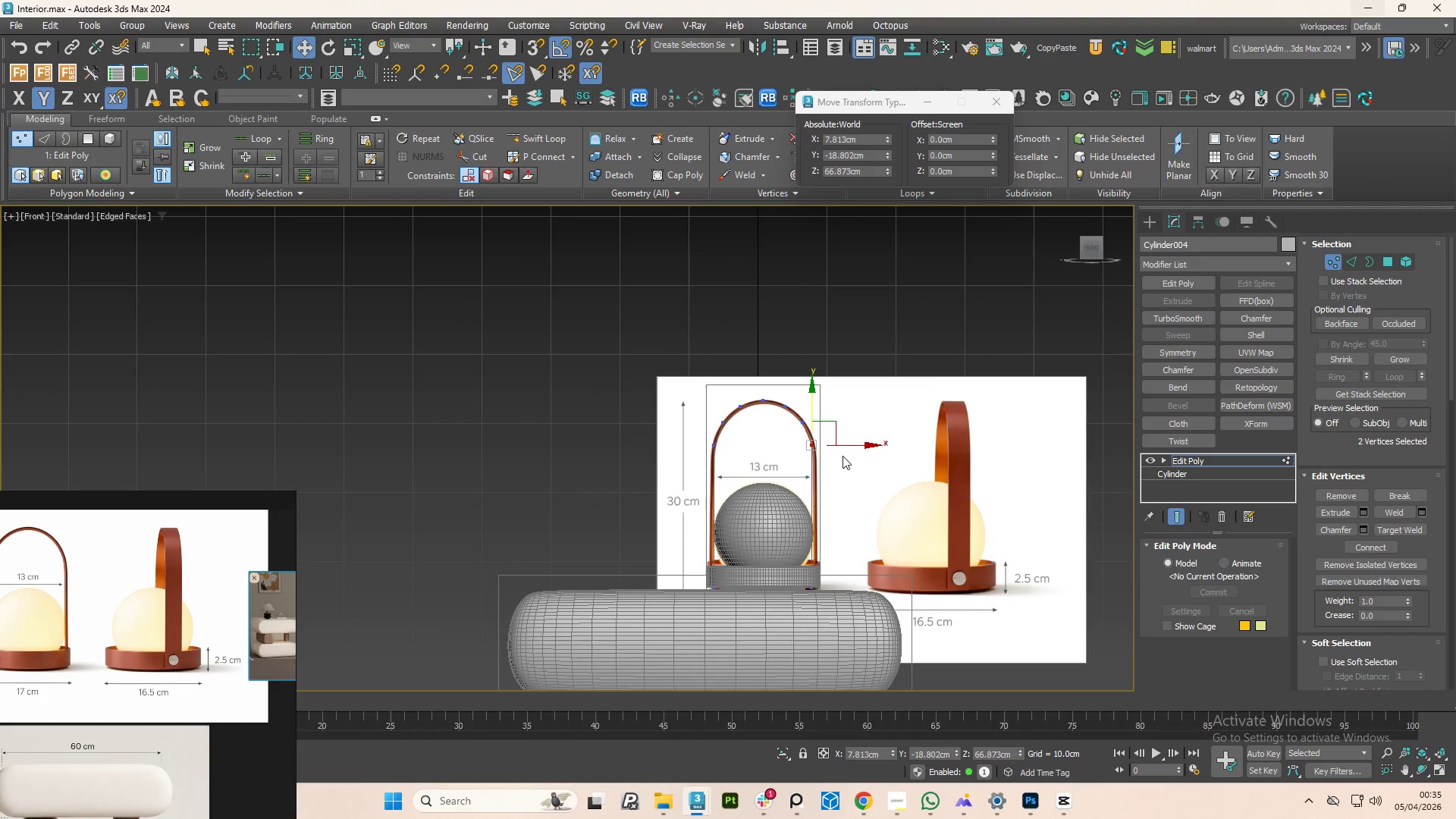 
scroll: coordinate [868, 563], scroll_direction: up, amount: 5.0
 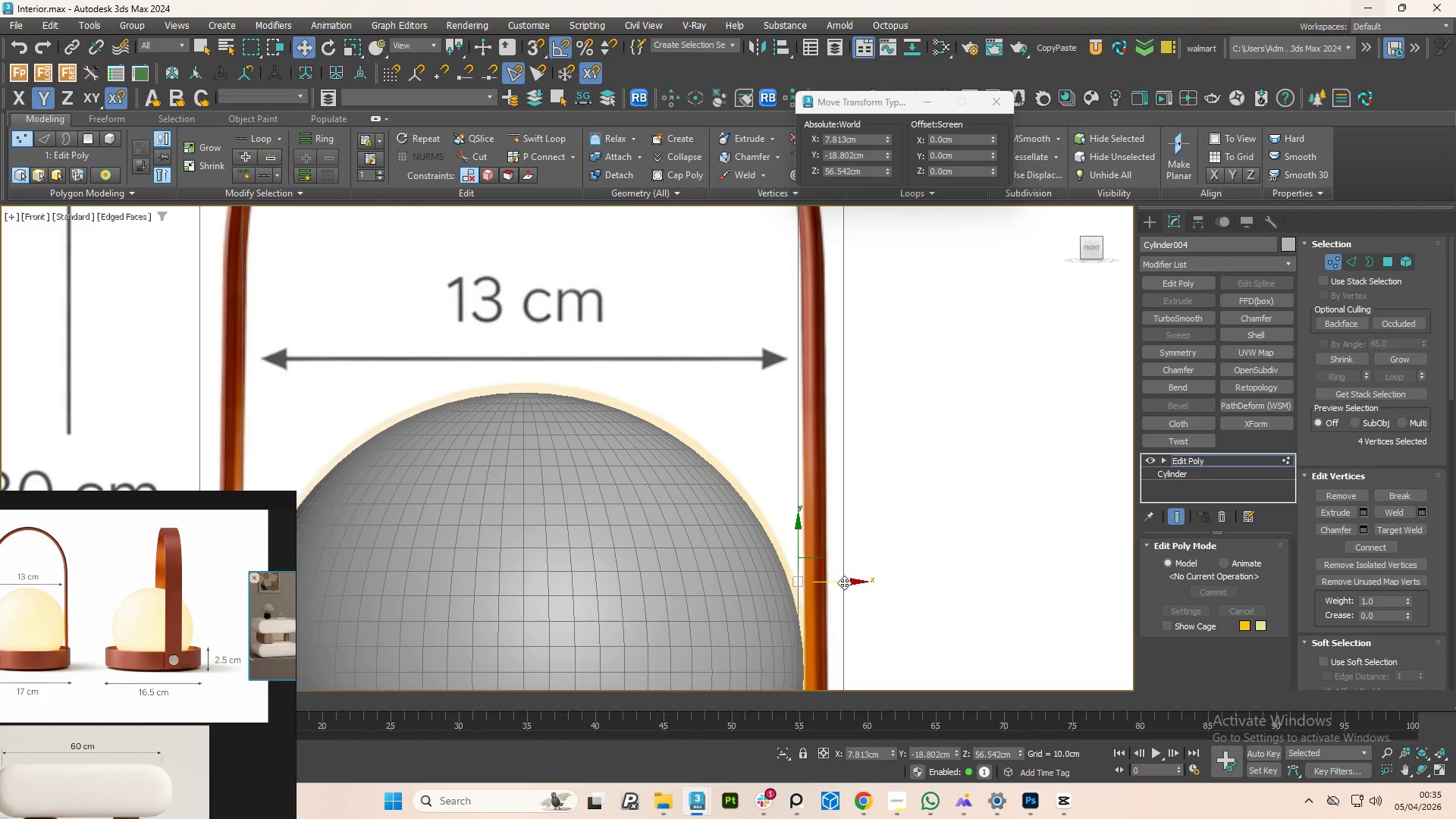 
left_click_drag(start_coordinate=[845, 584], to_coordinate=[860, 586])
 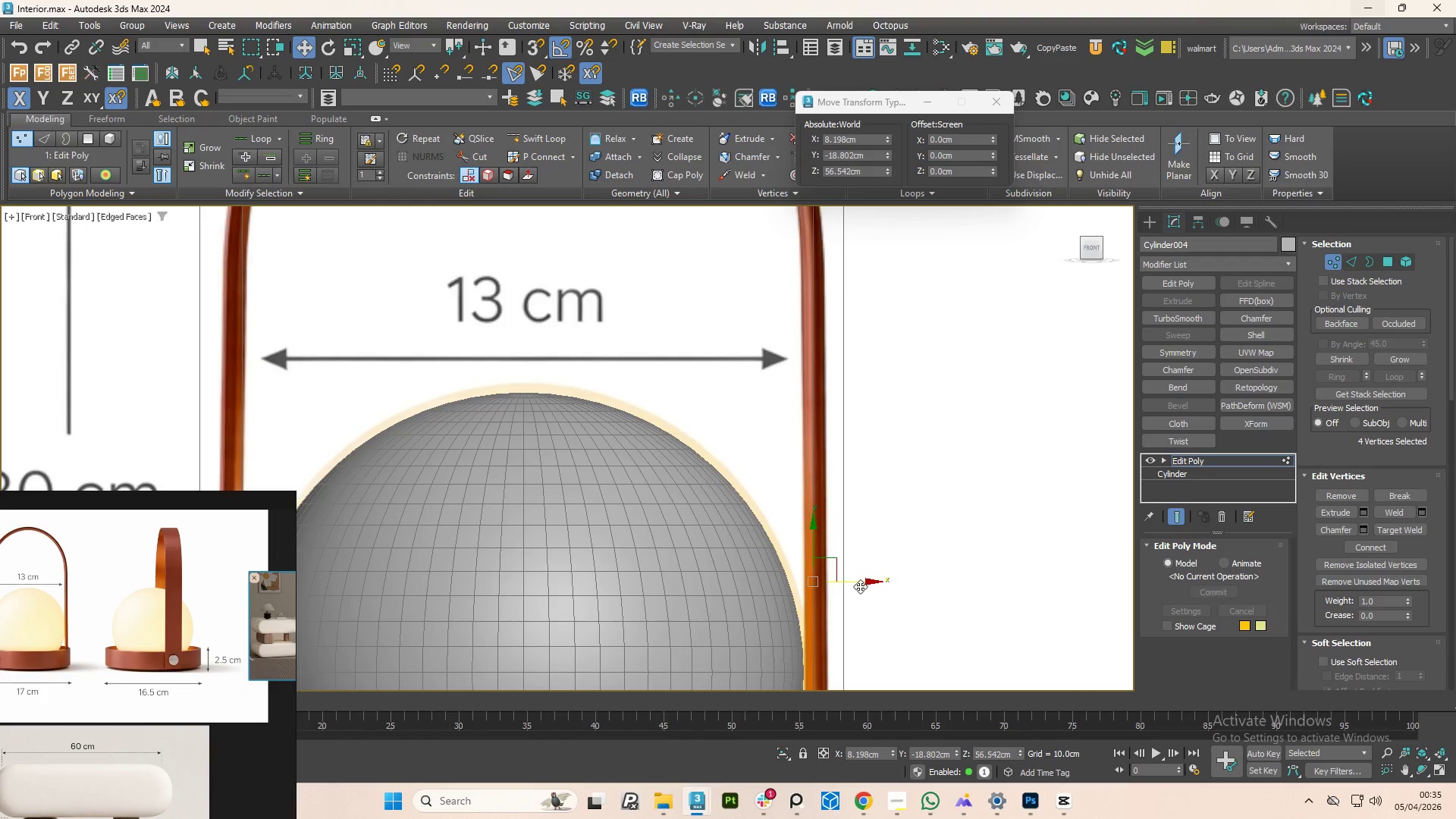 
scroll: coordinate [861, 585], scroll_direction: down, amount: 3.0
 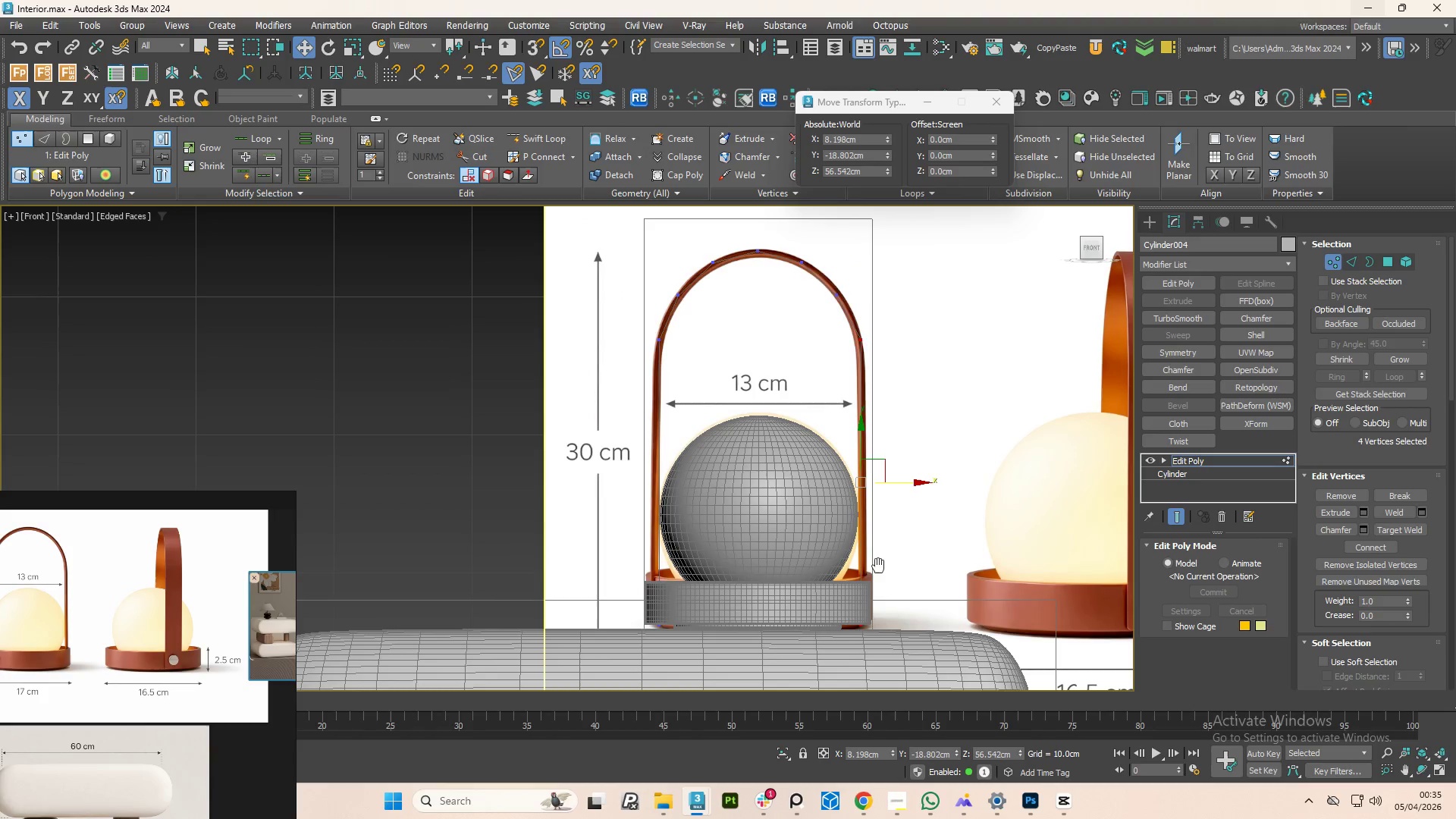 
scroll: coordinate [845, 590], scroll_direction: up, amount: 3.0
 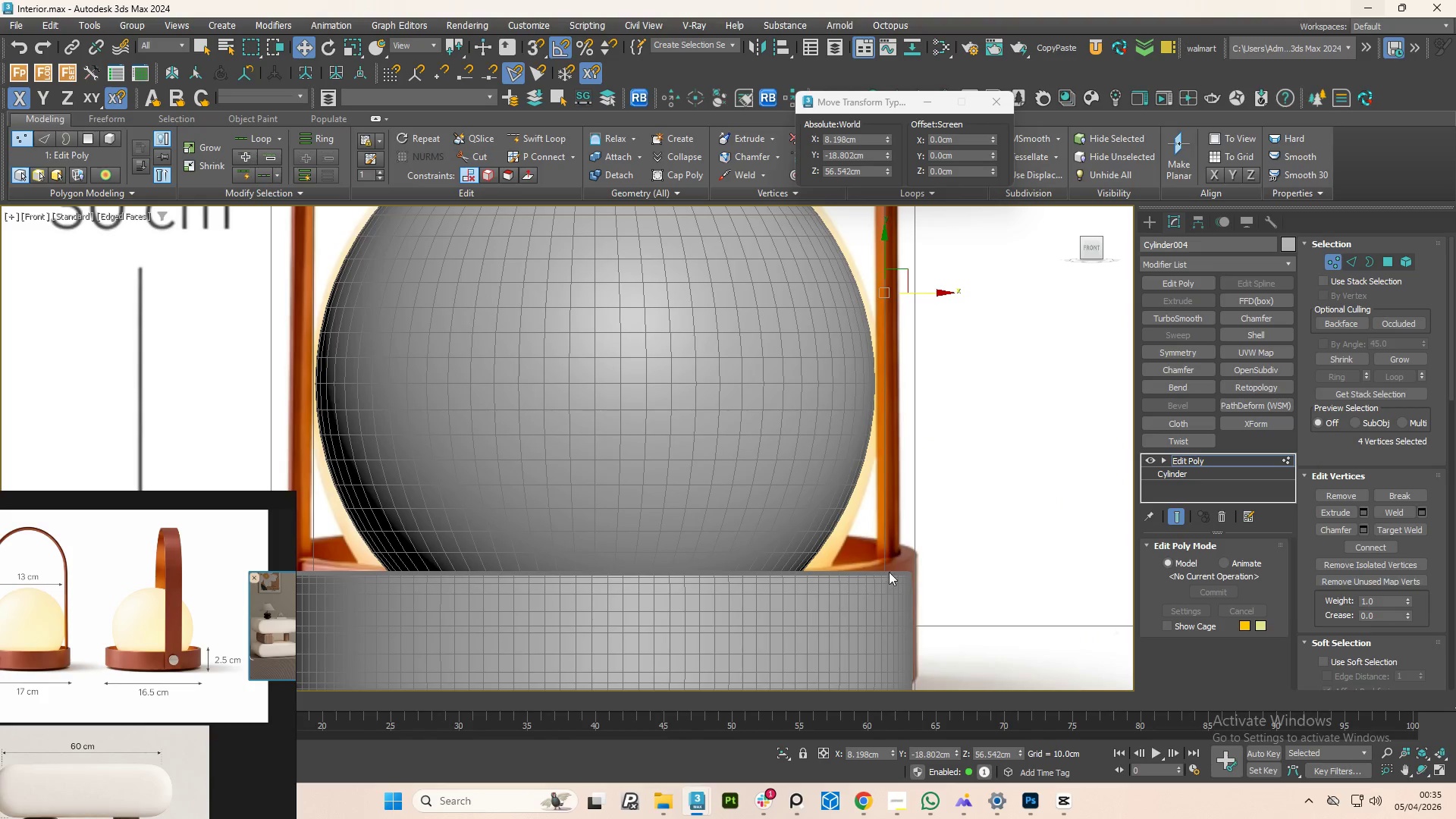 
scroll: coordinate [896, 567], scroll_direction: down, amount: 3.0
 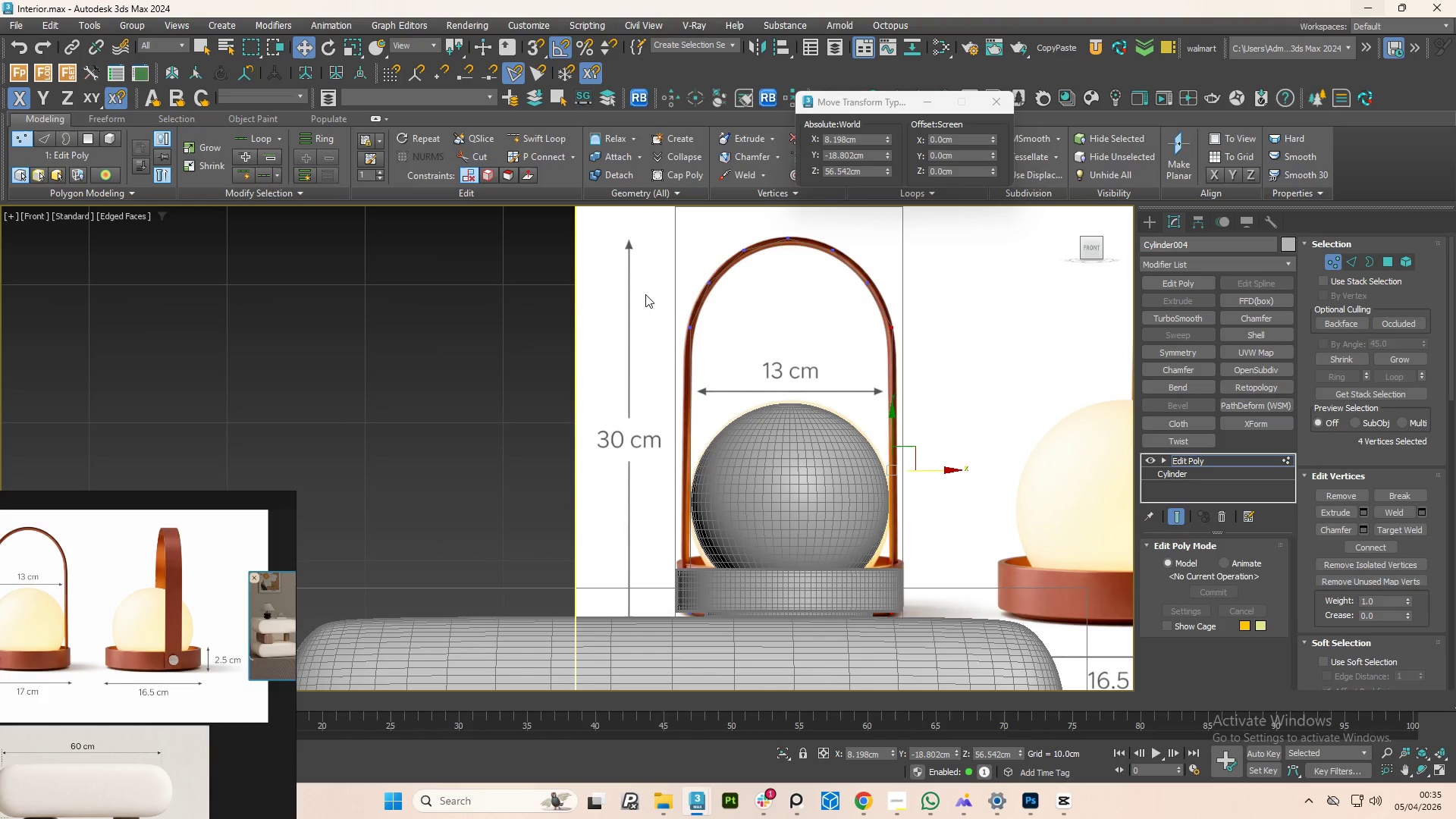 
left_click_drag(start_coordinate=[645, 293], to_coordinate=[726, 635])
 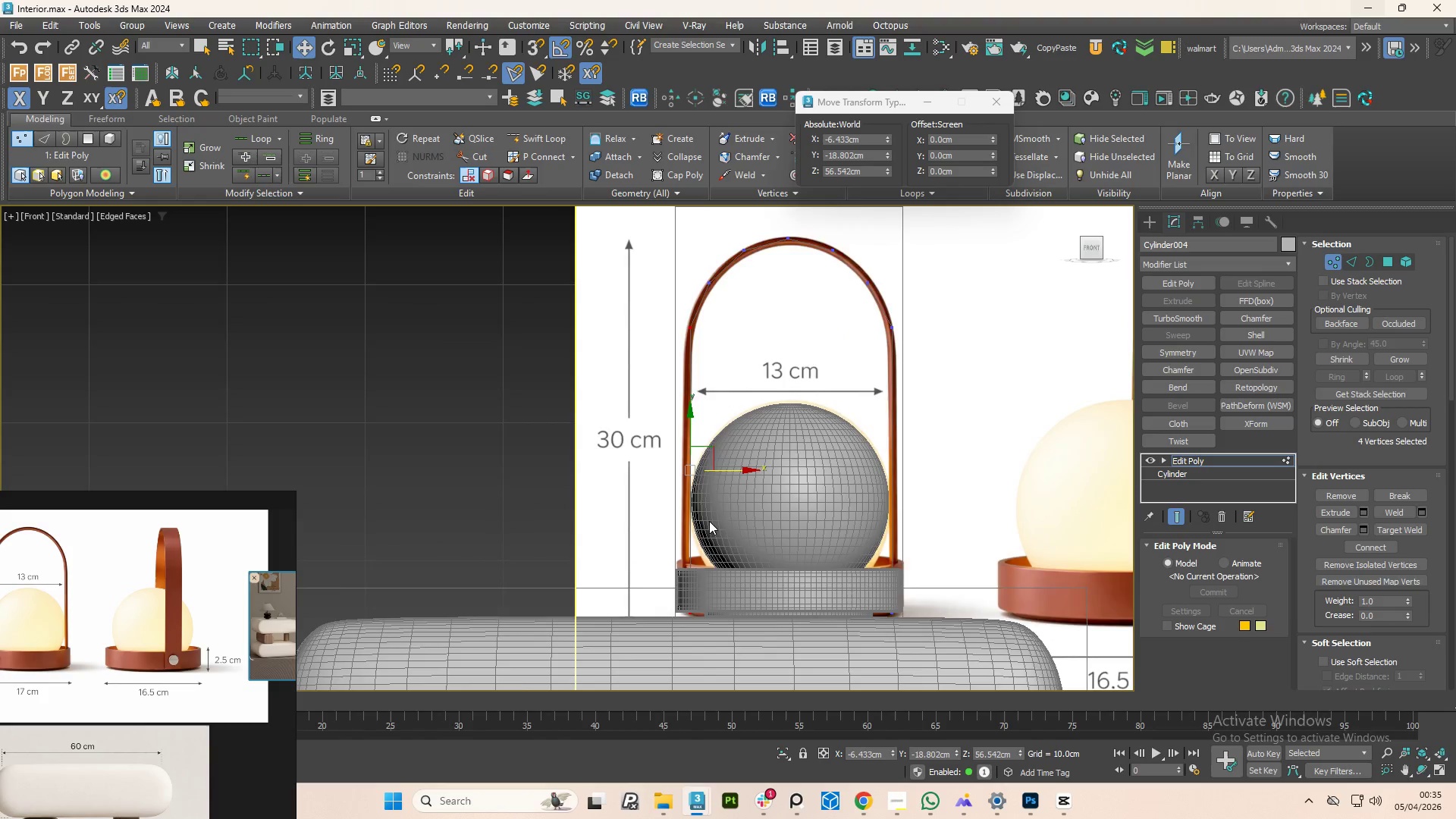 
scroll: coordinate [709, 519], scroll_direction: up, amount: 2.0
 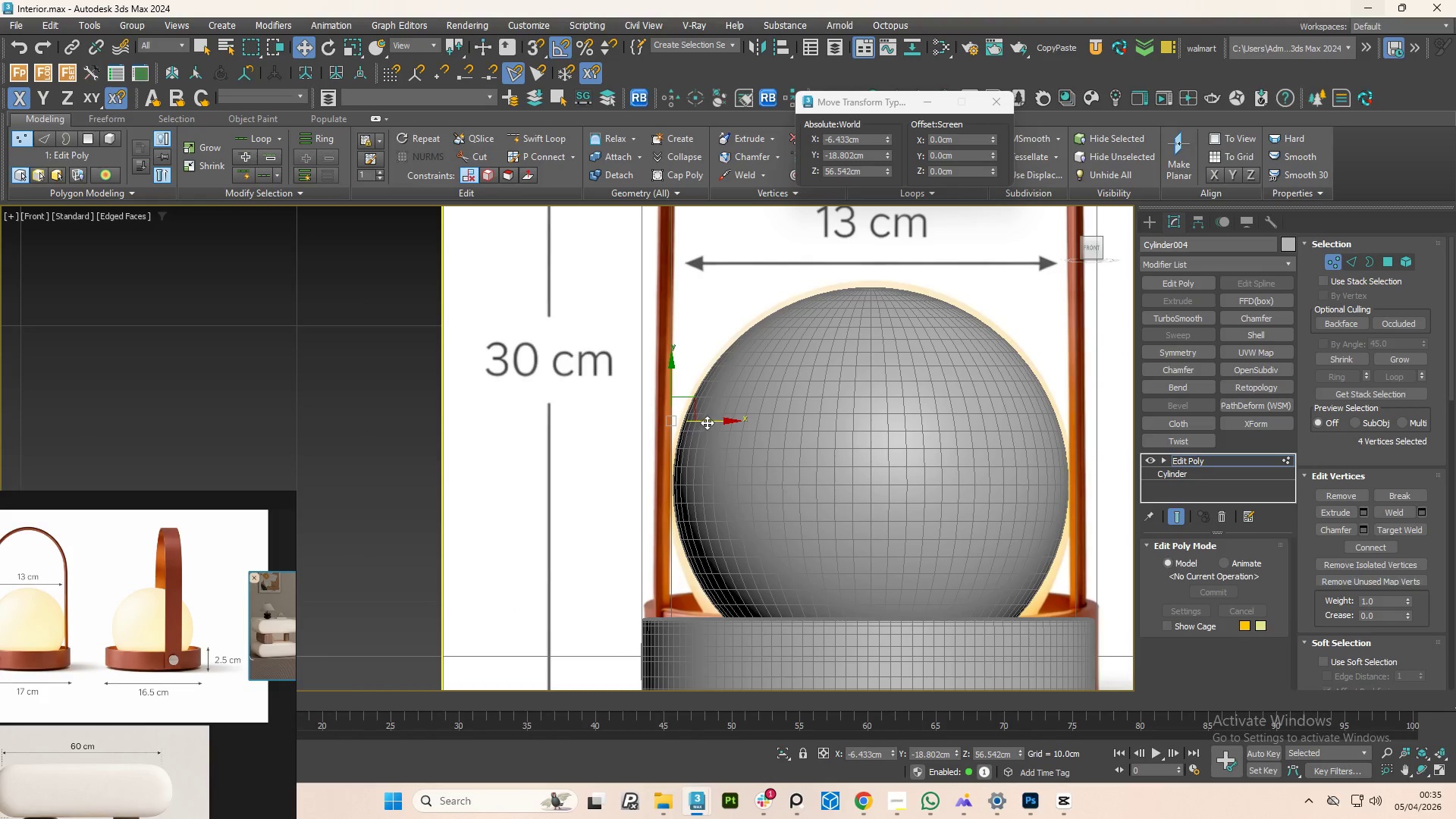 
left_click_drag(start_coordinate=[707, 422], to_coordinate=[695, 422])
 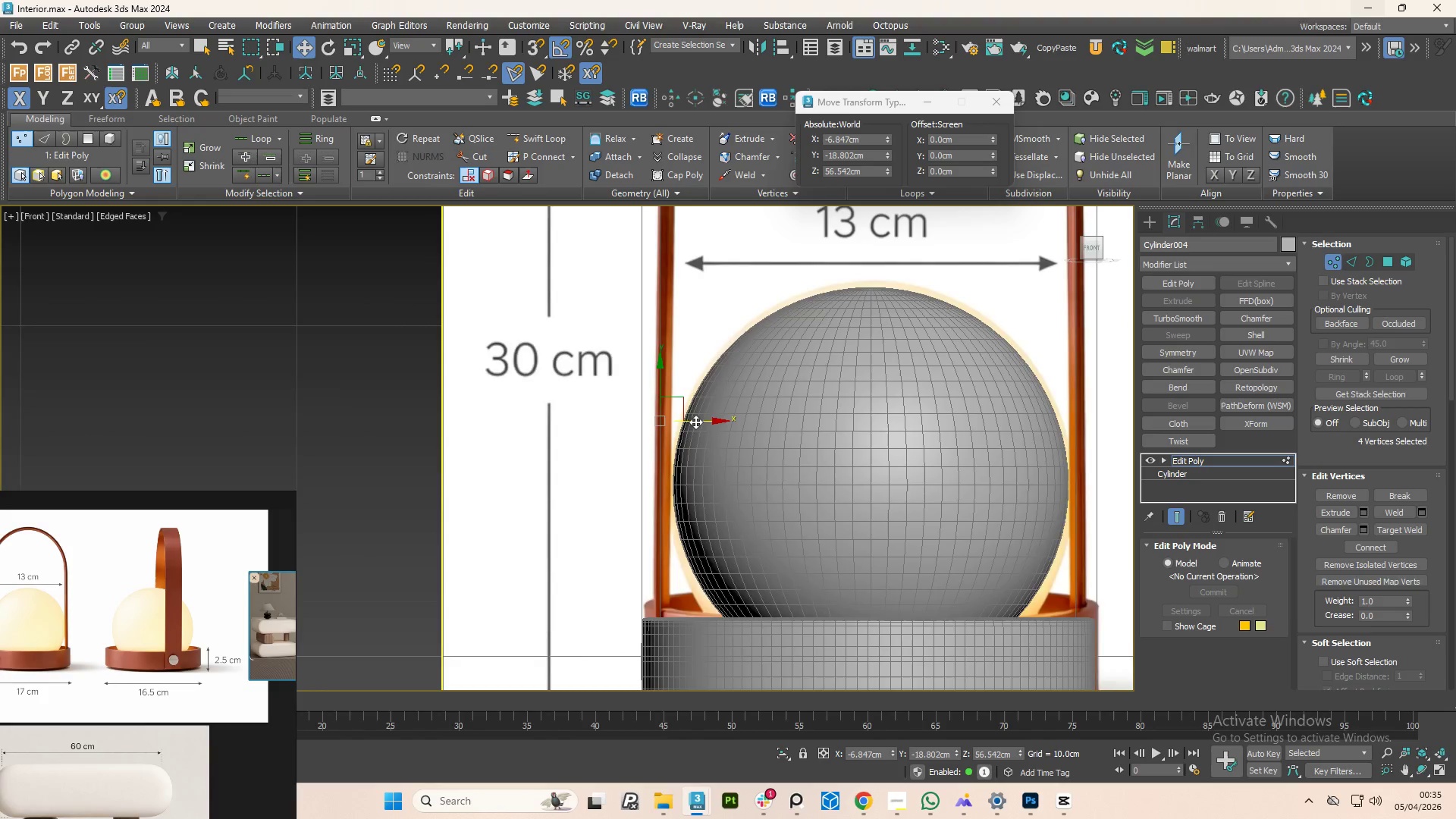 
scroll: coordinate [695, 437], scroll_direction: down, amount: 2.0
 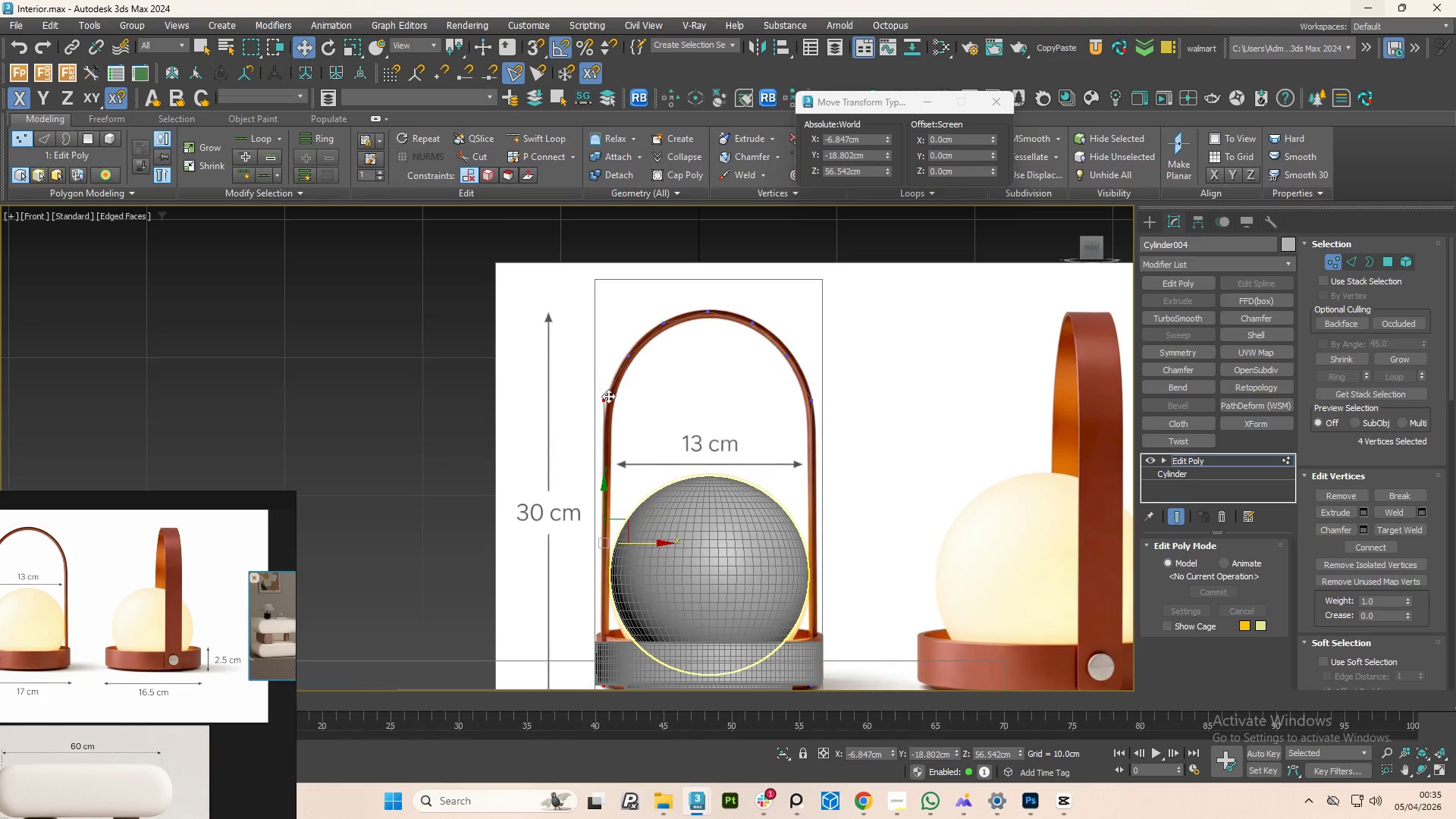 
key(Control+ControlLeft)
 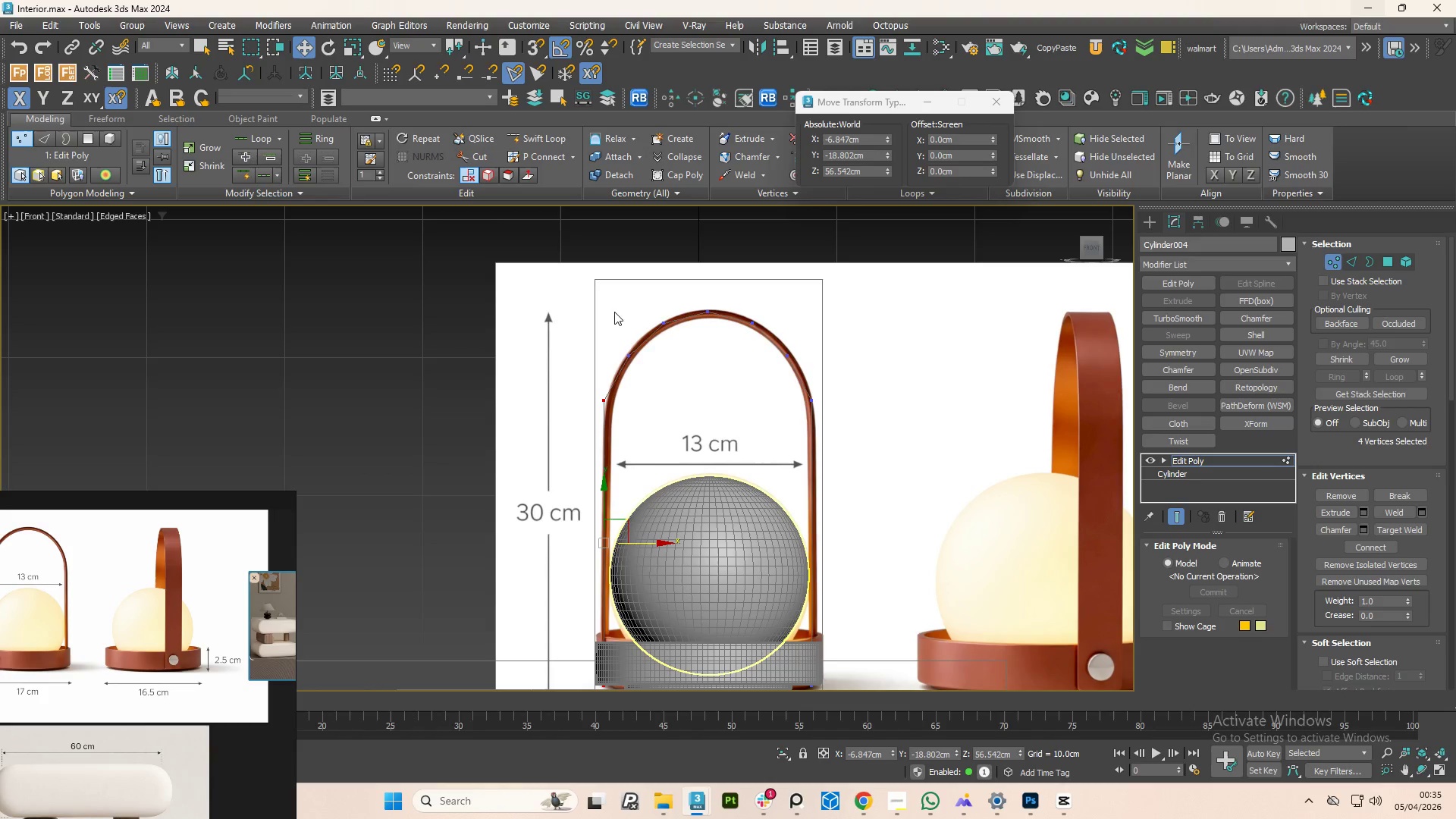 
left_click_drag(start_coordinate=[605, 278], to_coordinate=[839, 380])
 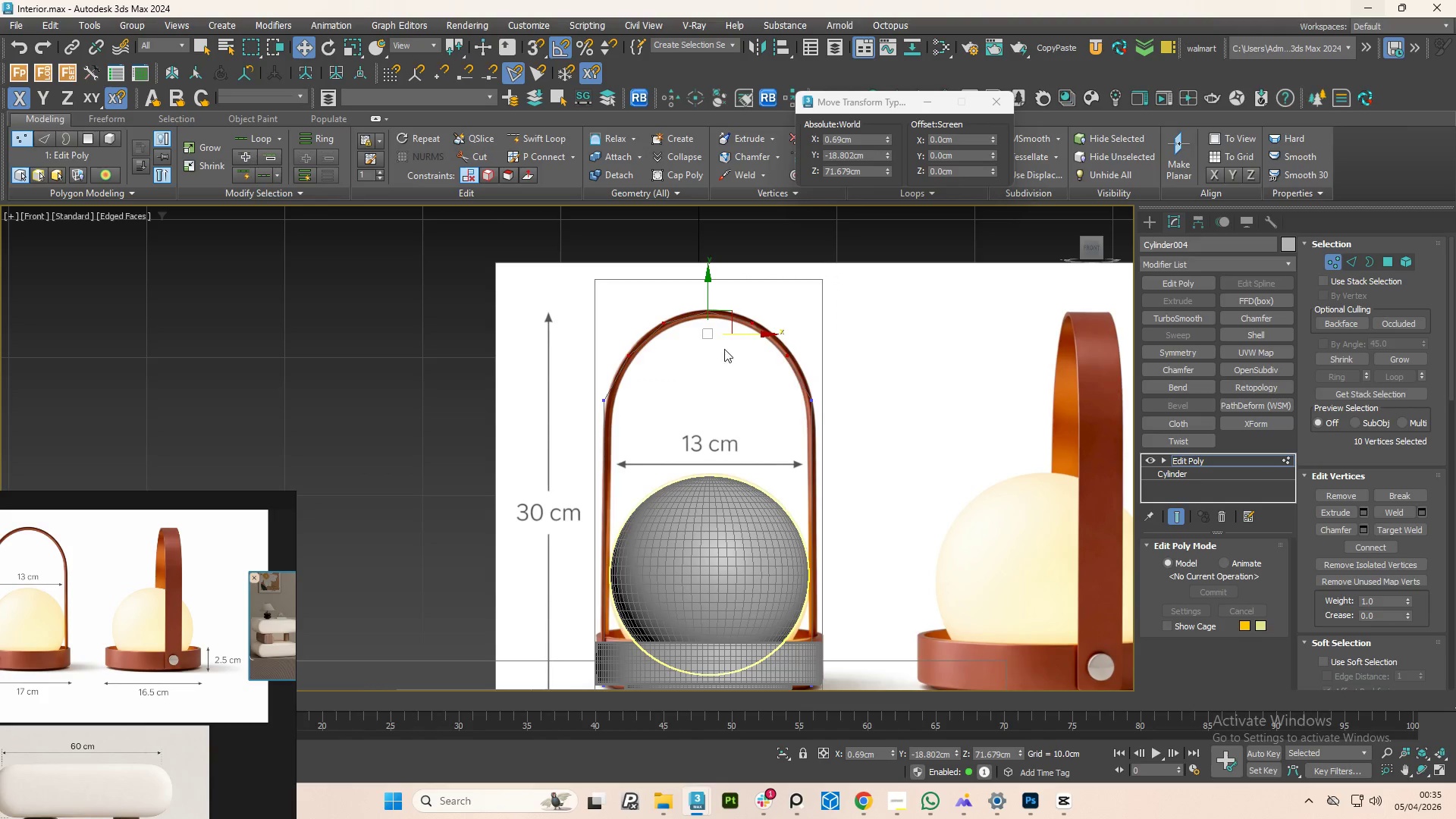 
scroll: coordinate [712, 339], scroll_direction: up, amount: 2.0
 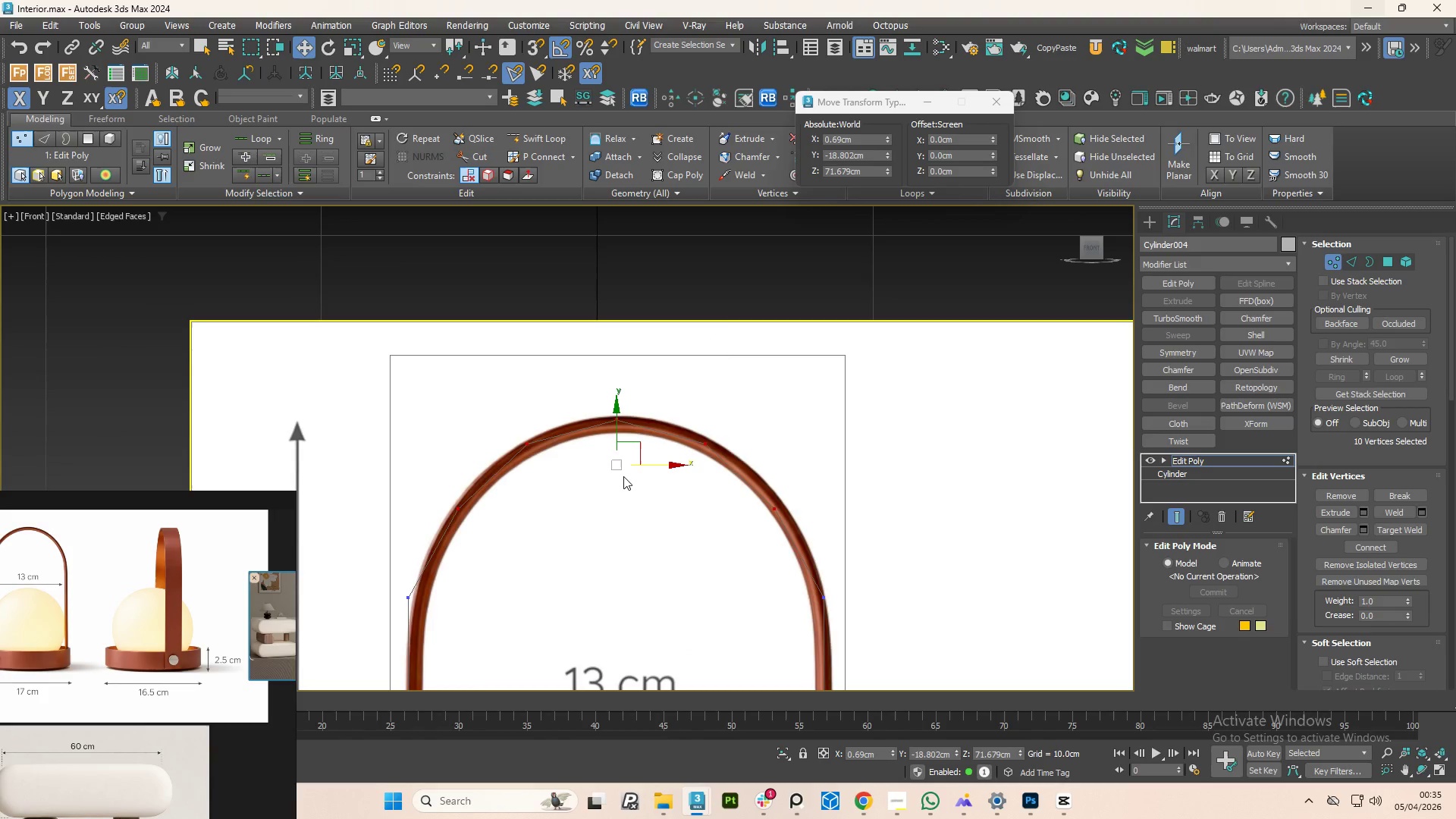 
key(R)
 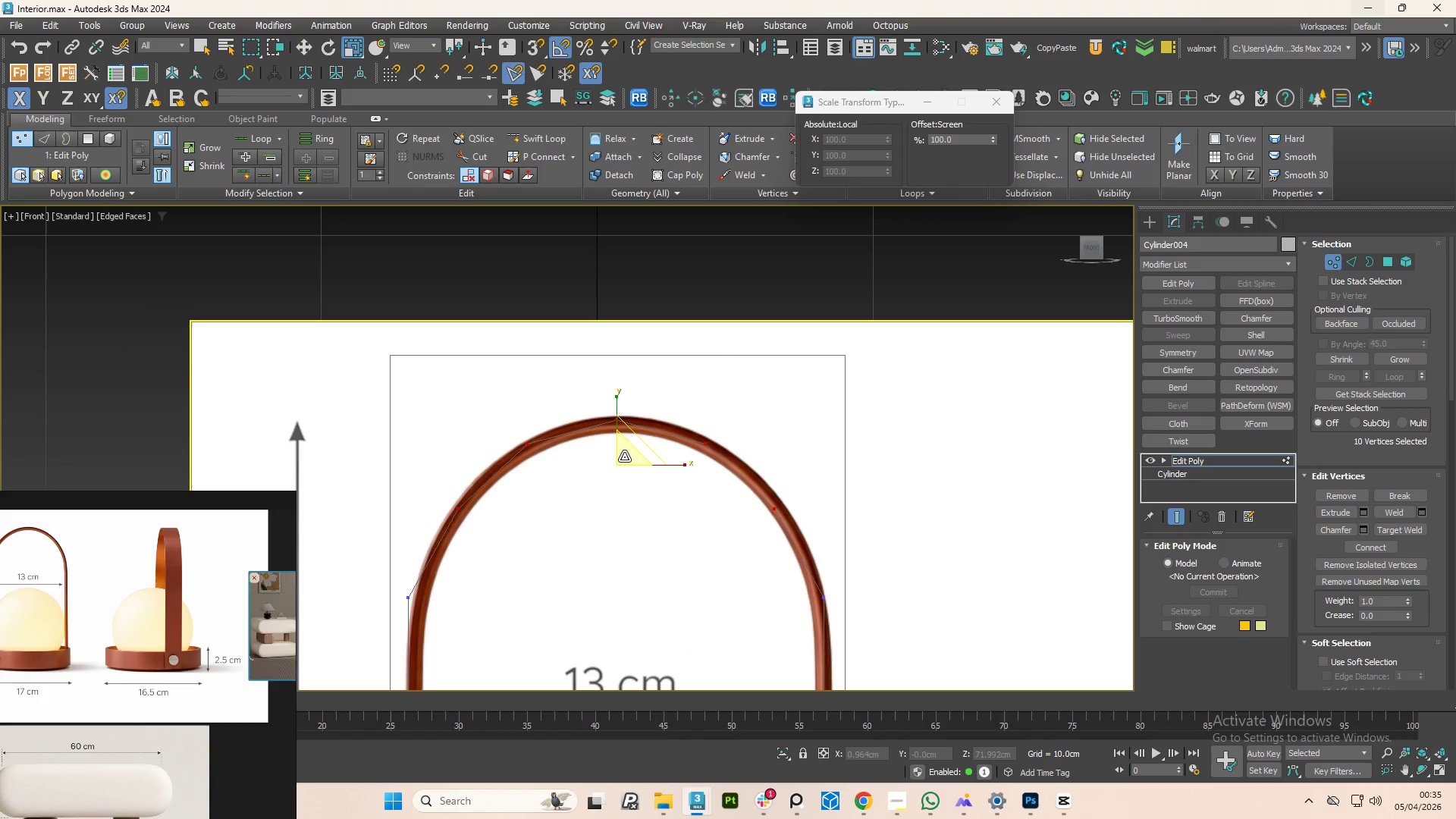 
left_click_drag(start_coordinate=[624, 457], to_coordinate=[620, 435])
 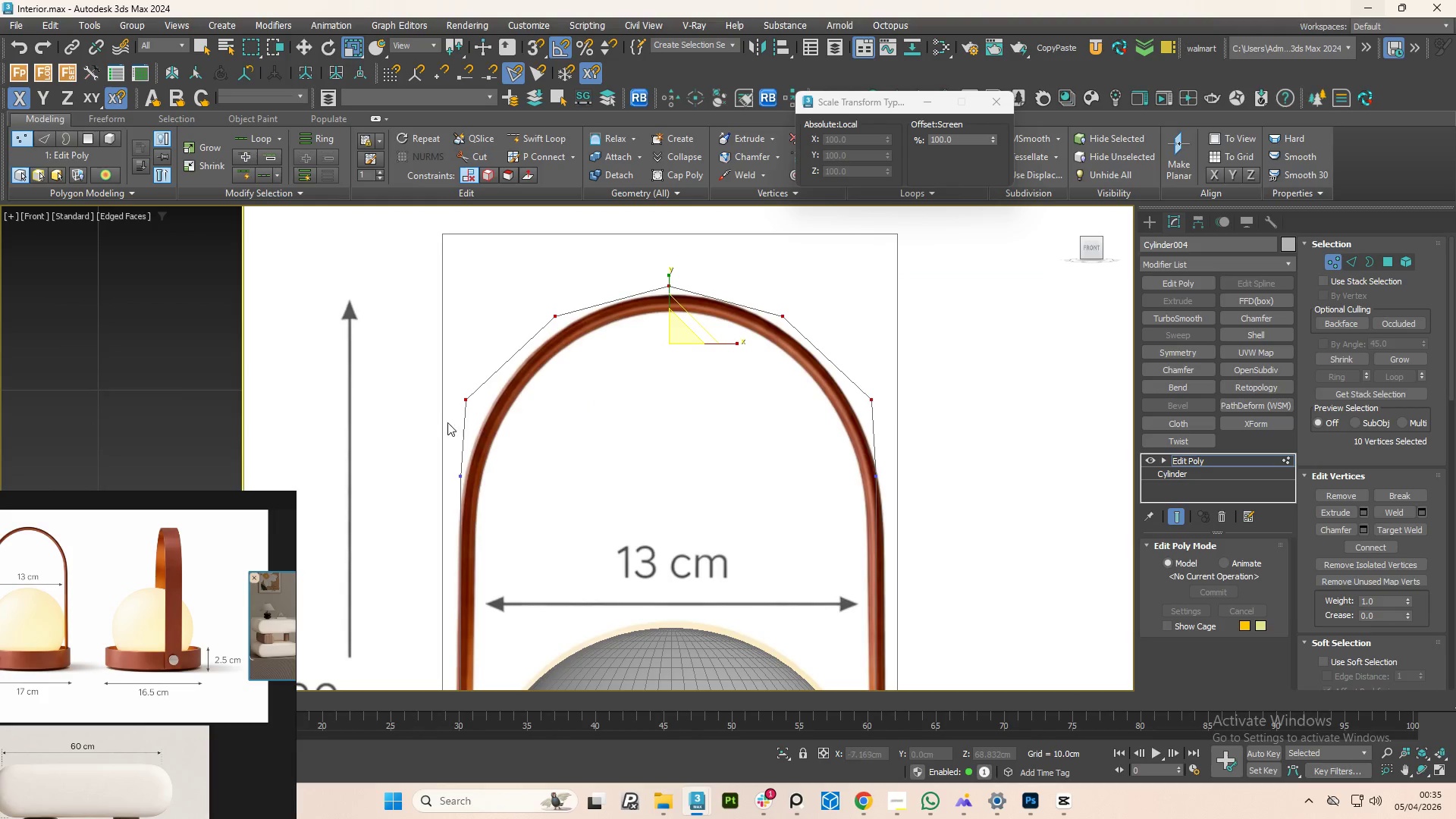 
left_click_drag(start_coordinate=[428, 442], to_coordinate=[949, 544])
 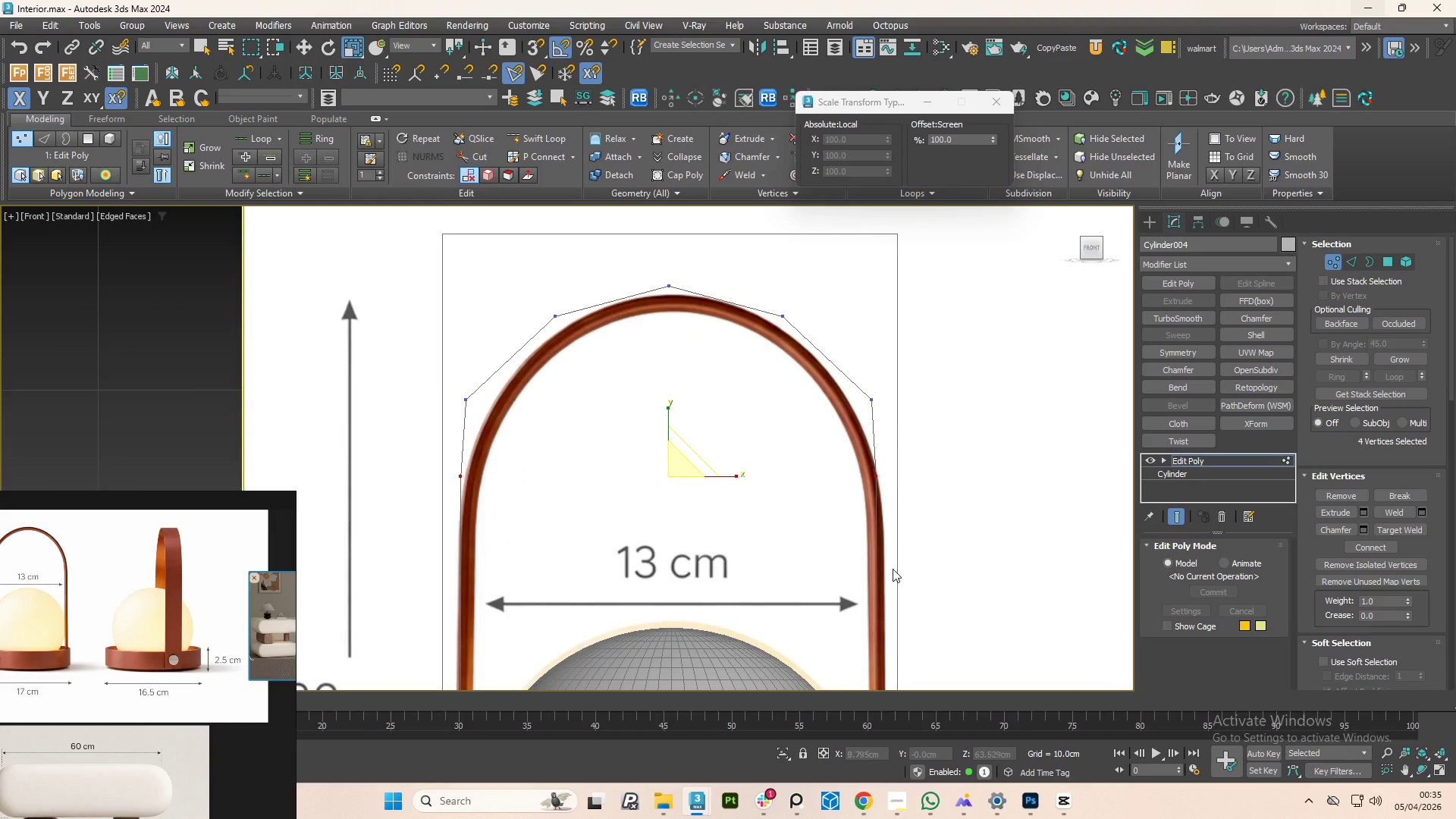 
scroll: coordinate [886, 568], scroll_direction: down, amount: 2.0
 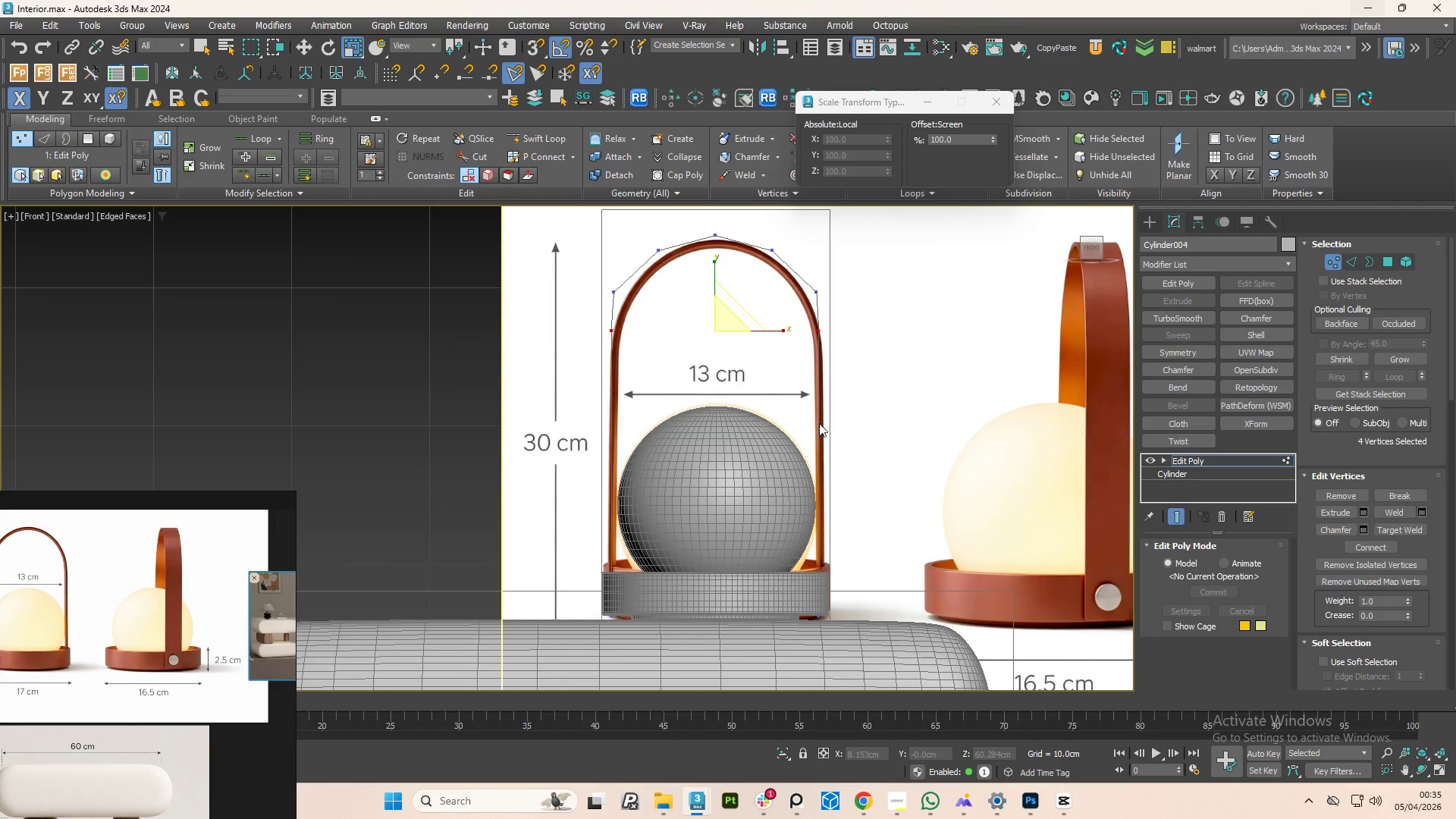 
hold_key(key=ControlLeft, duration=0.83)
left_click_drag(start_coordinate=[500, 491], to_coordinate=[933, 654])
 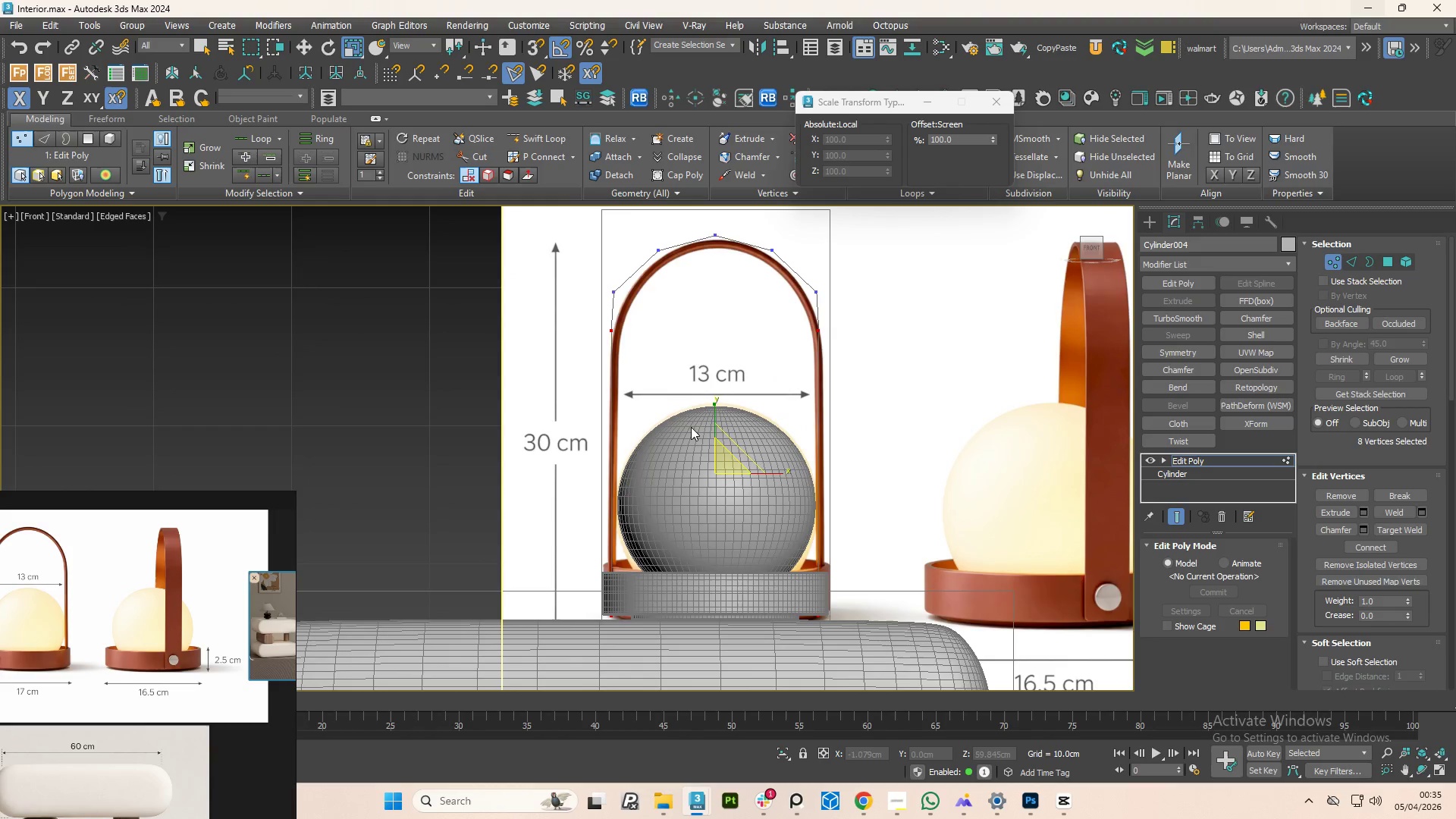 
scroll: coordinate [691, 427], scroll_direction: up, amount: 1.0
 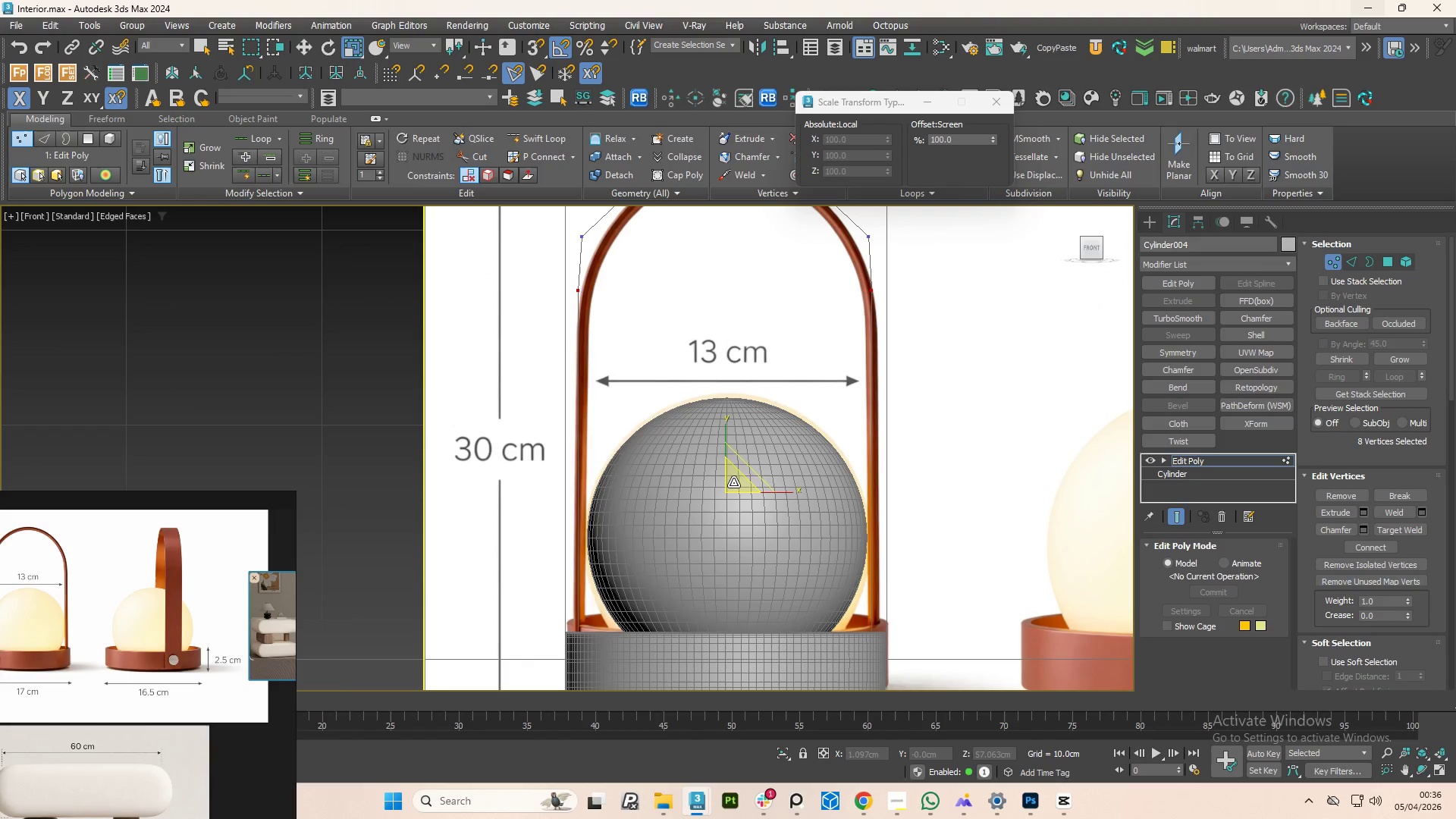 
left_click_drag(start_coordinate=[733, 482], to_coordinate=[733, 474])
 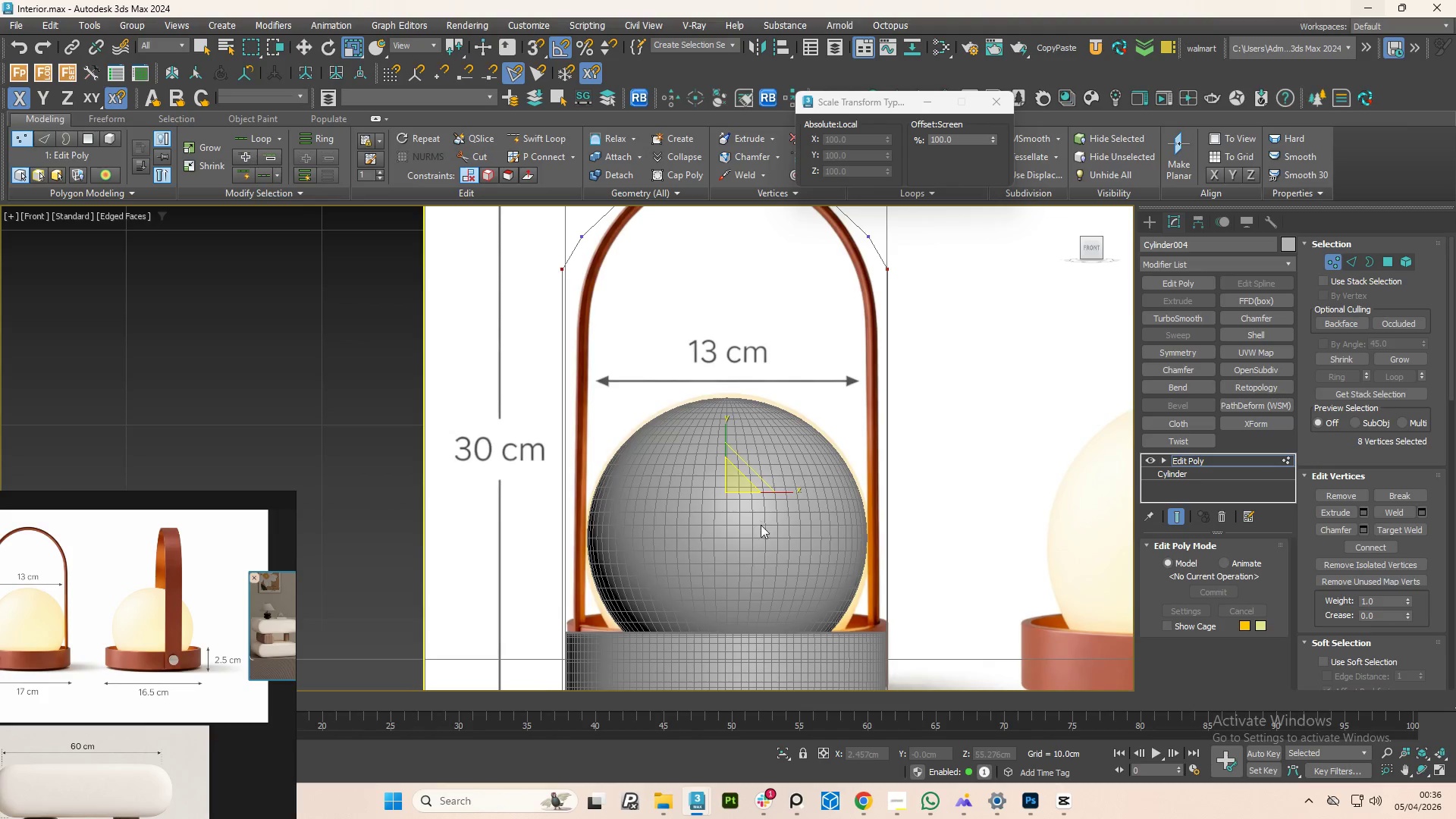 
scroll: coordinate [767, 548], scroll_direction: down, amount: 1.0
 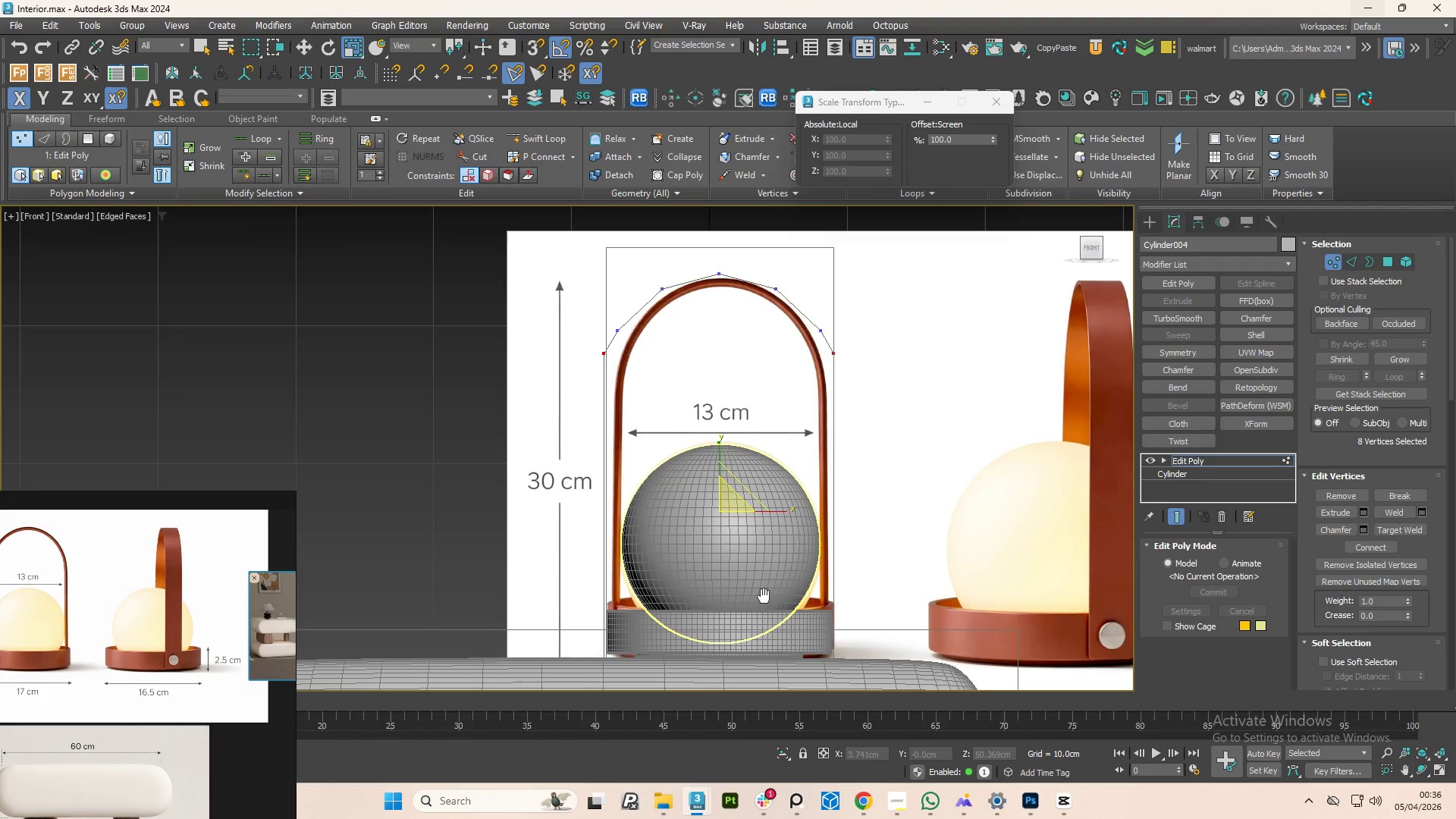 
hold_key(key=AltLeft, duration=1.51)
 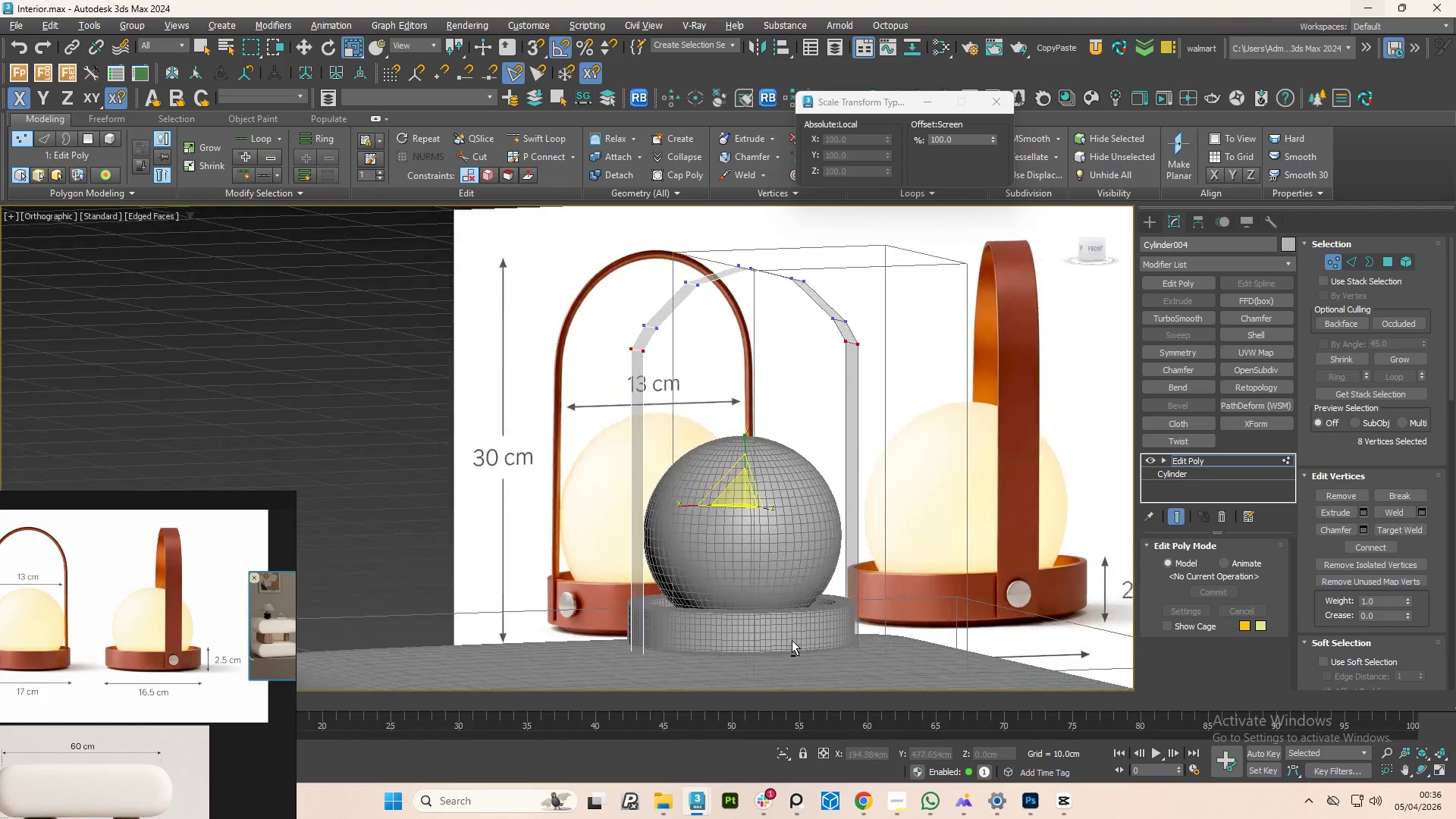 
hold_key(key=AltLeft, duration=1.53)
 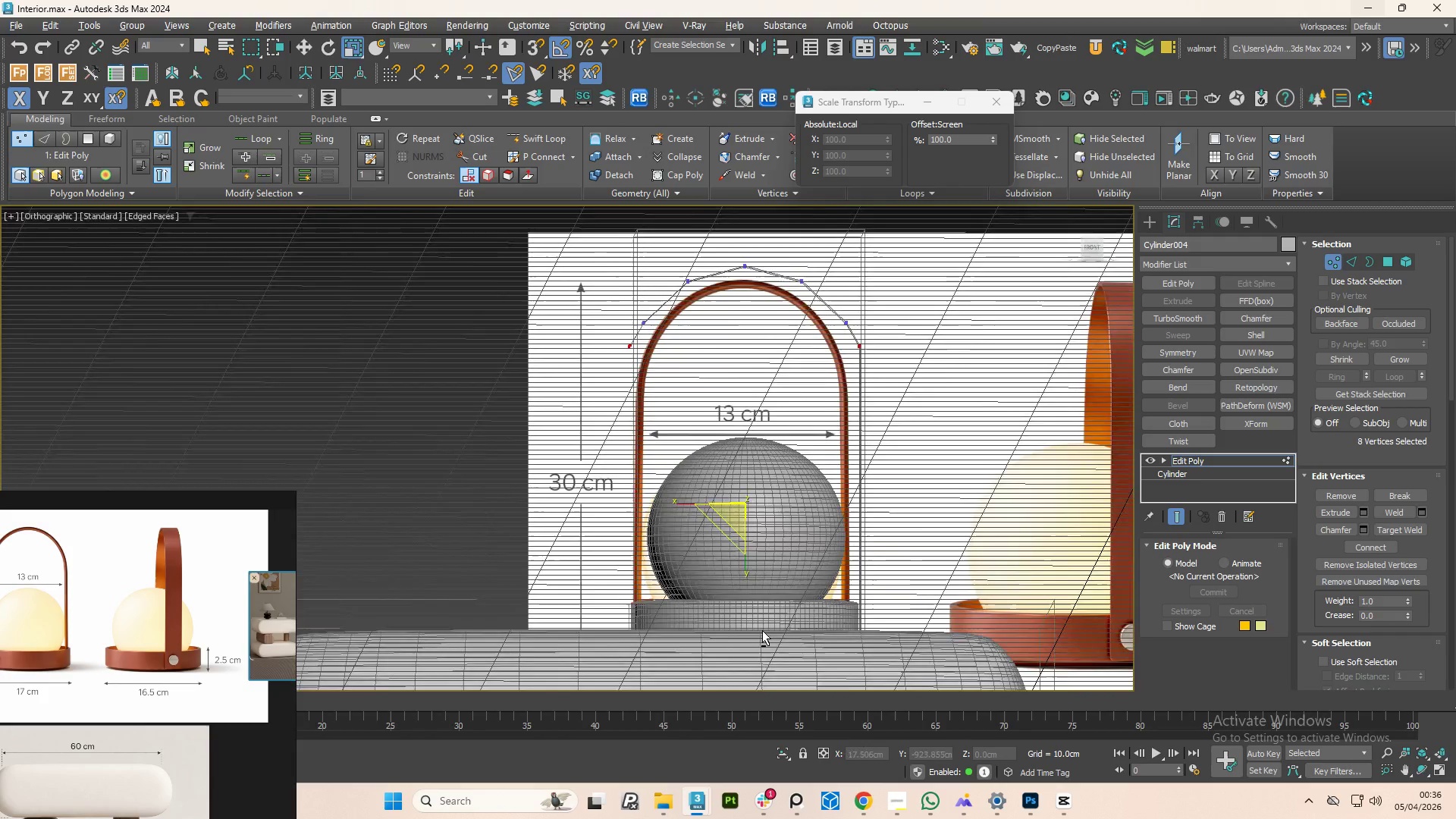 
hold_key(key=AltLeft, duration=0.73)
 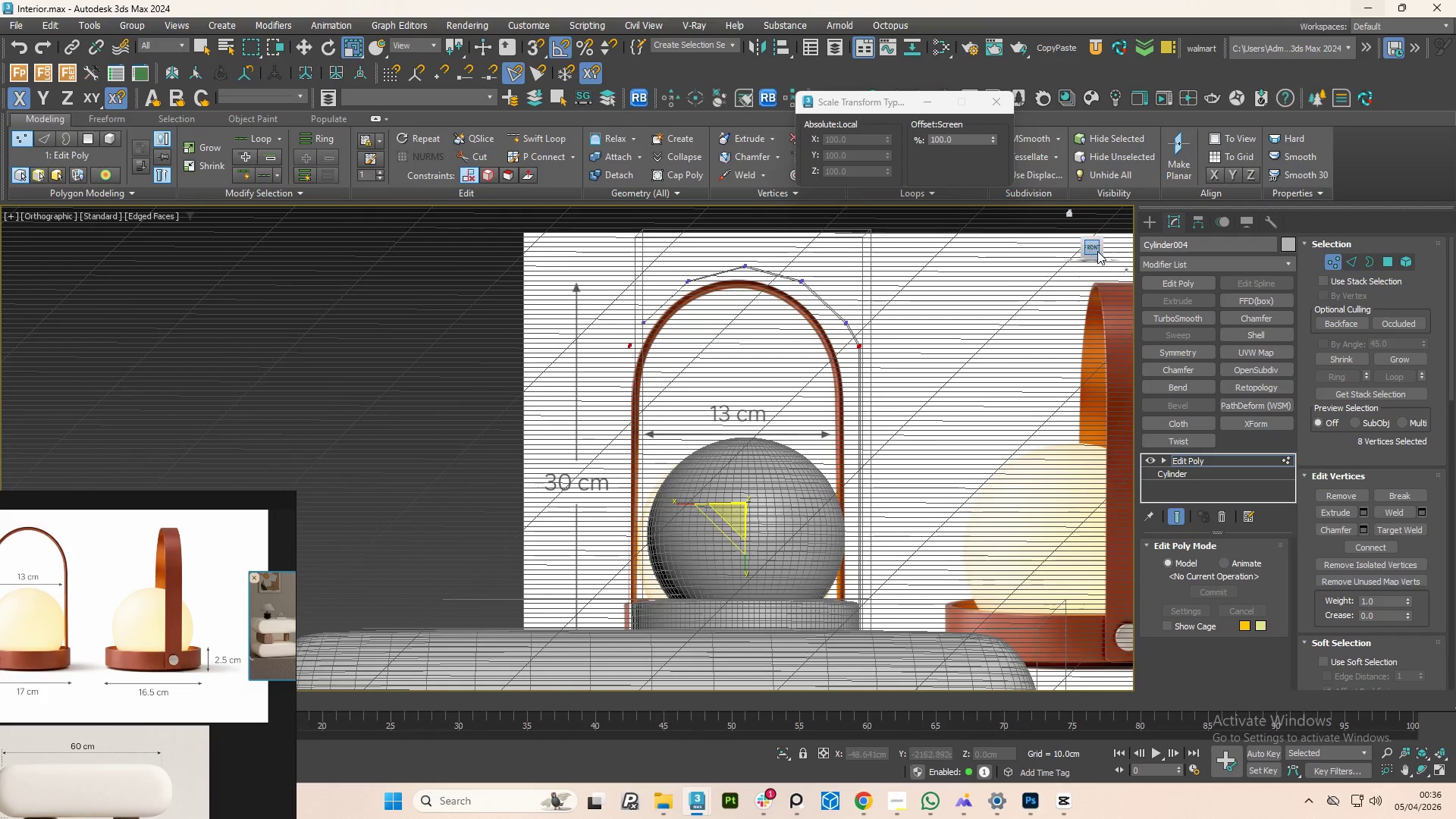 
left_click([1097, 250])
 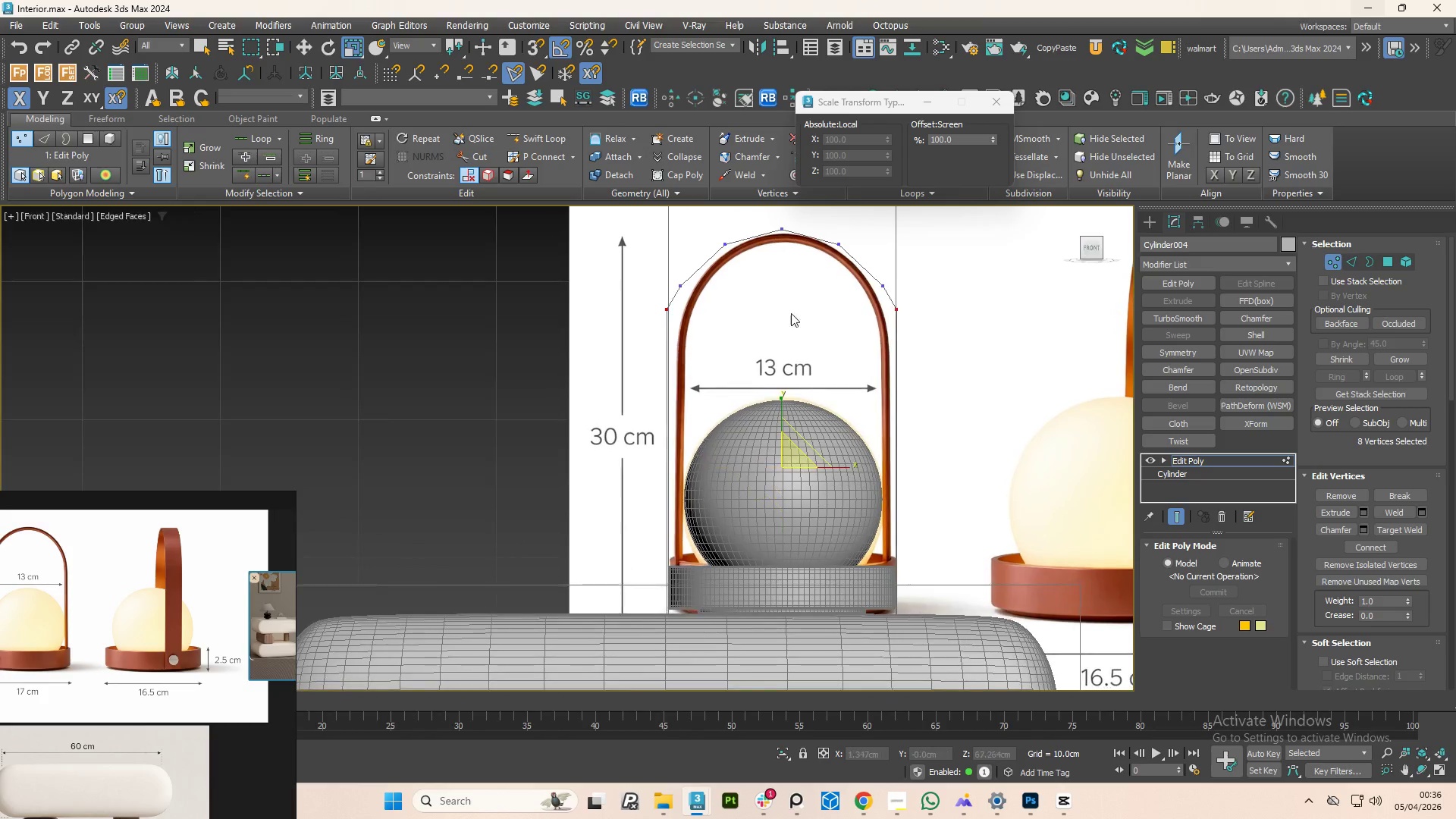 
scroll: coordinate [735, 241], scroll_direction: up, amount: 2.0
 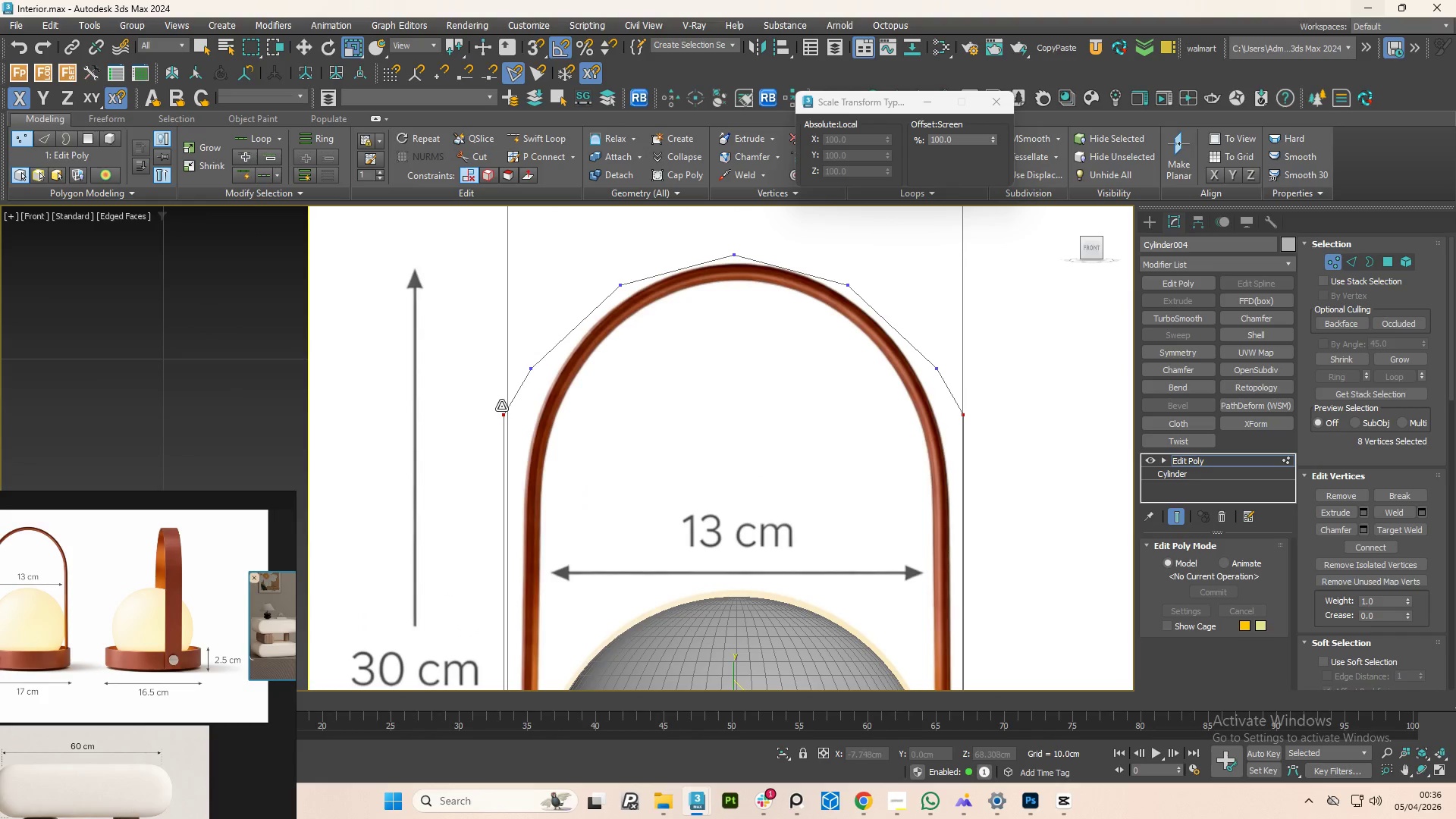 
scroll: coordinate [479, 401], scroll_direction: down, amount: 2.0
 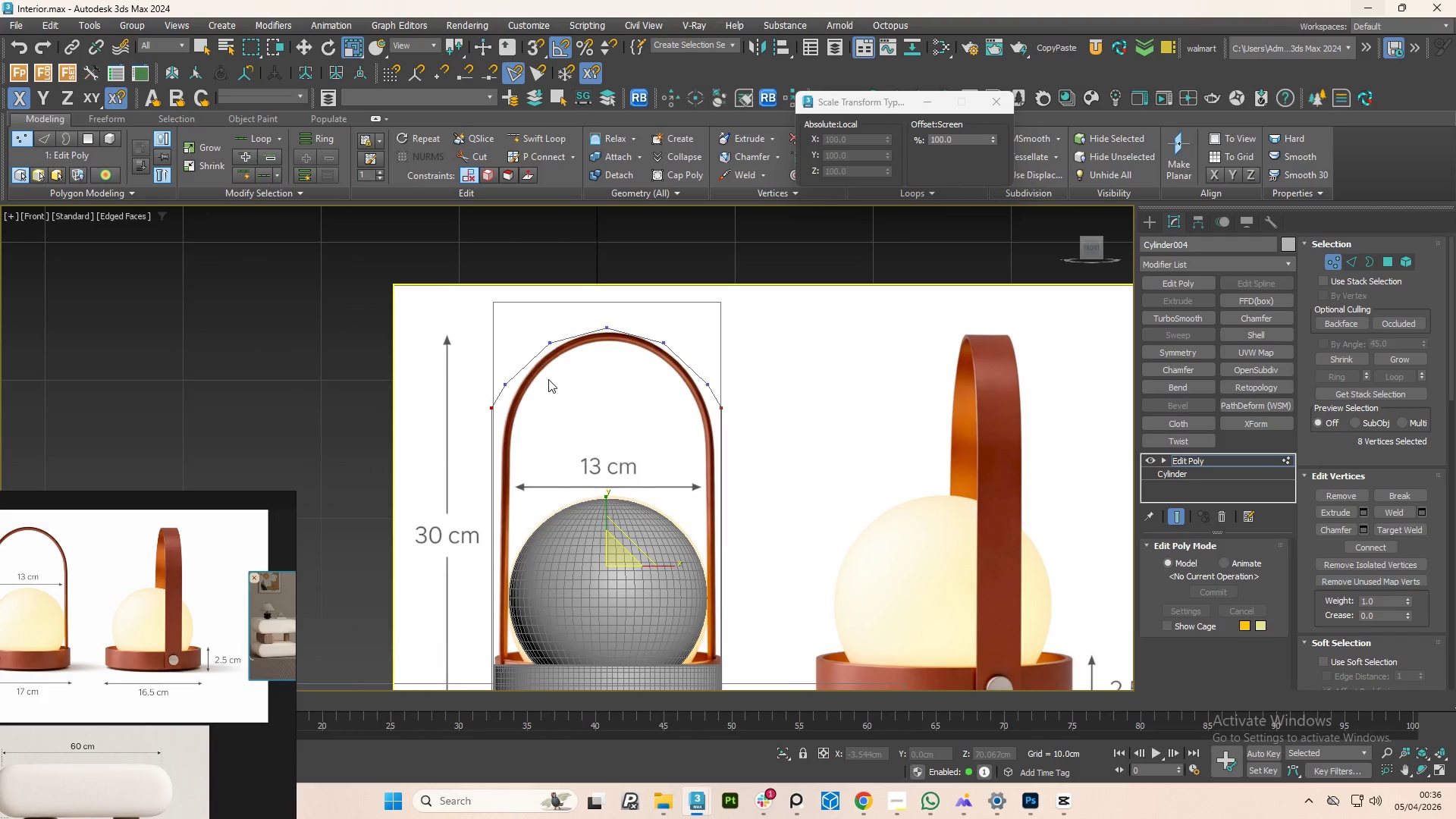 
scroll: coordinate [546, 376], scroll_direction: up, amount: 2.0
 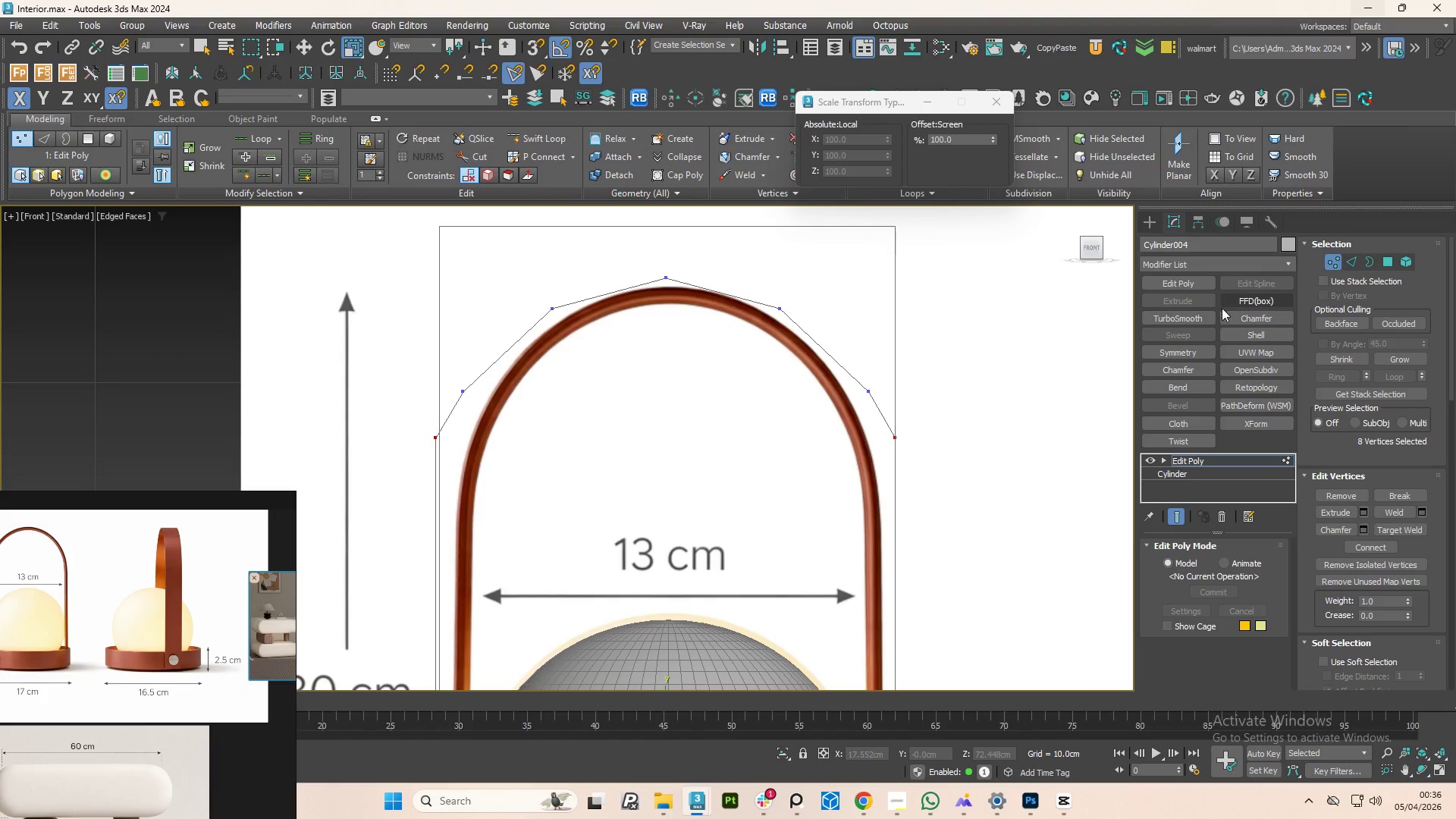 
left_click([1188, 316])
 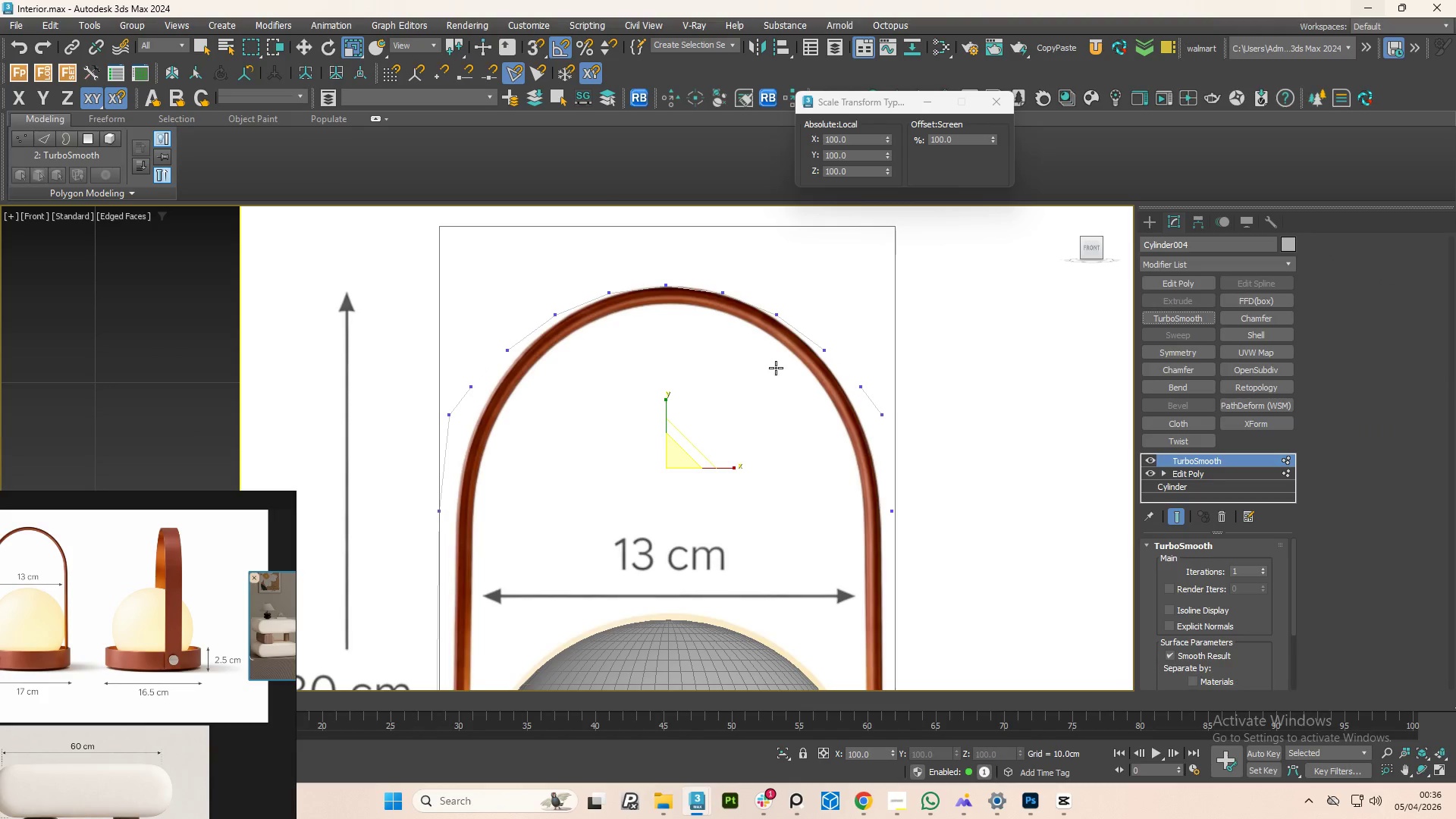 
scroll: coordinate [762, 340], scroll_direction: down, amount: 1.0
 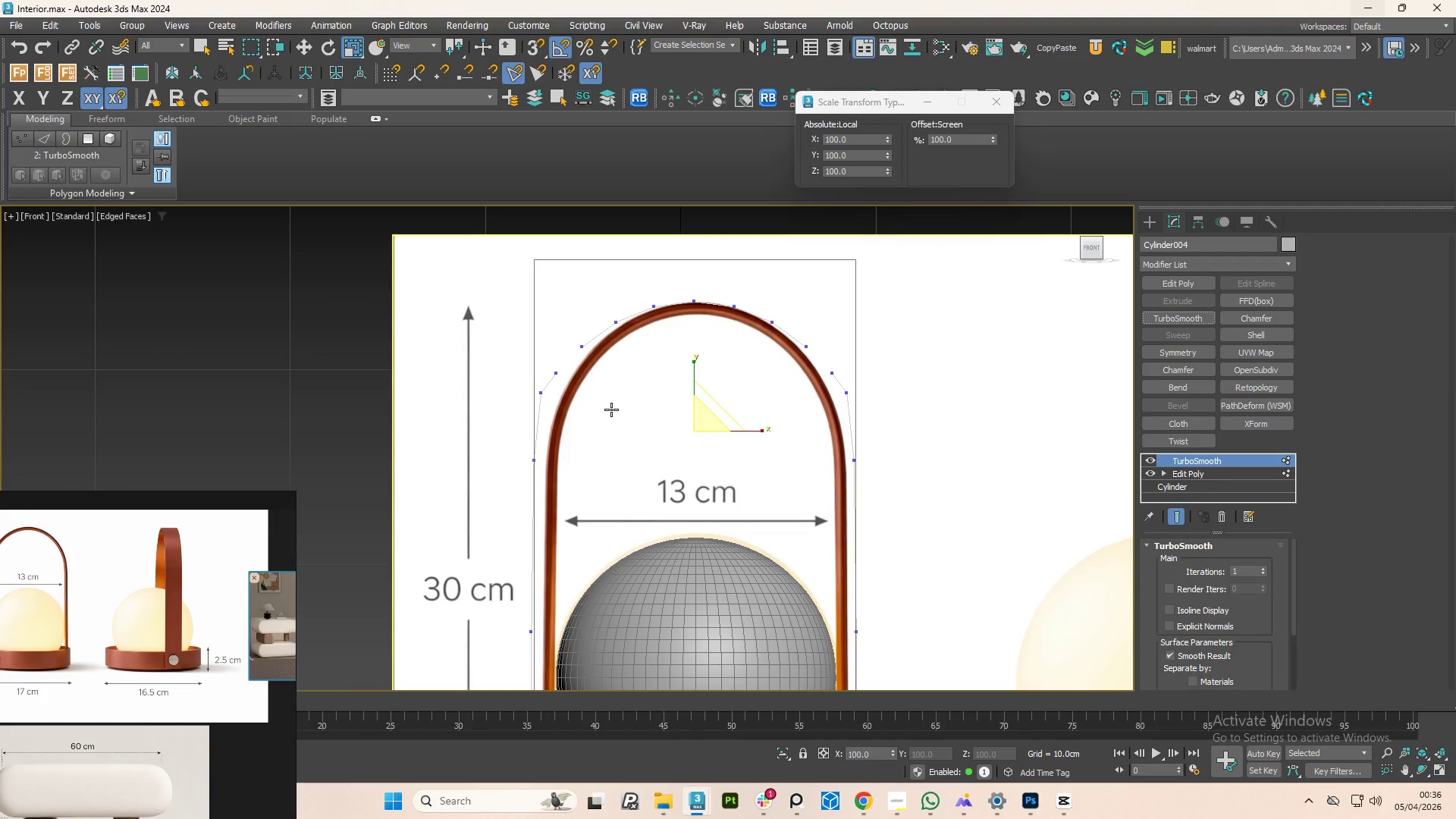 
key(Control+Z)
 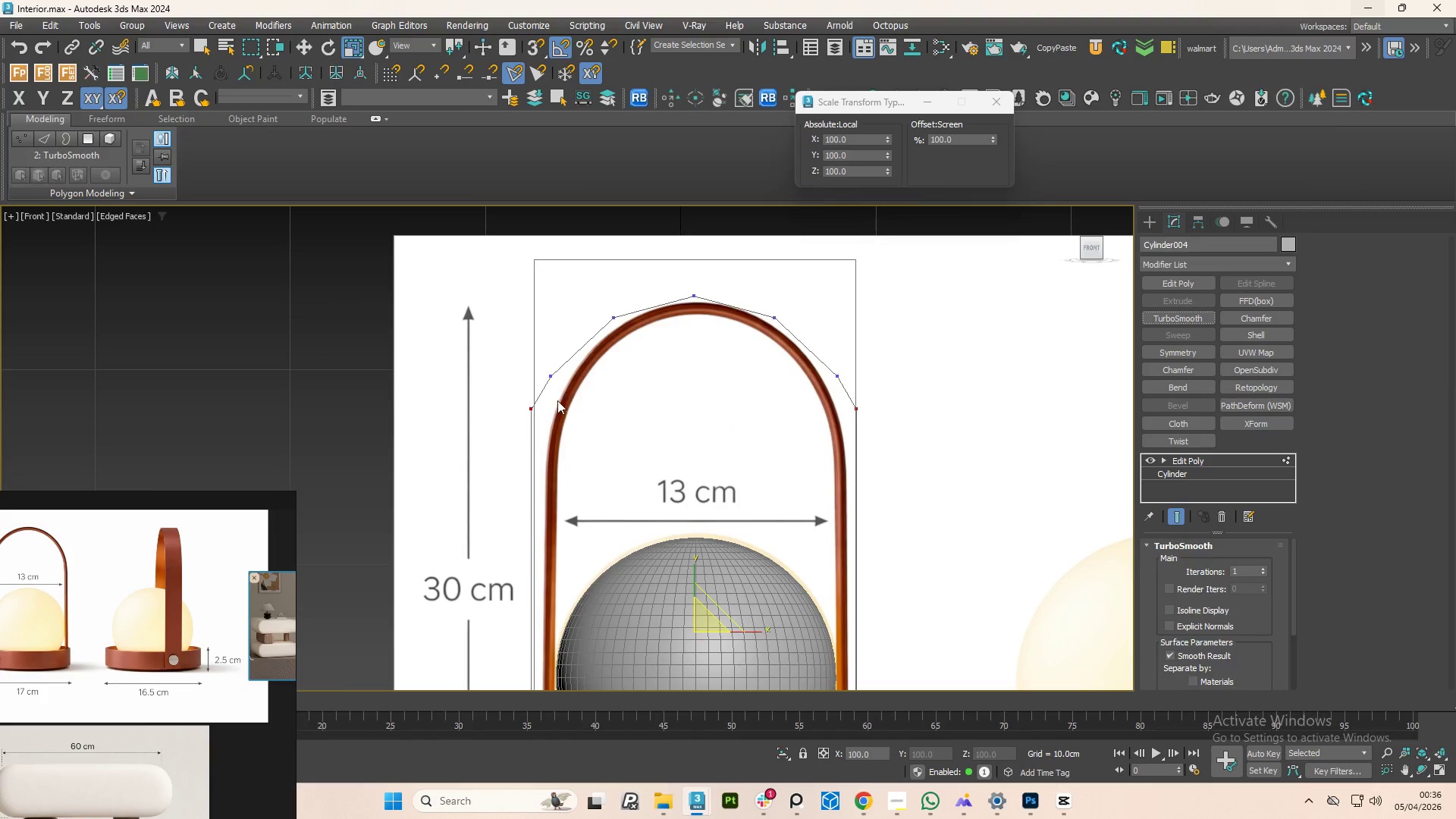 
scroll: coordinate [557, 400], scroll_direction: up, amount: 1.0
 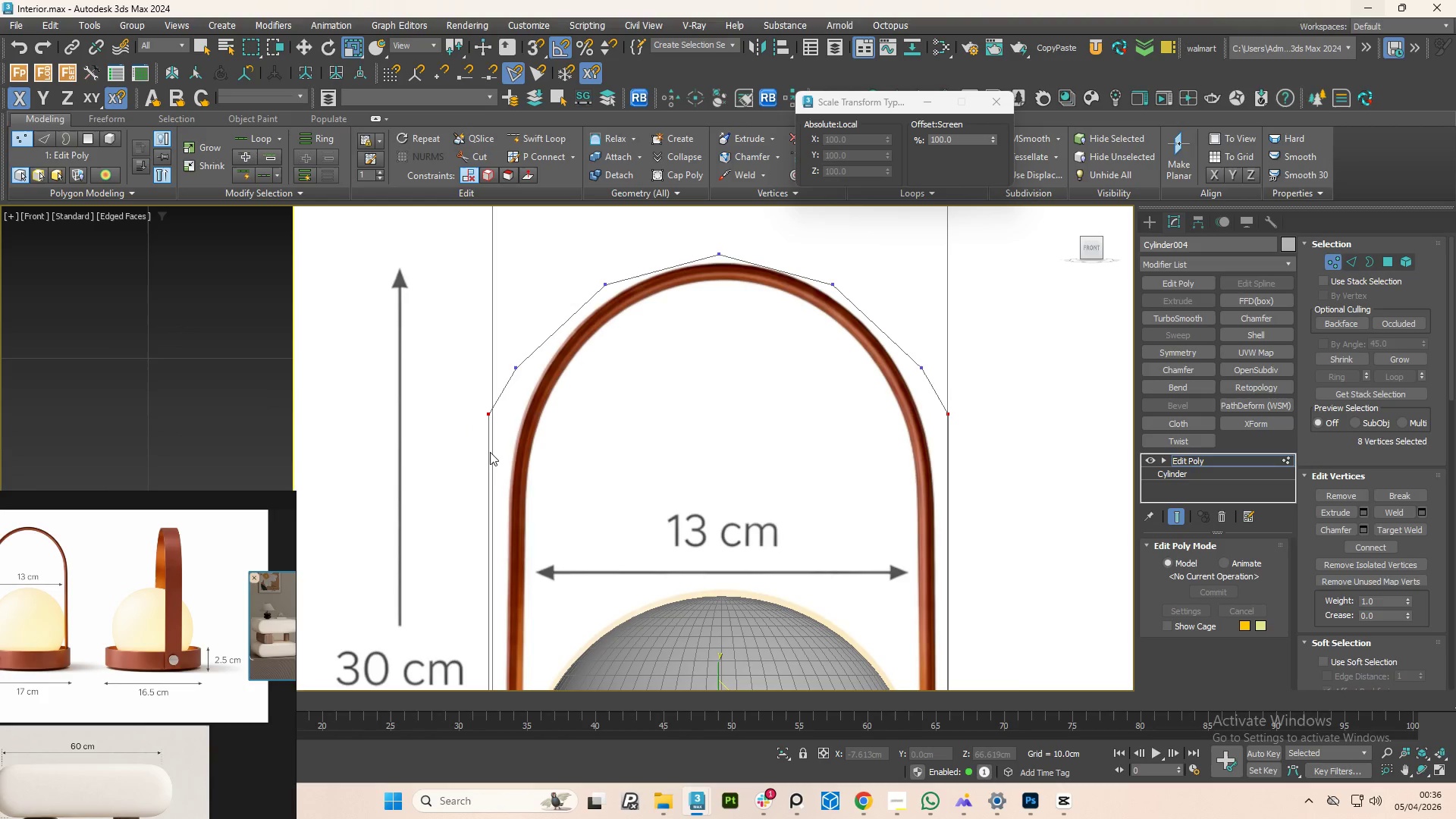 
scroll: coordinate [485, 453], scroll_direction: down, amount: 1.0
 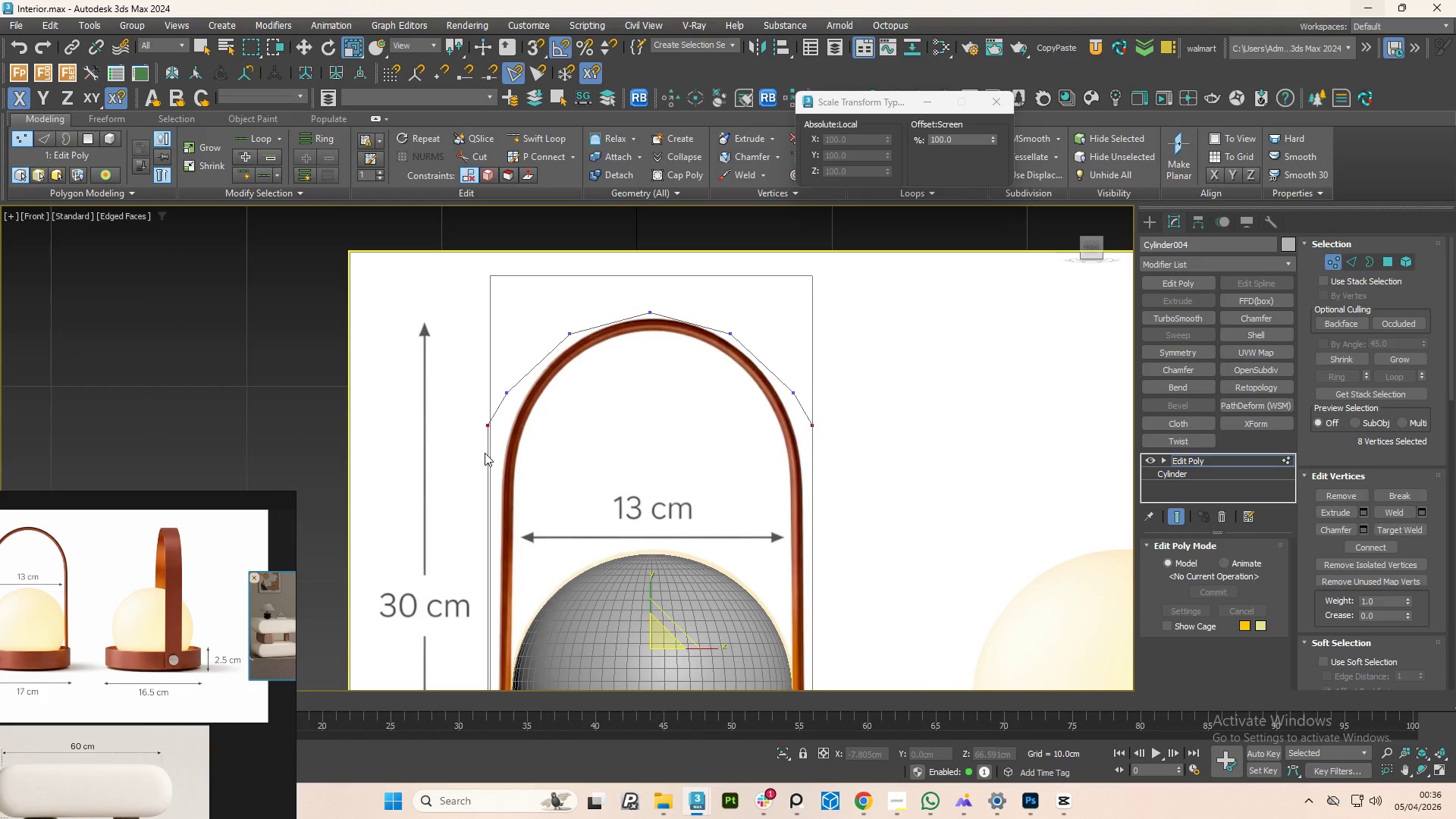 
key(Alt+1)
 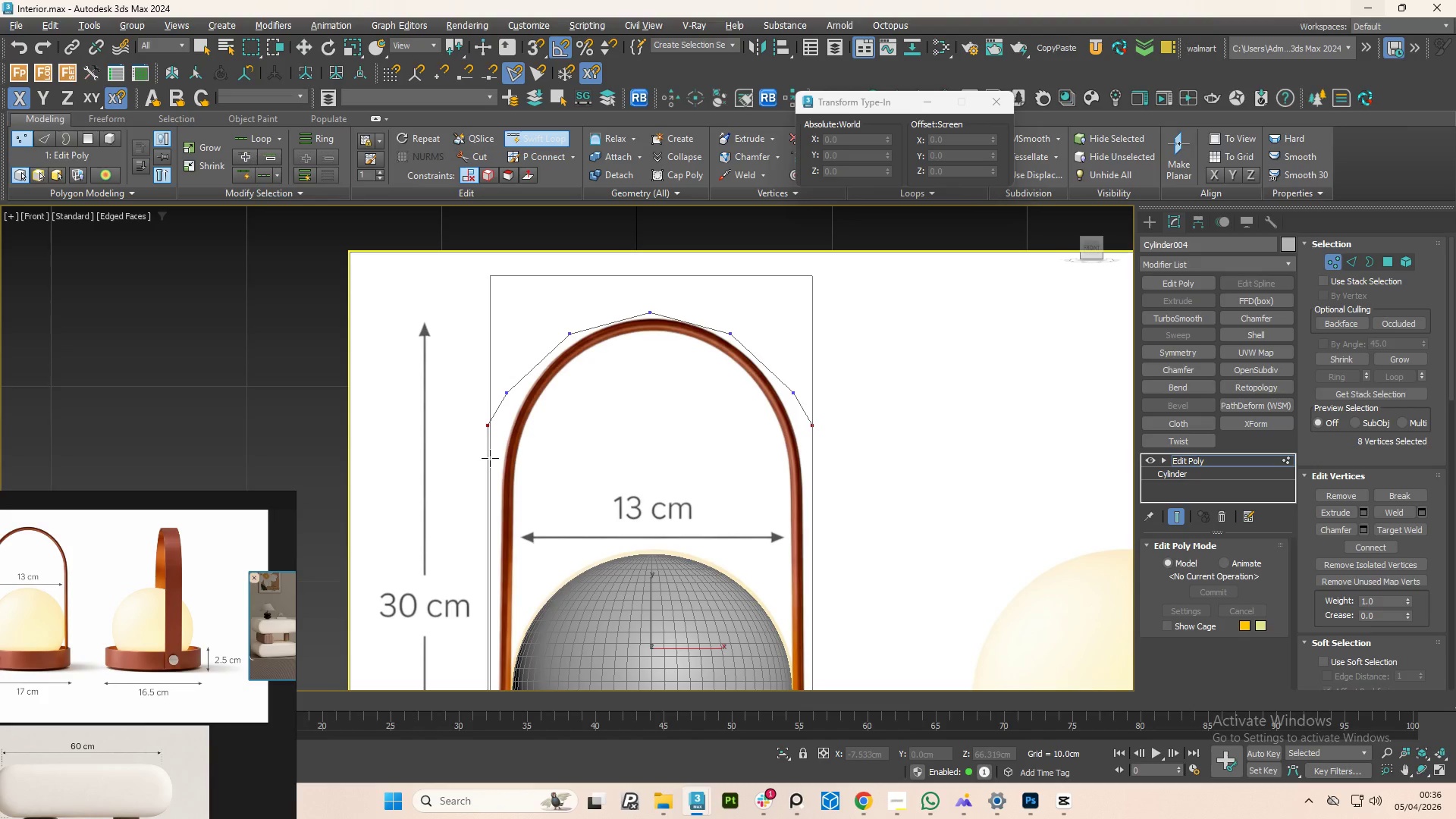 
left_click([490, 458])
 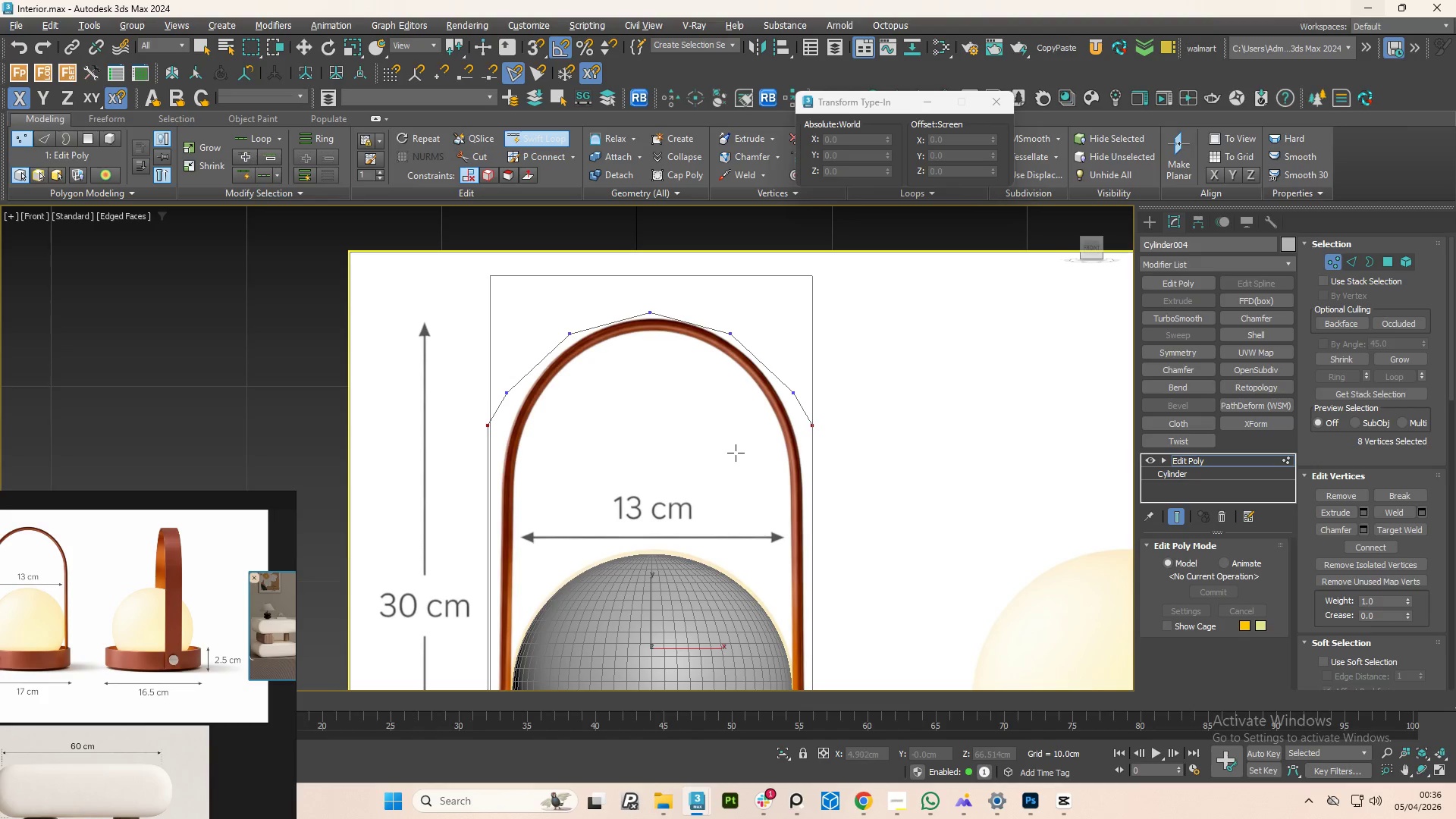 
right_click([736, 450])
 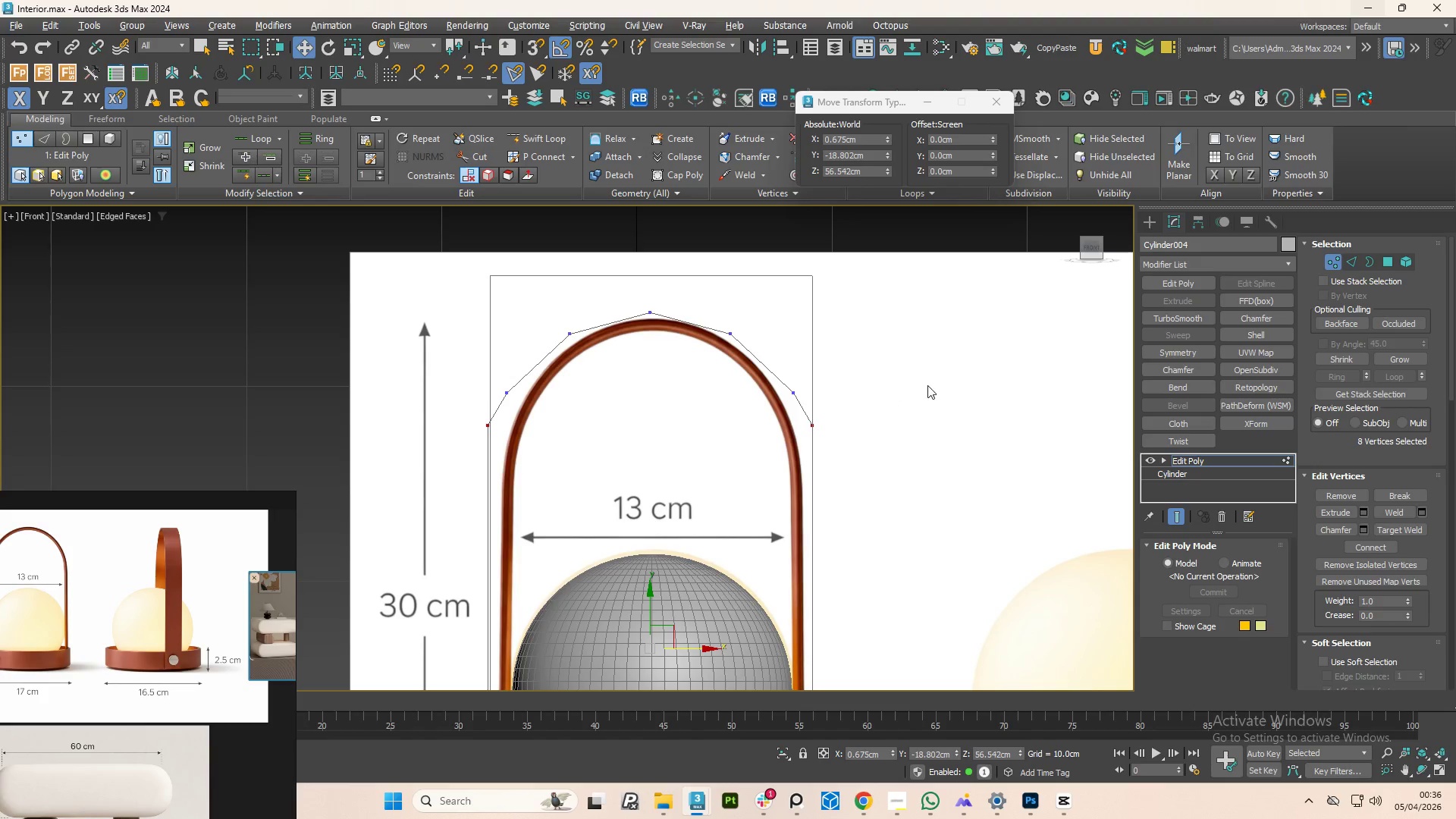 
key(Control+ControlLeft)
 